 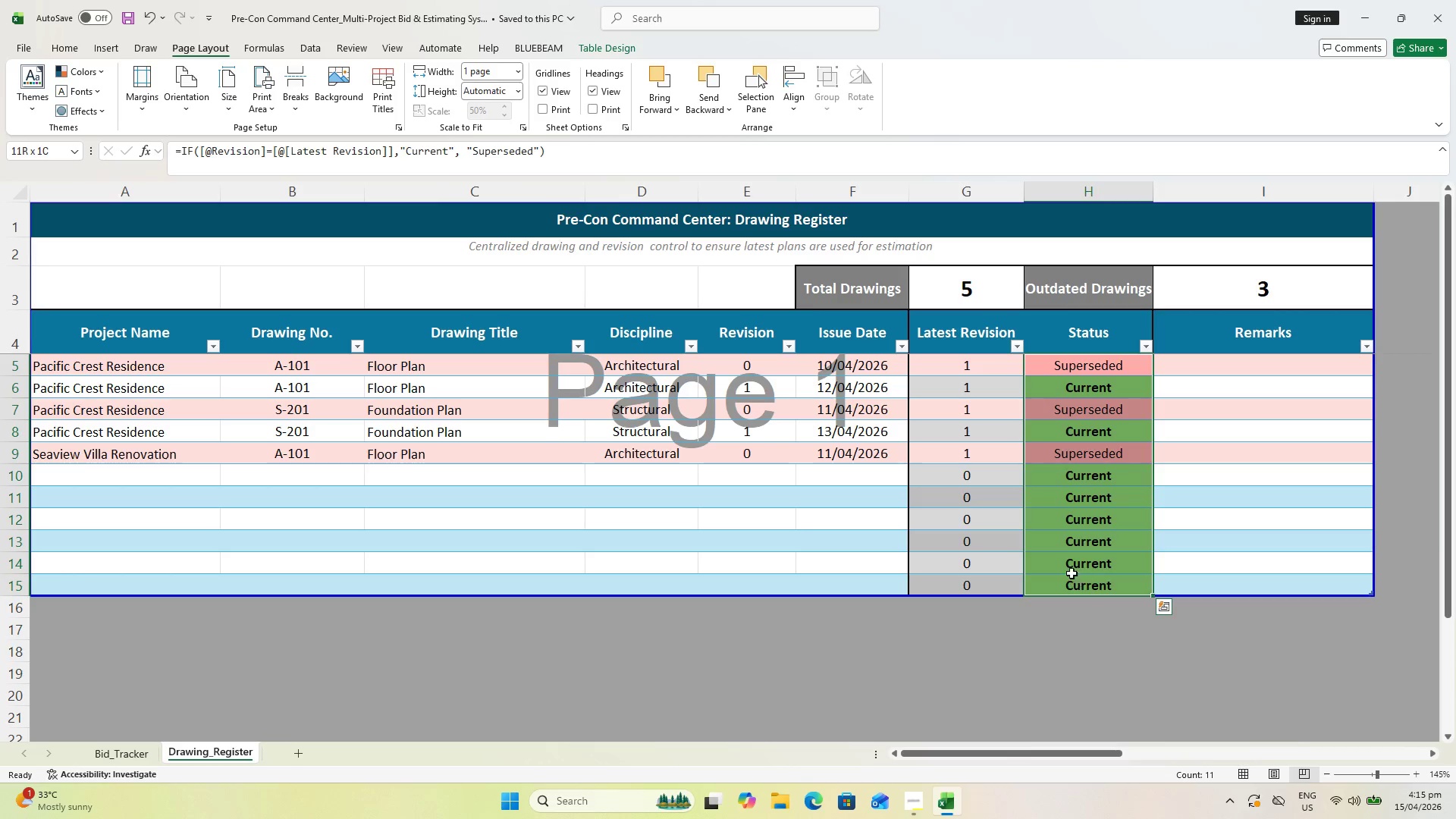 
left_click([55, 49])
 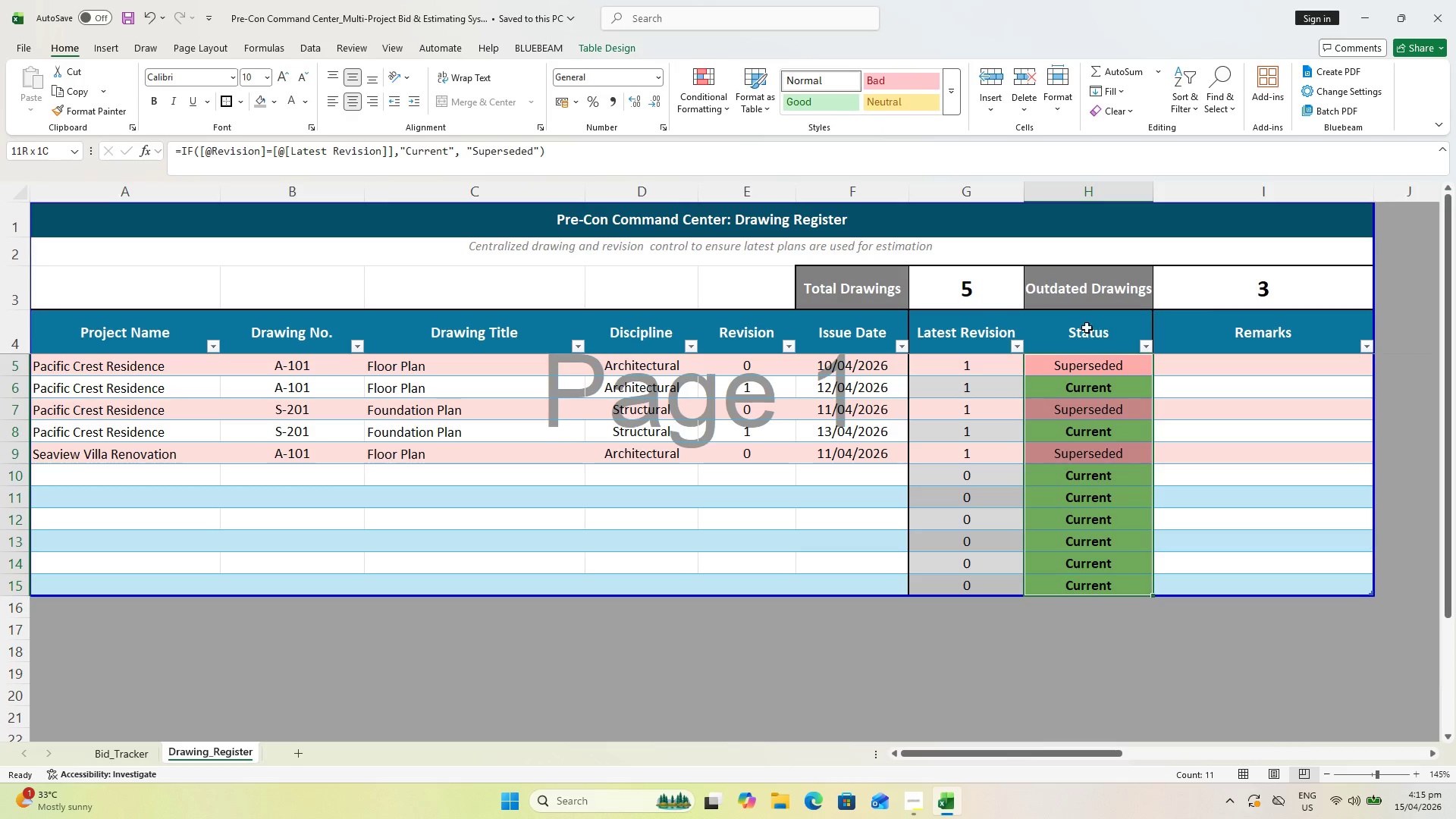 
left_click([1080, 366])
 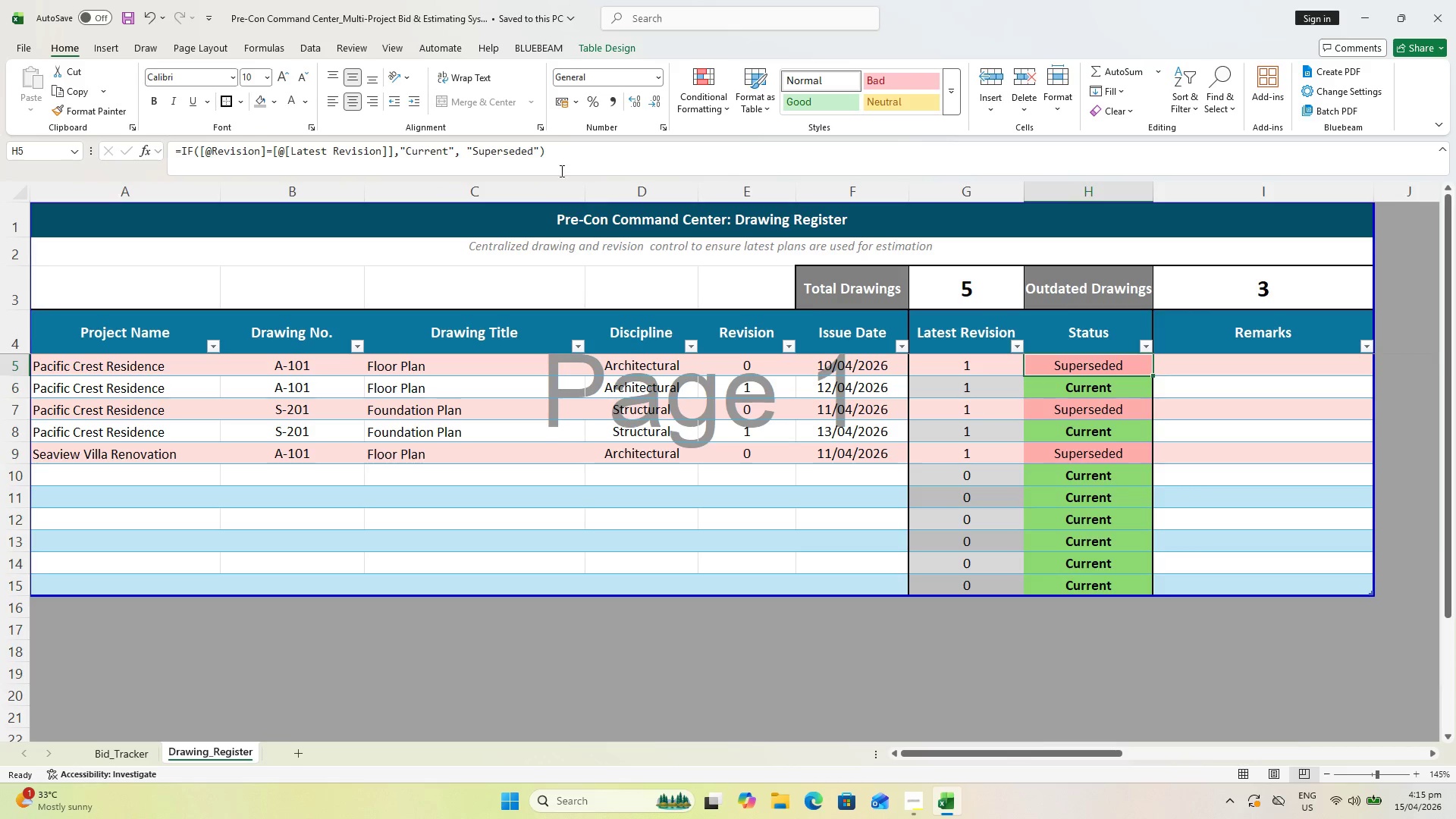 
left_click([589, 154])
 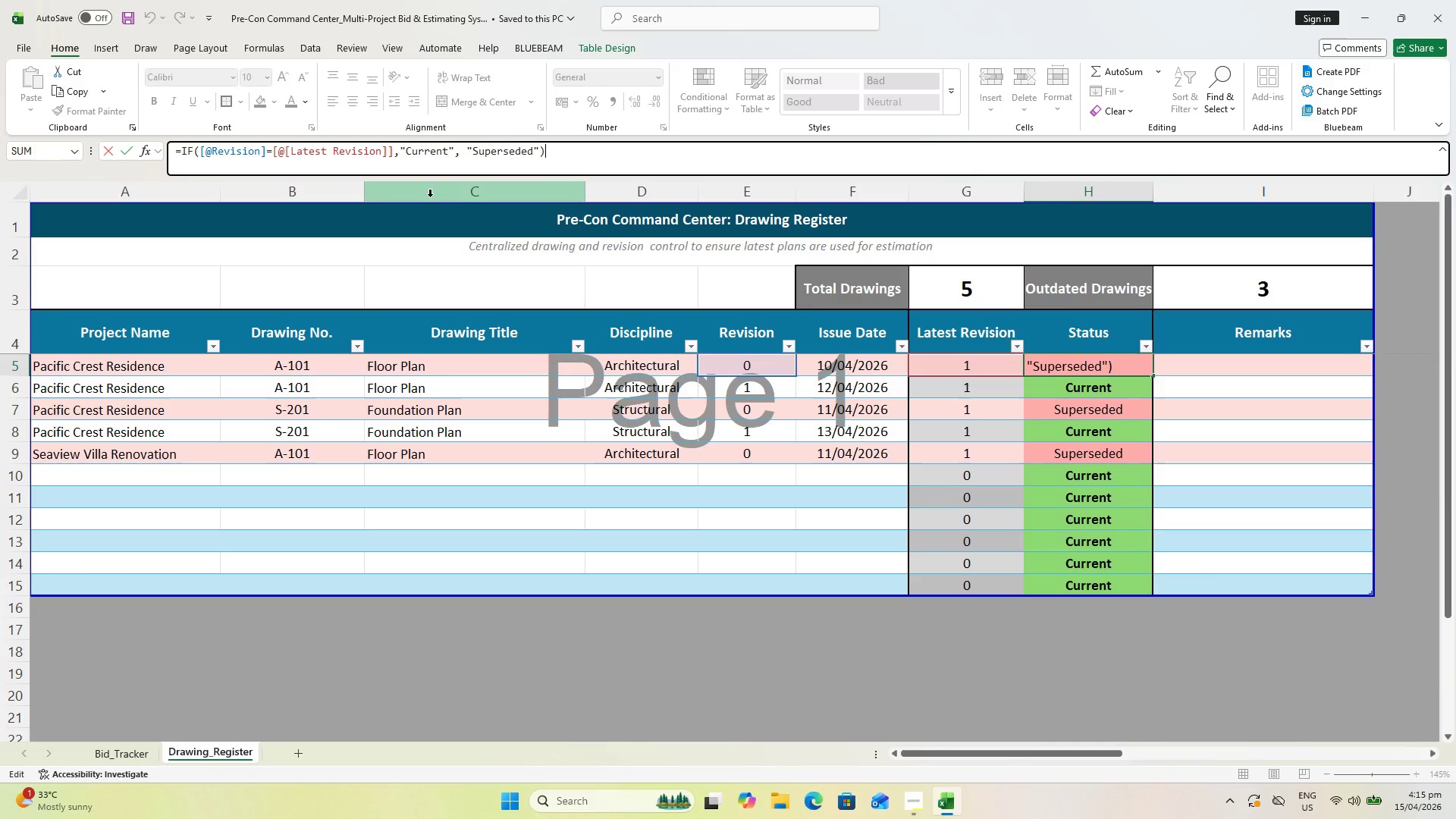 
wait(14.31)
 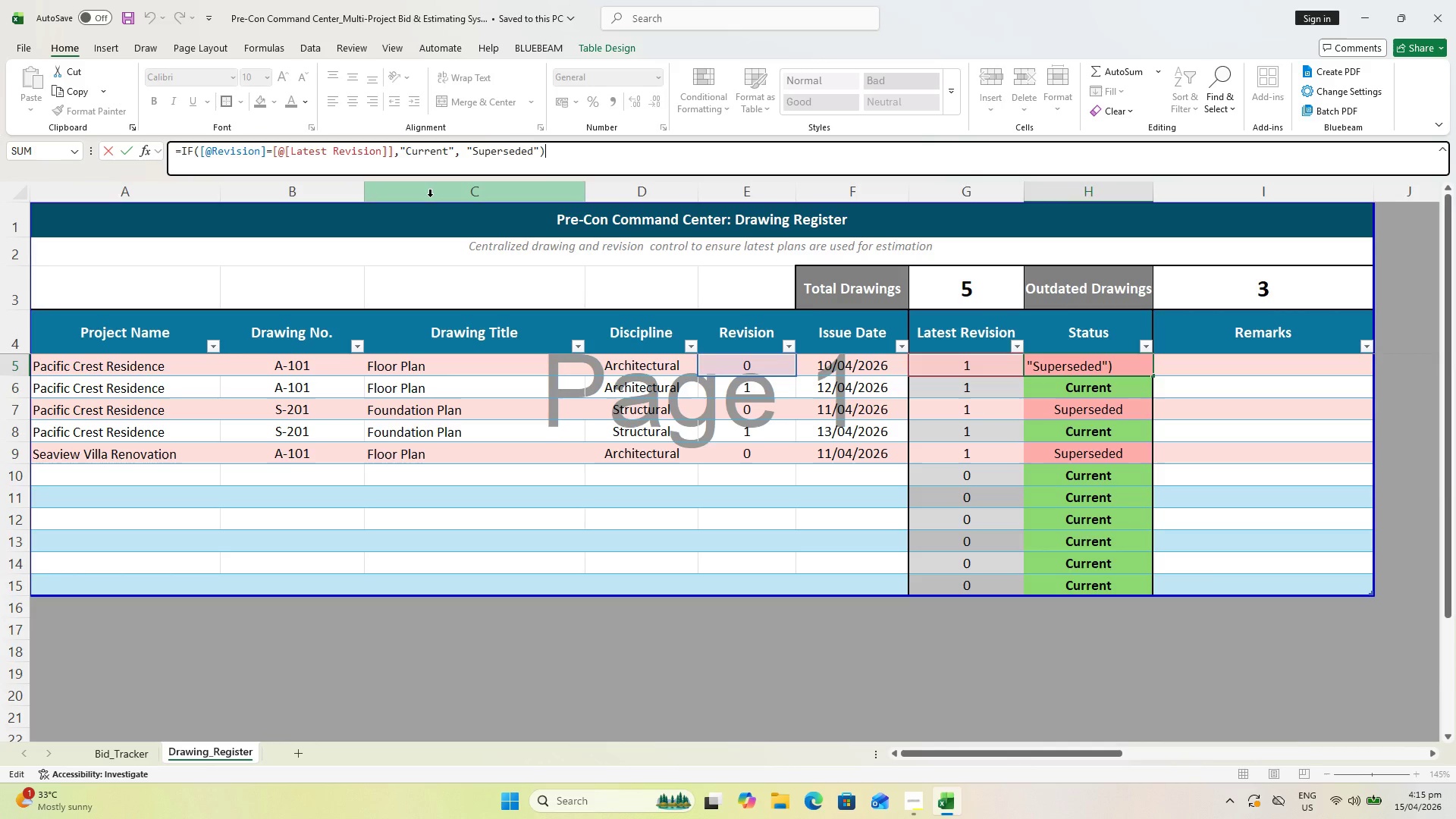 
left_click([590, 153])
 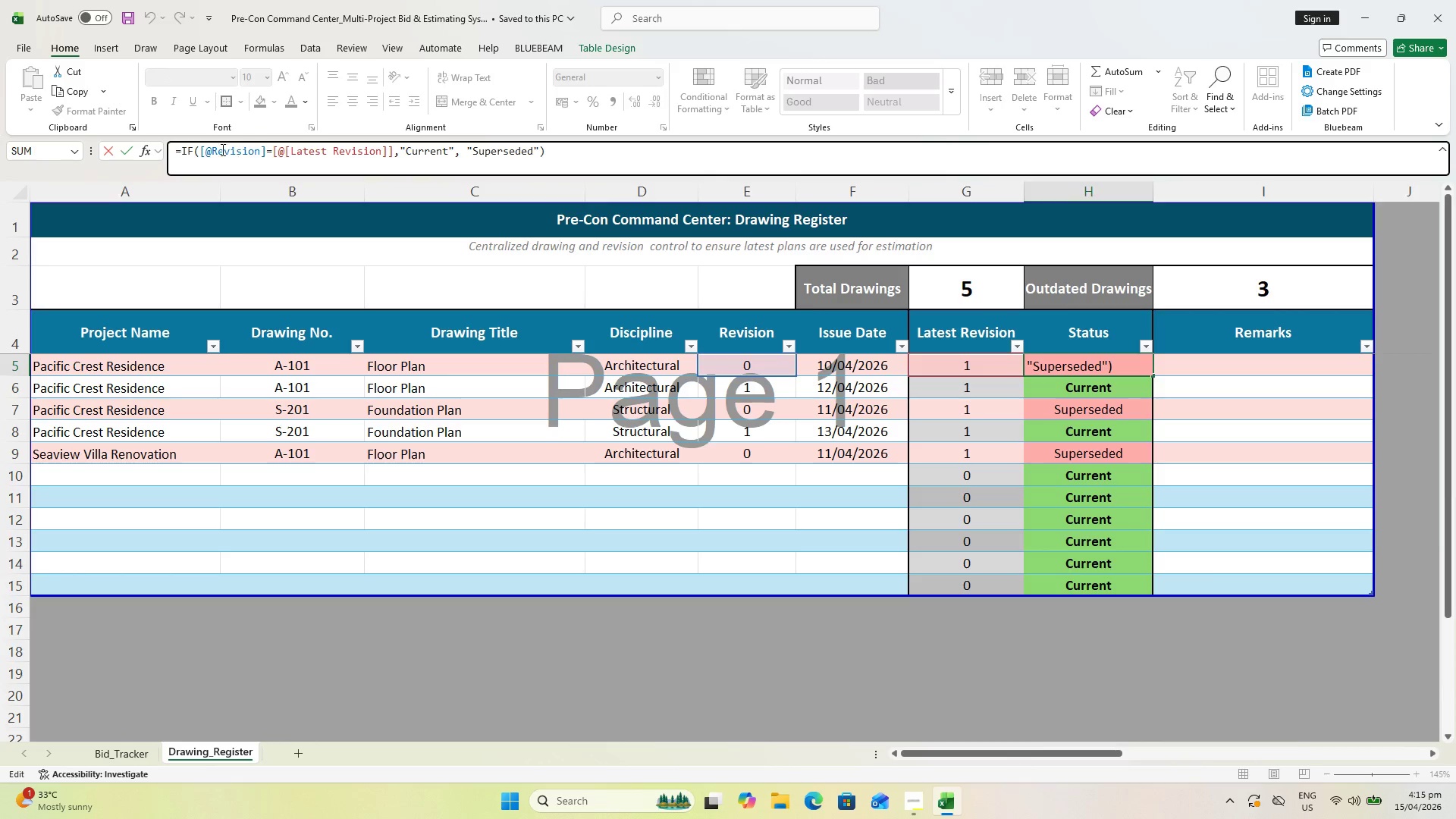 
wait(5.5)
 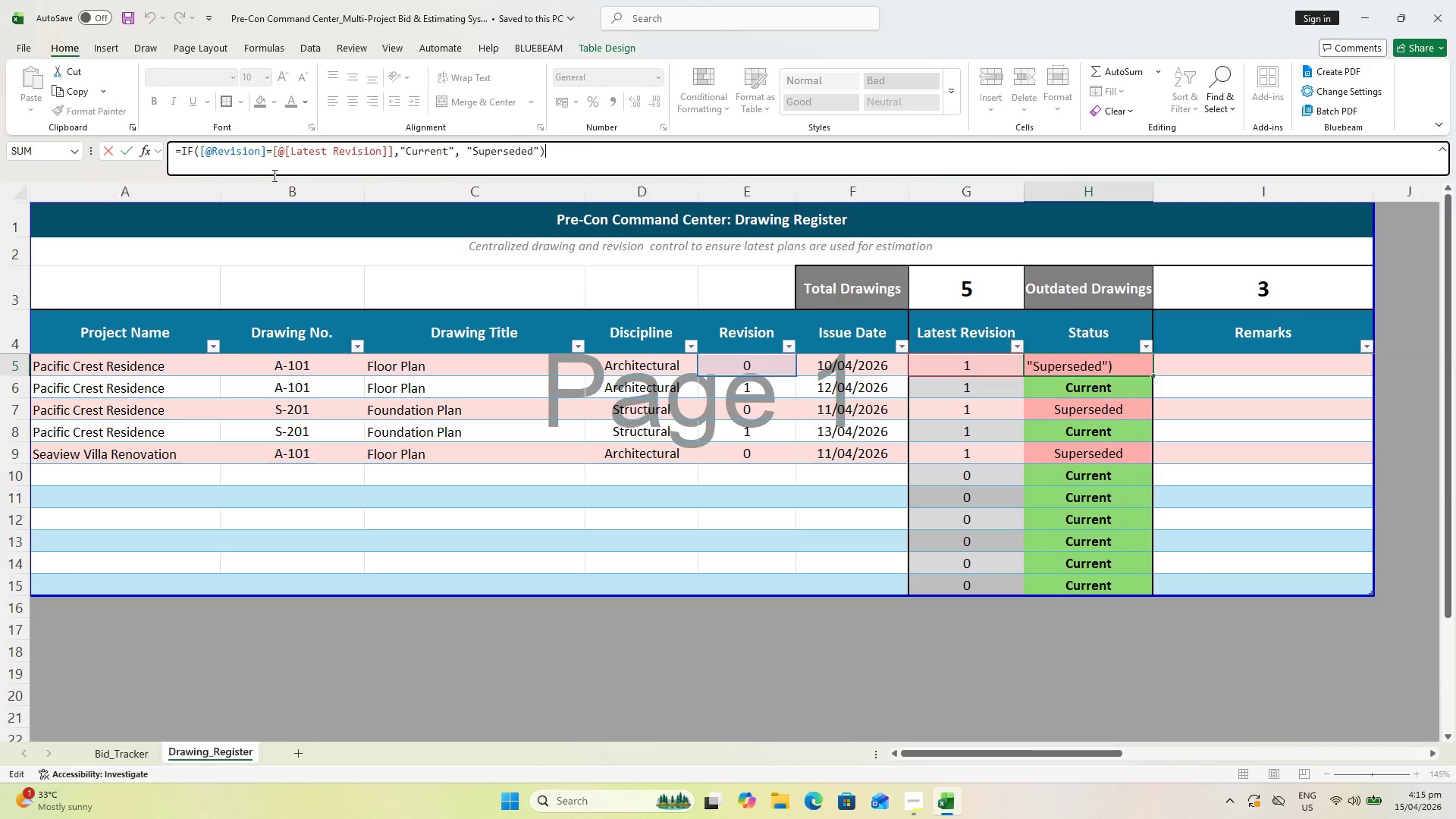 
left_click([183, 149])
 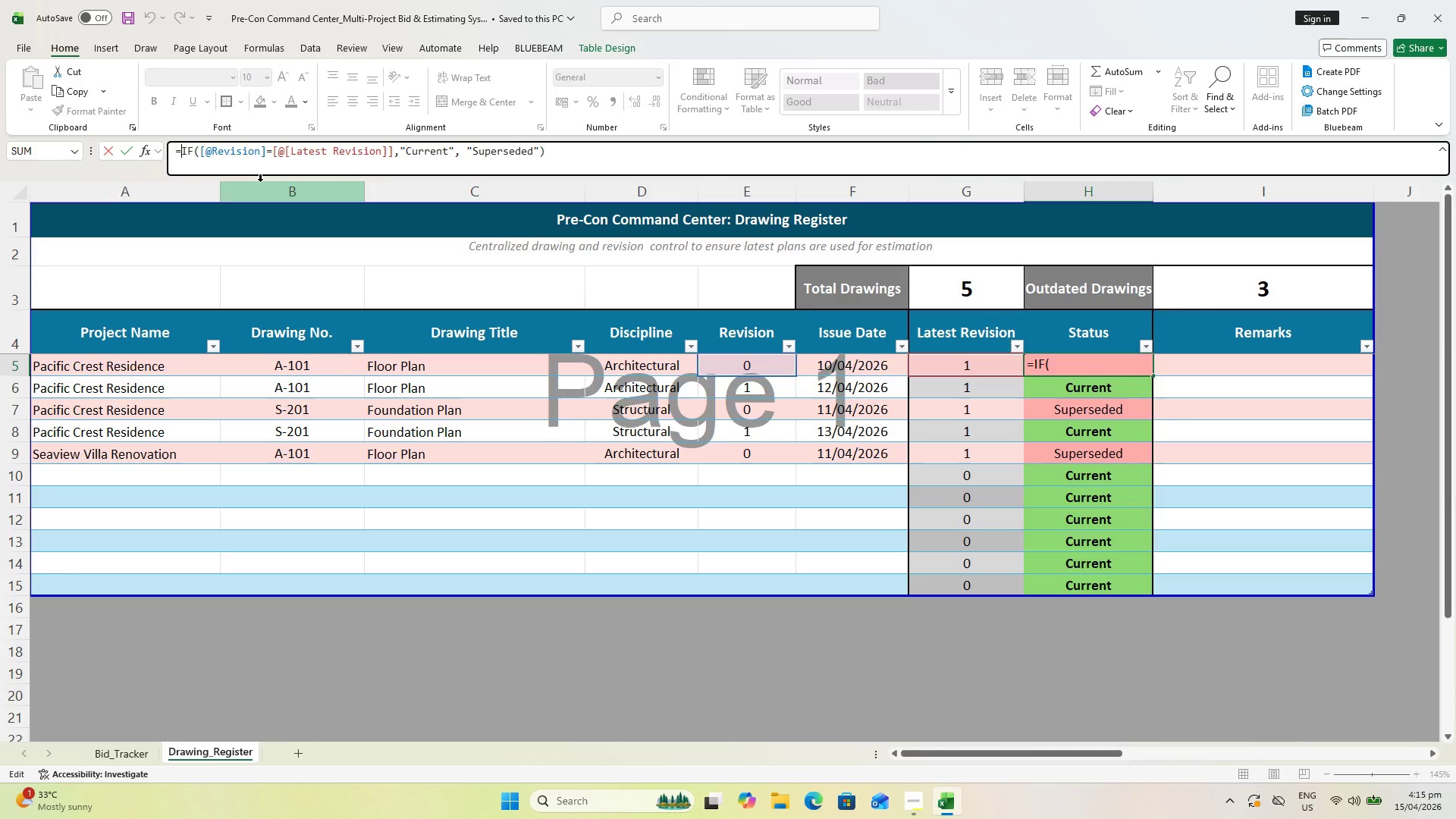 
type(IF()
 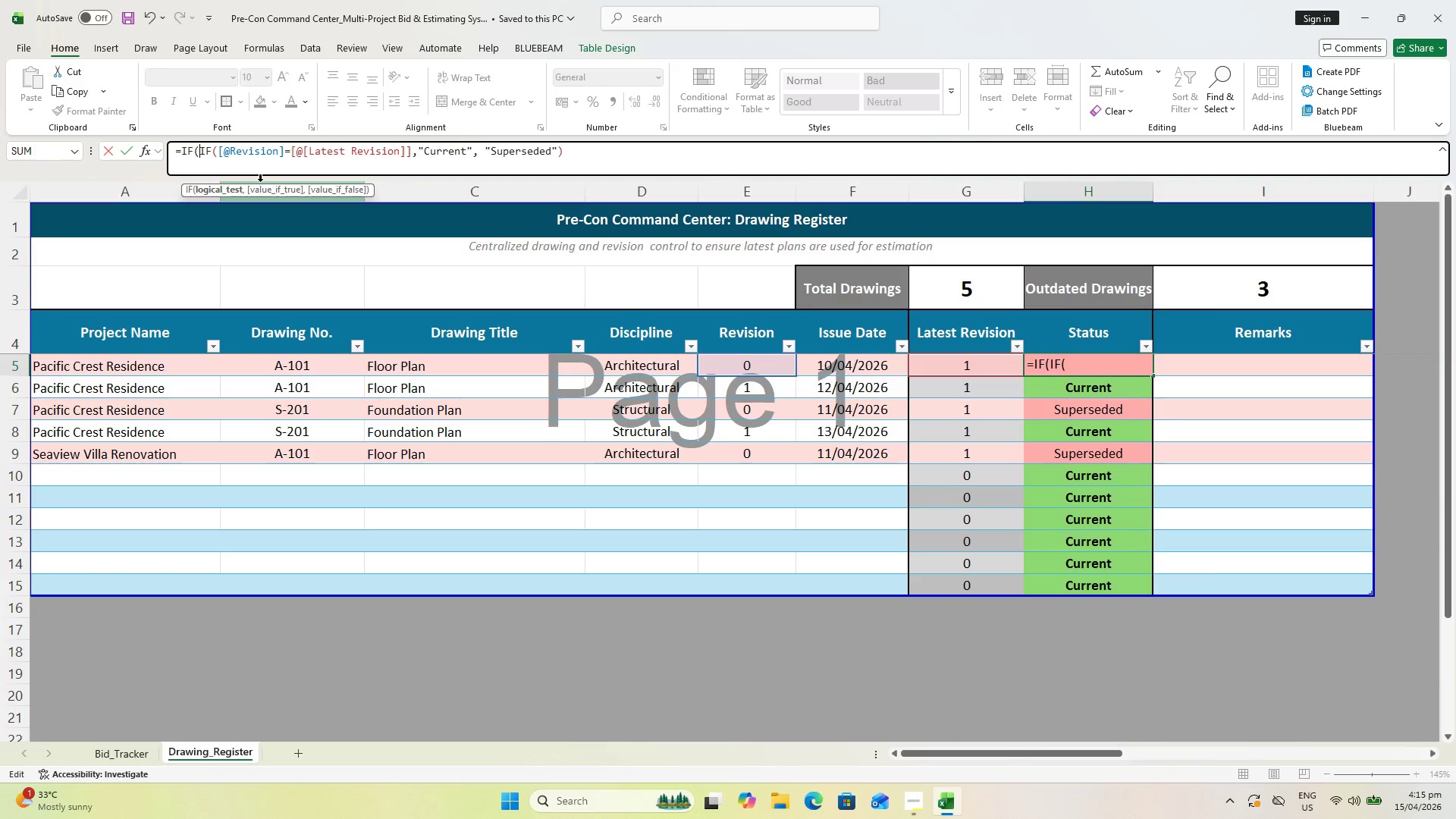 
wait(5.19)
 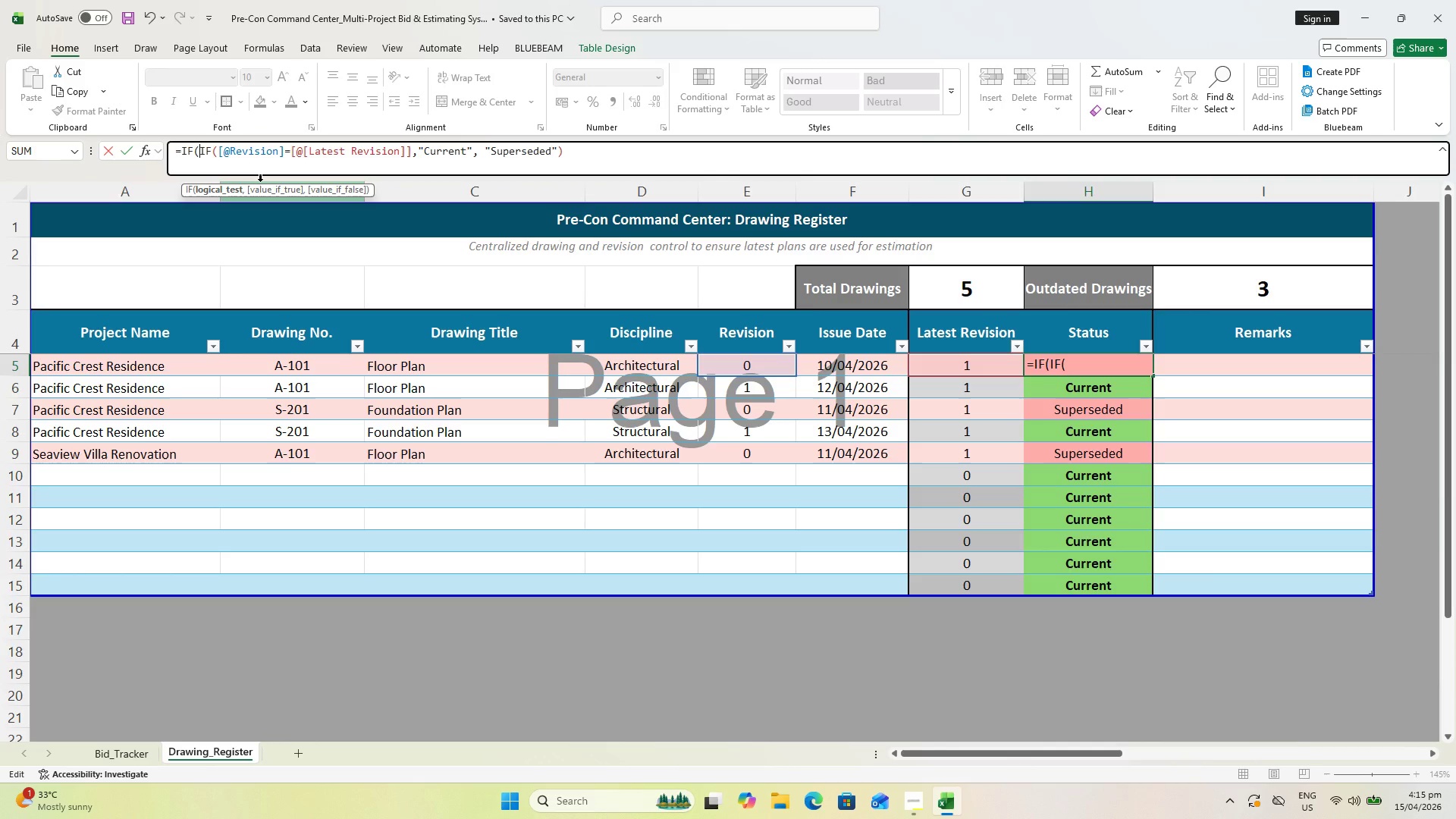 
left_click([312, 370])
 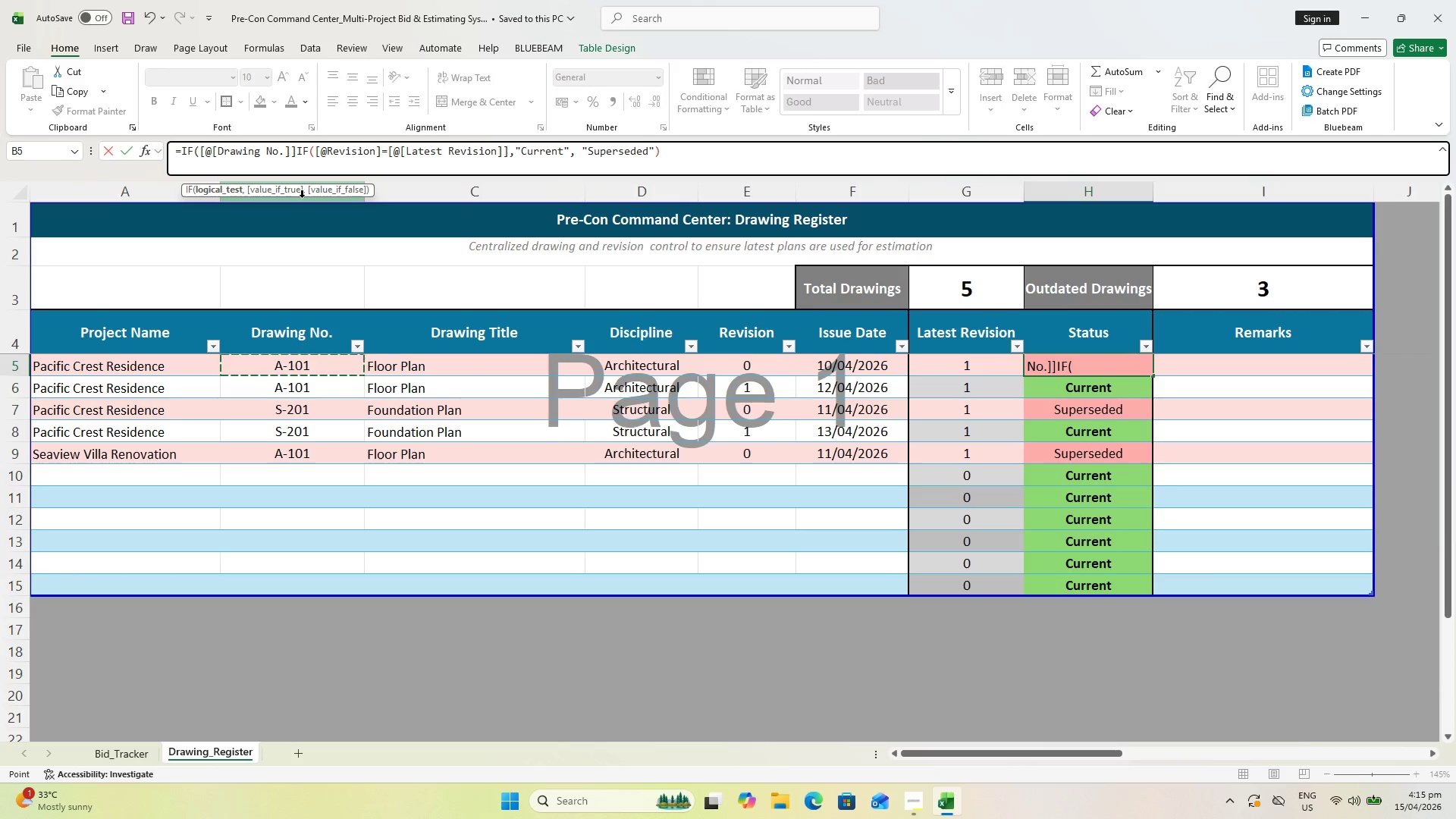 
key(Equal)
 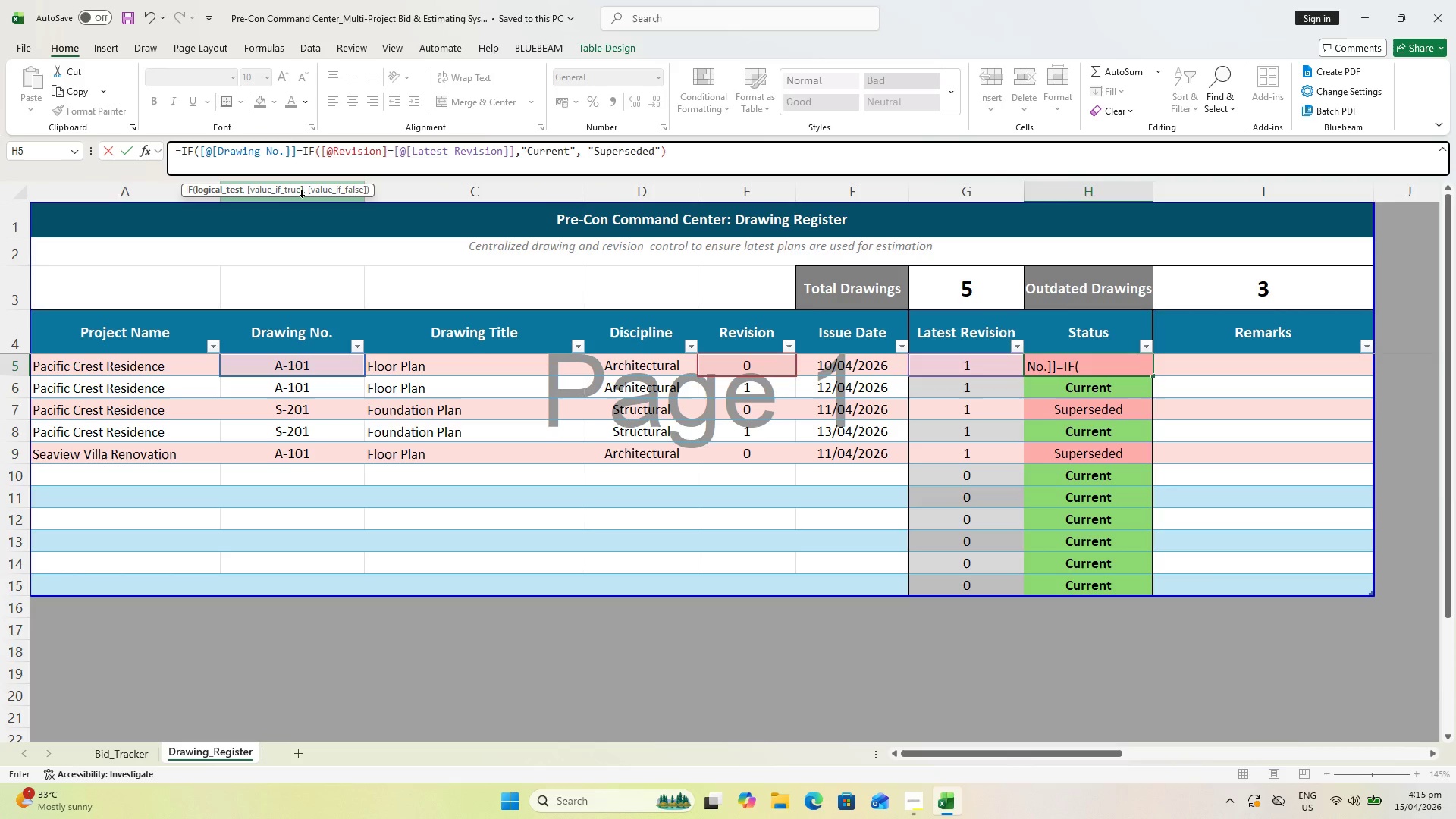 
key(Shift+Quote)
 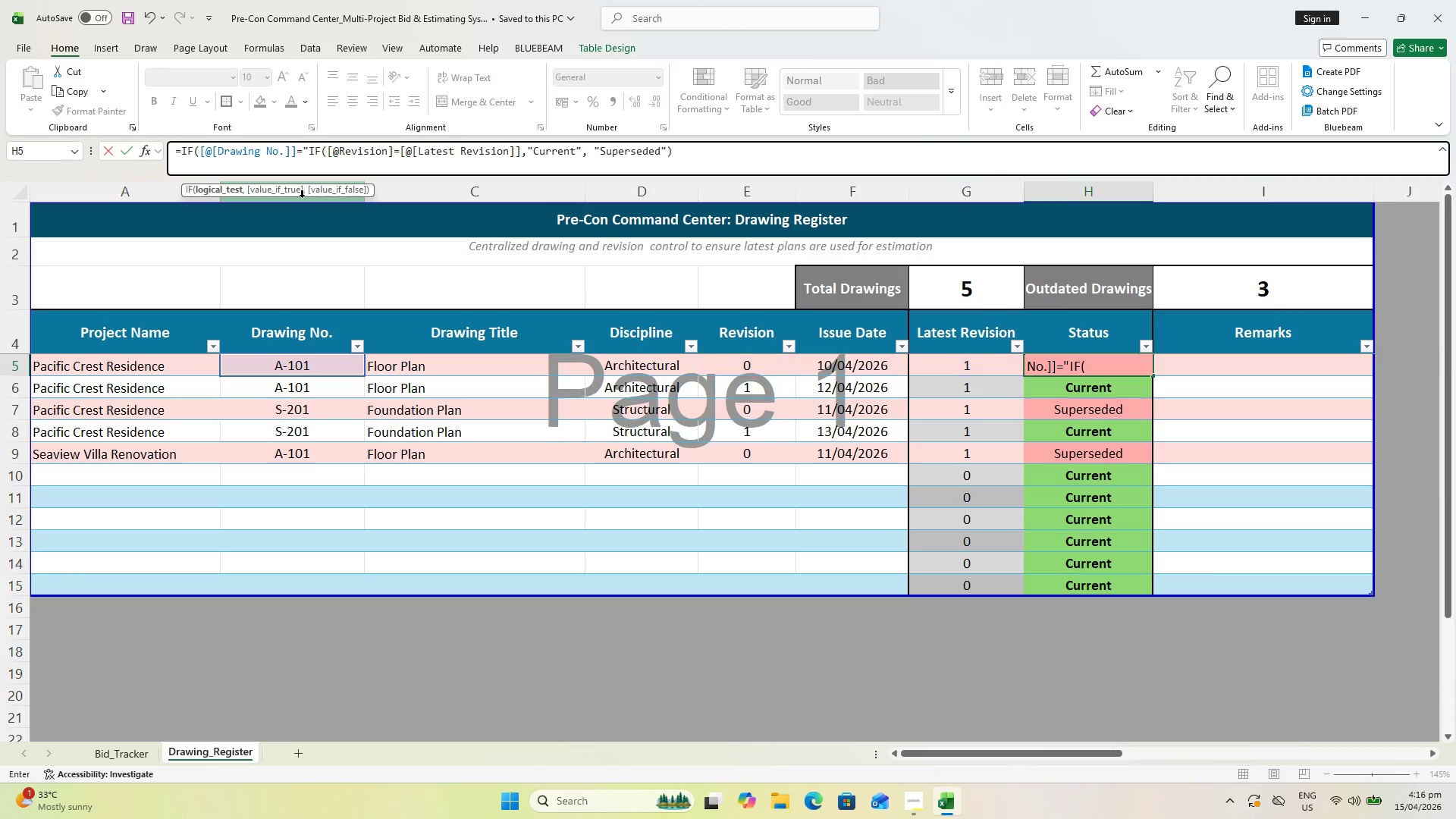 
key(Shift+Quote)
 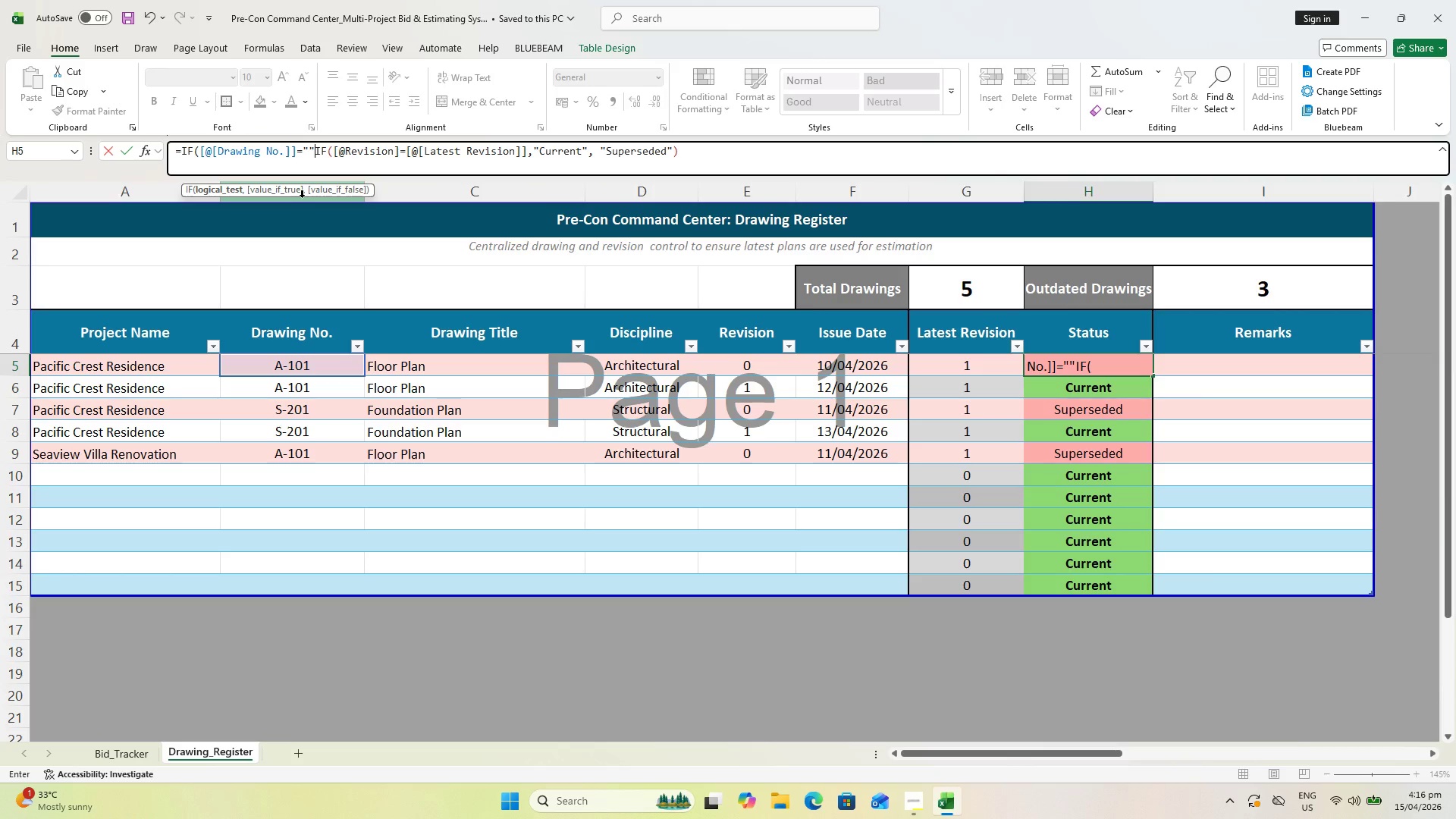 
key(Comma)
 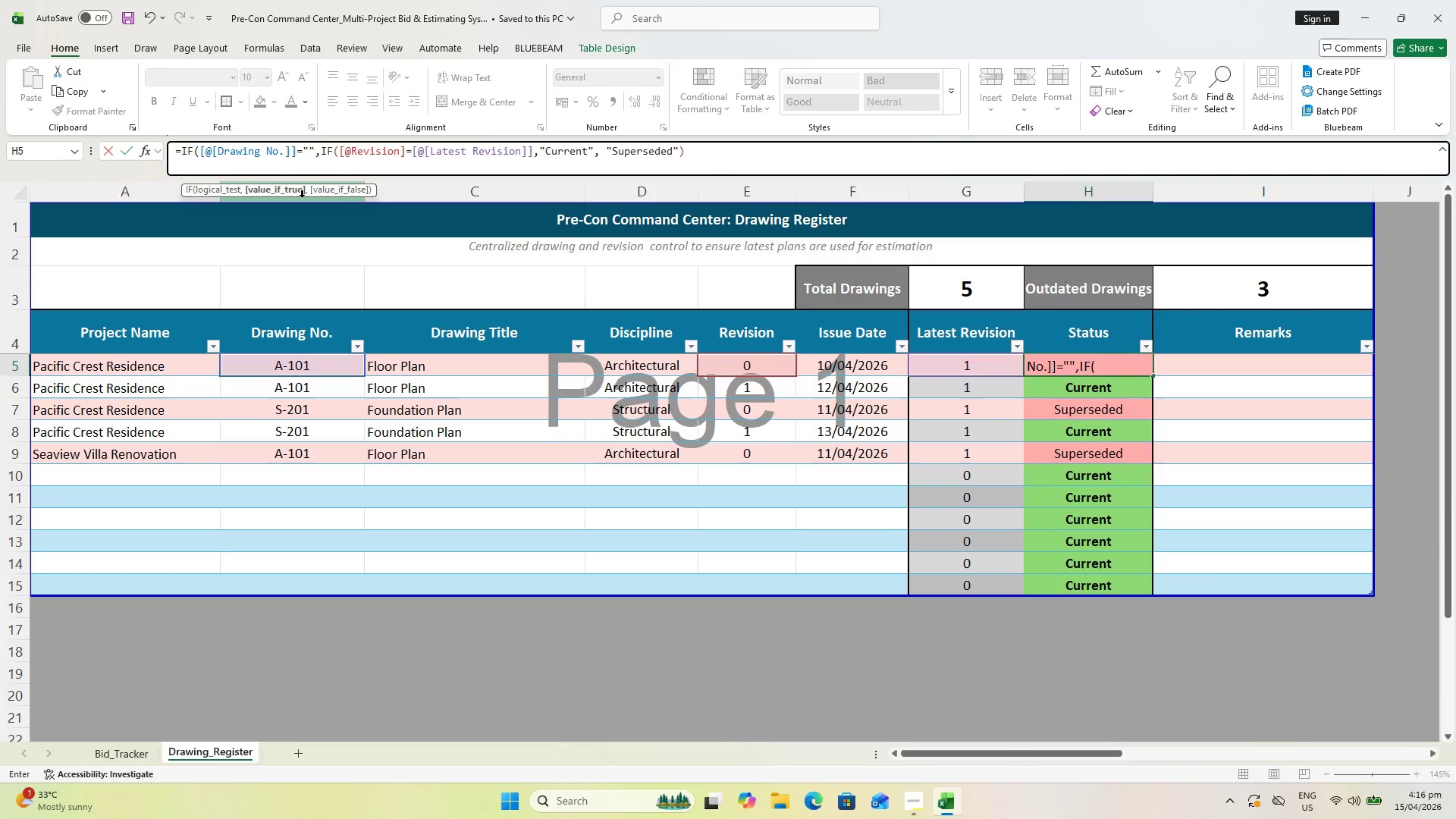 
key(Shift+Quote)
 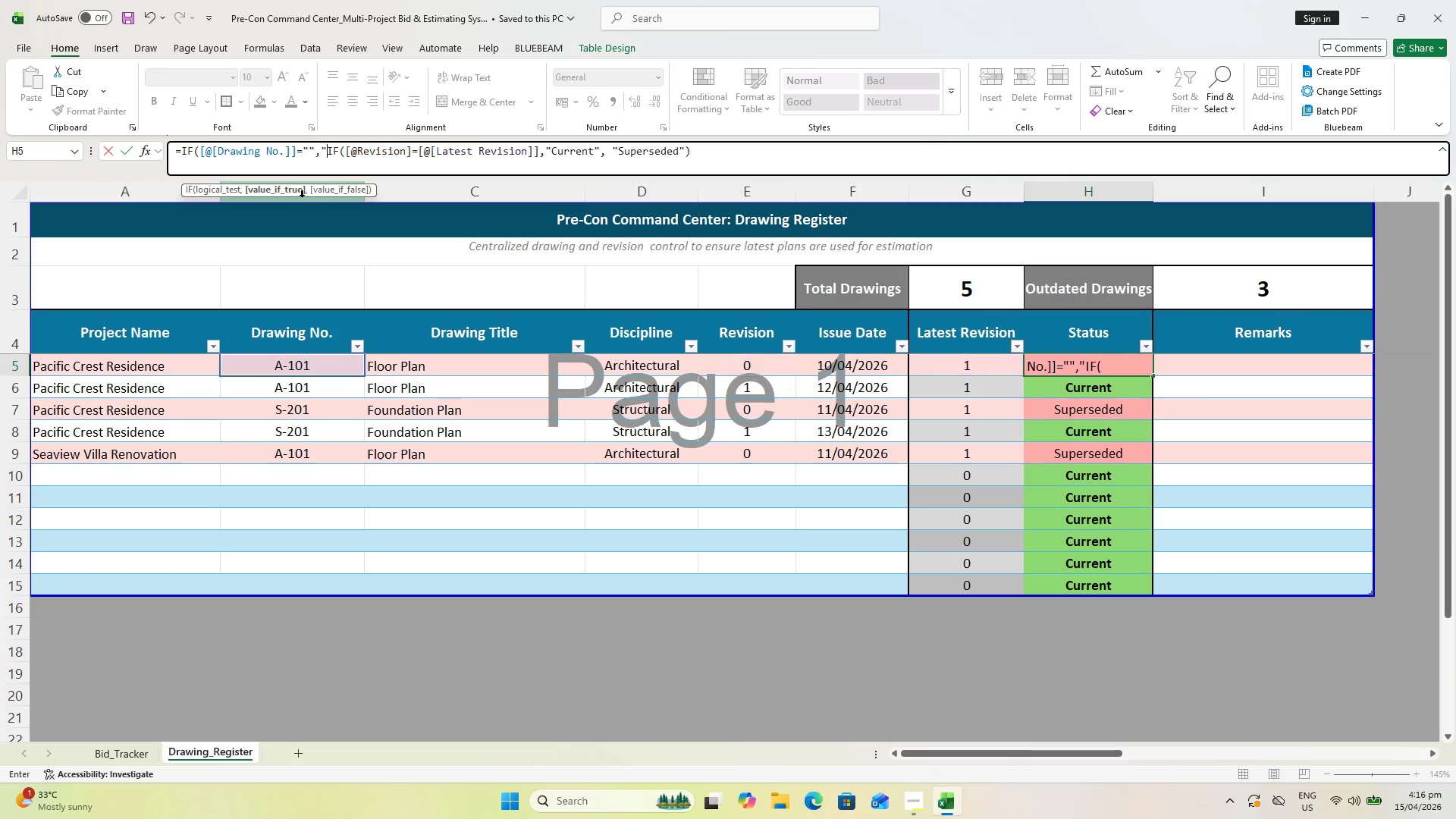 
key(Shift+Quote)
 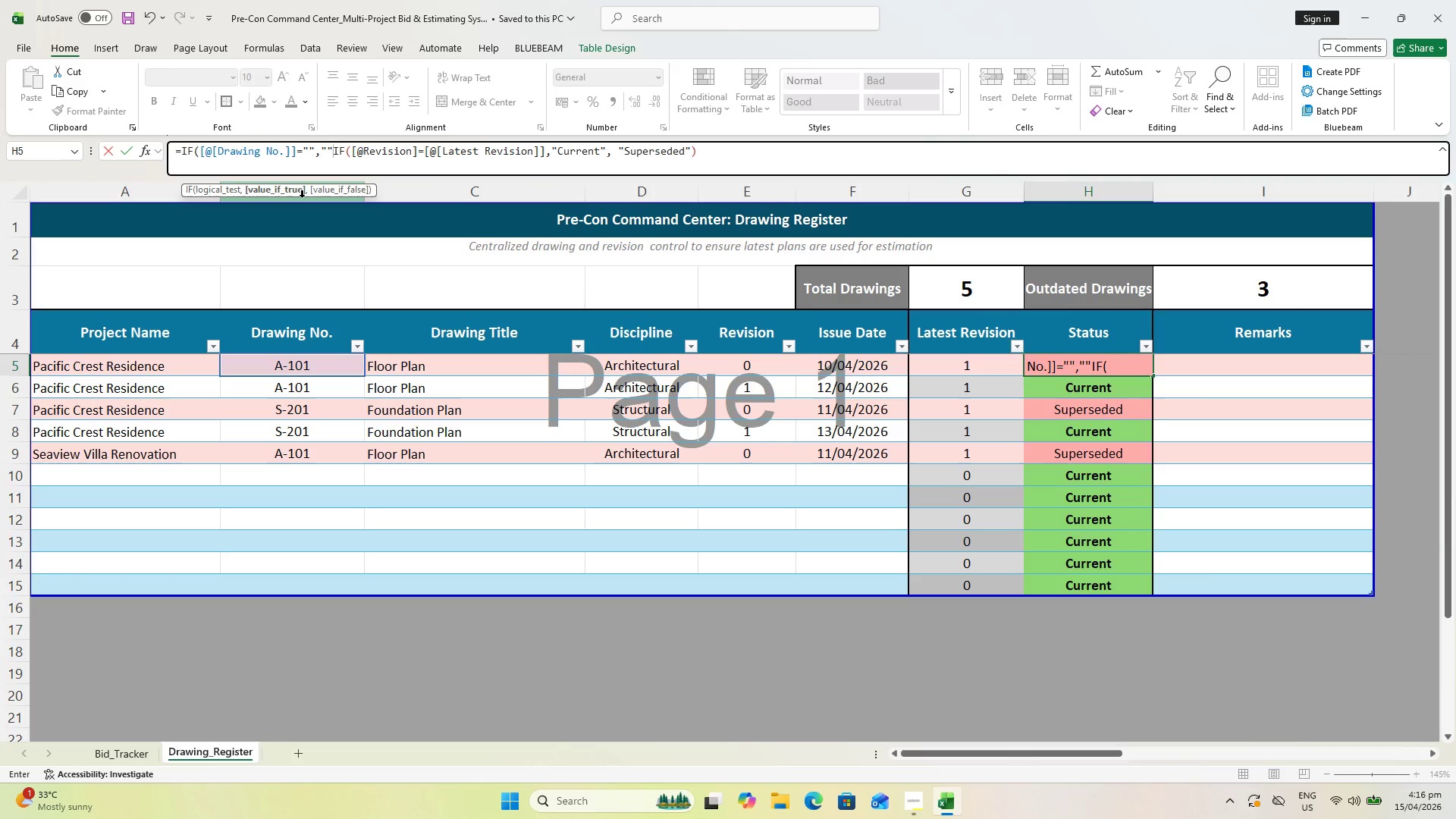 
key(Comma)
 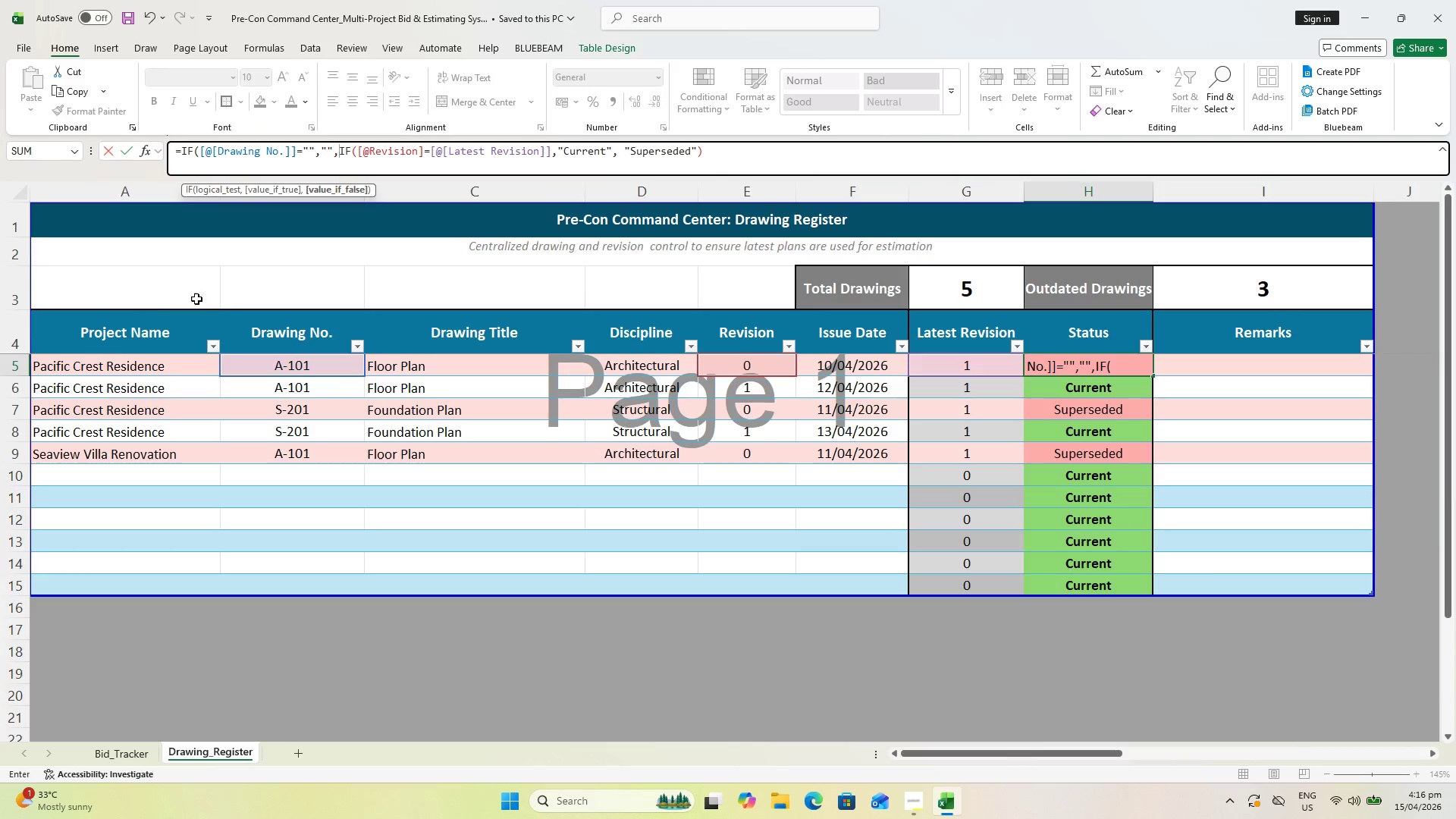 
wait(7.5)
 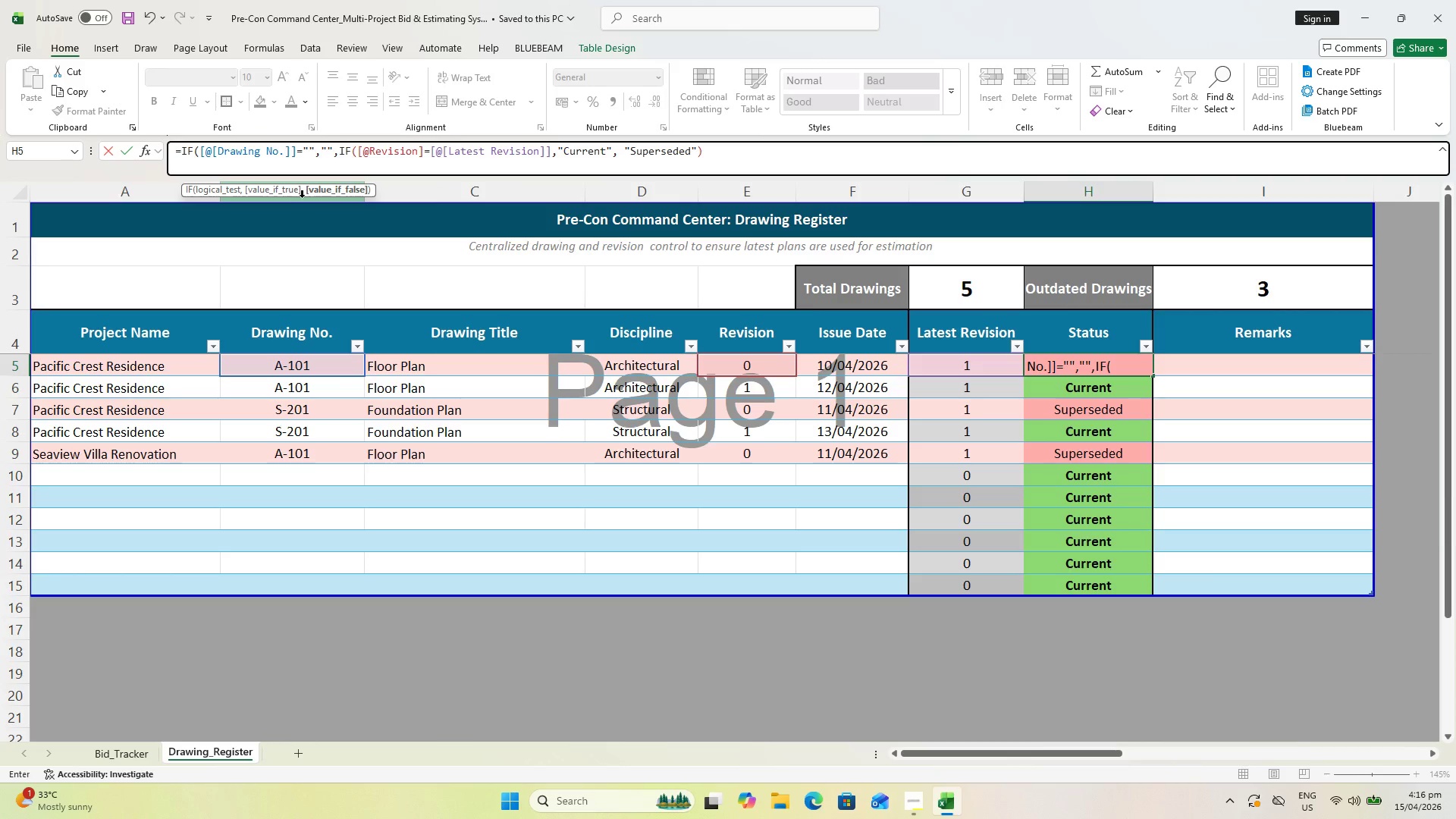 
key(Enter)
 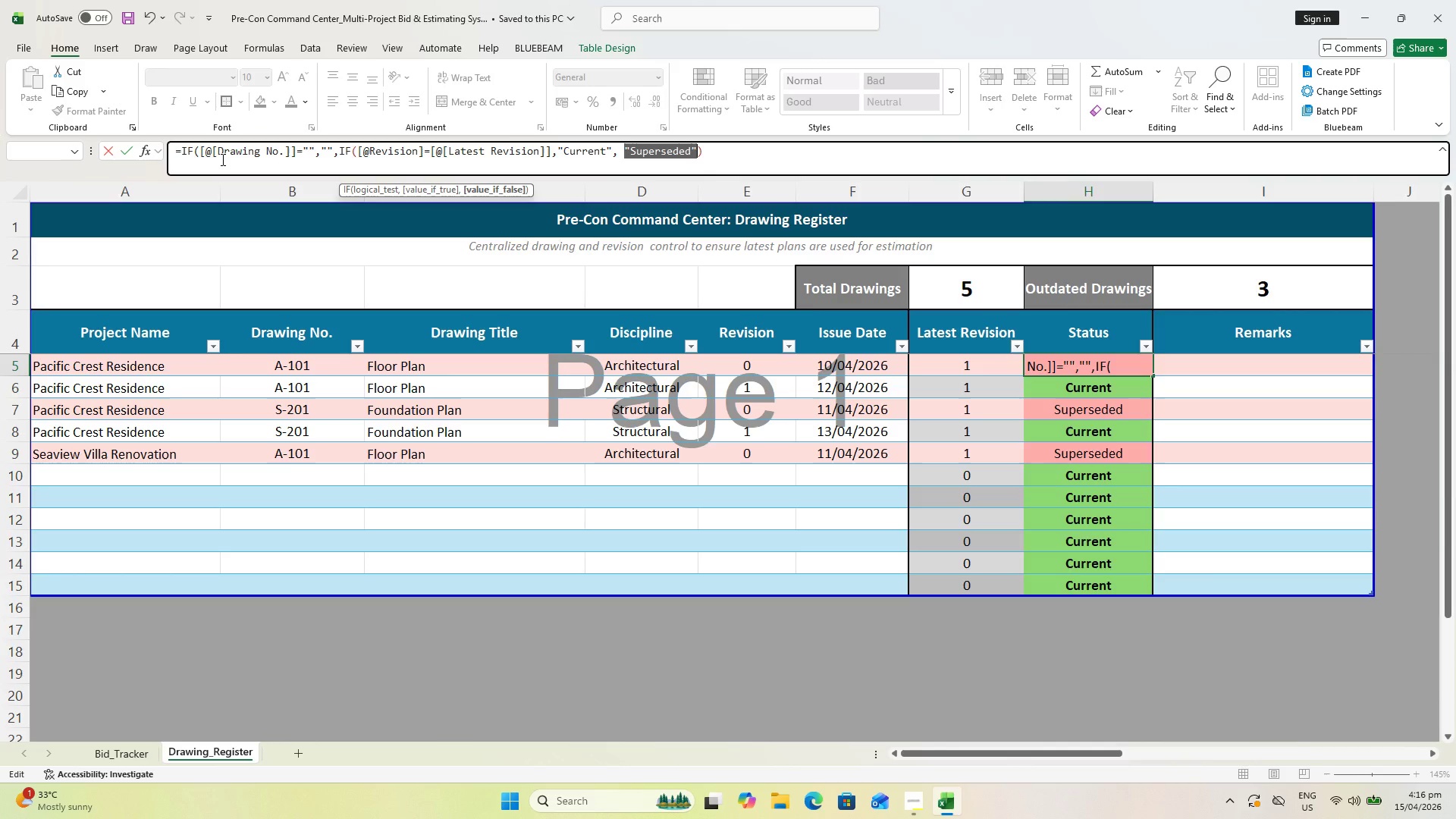 
wait(10.06)
 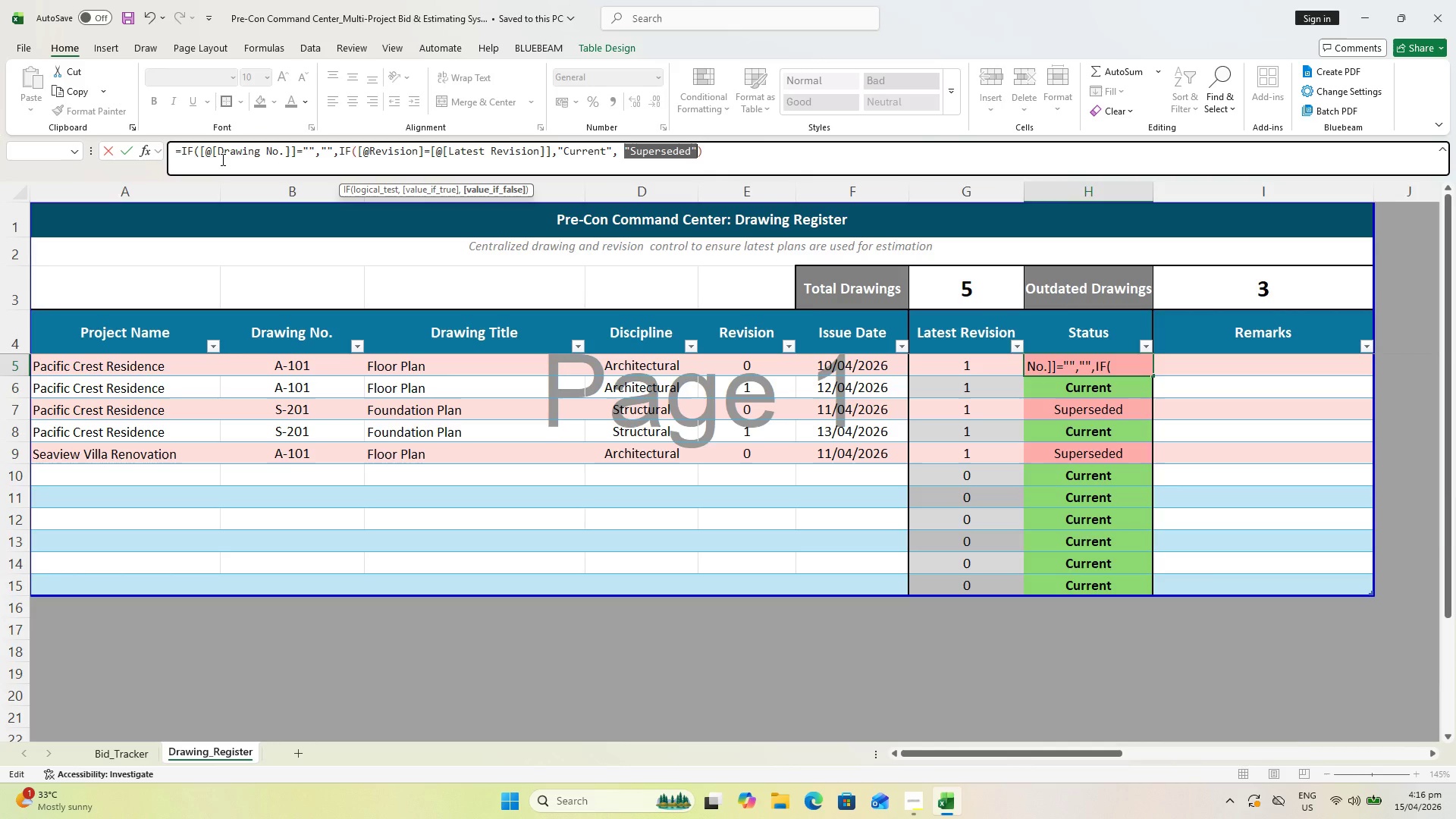 
key(Shift+0)
 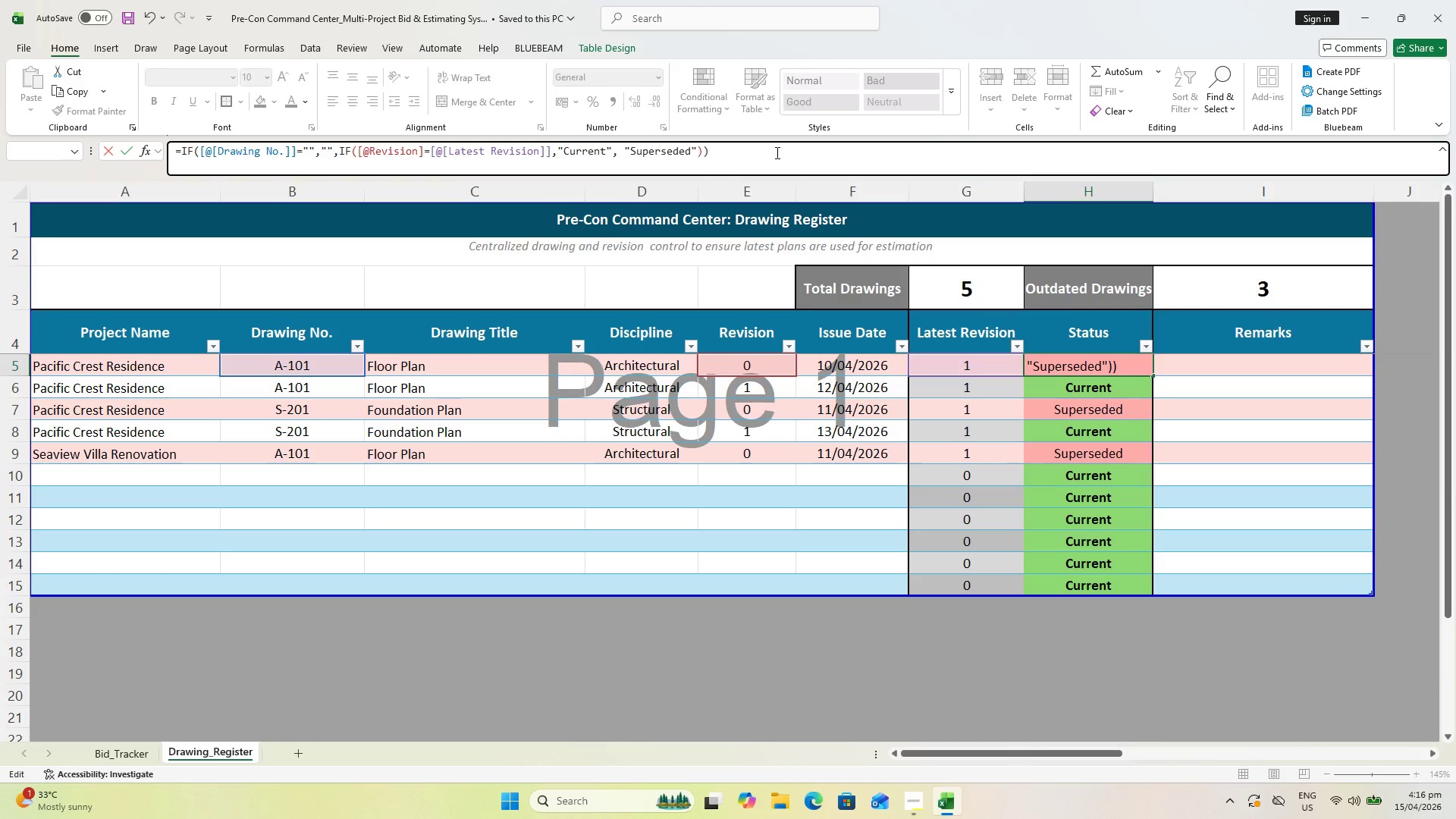 
key(Enter)
 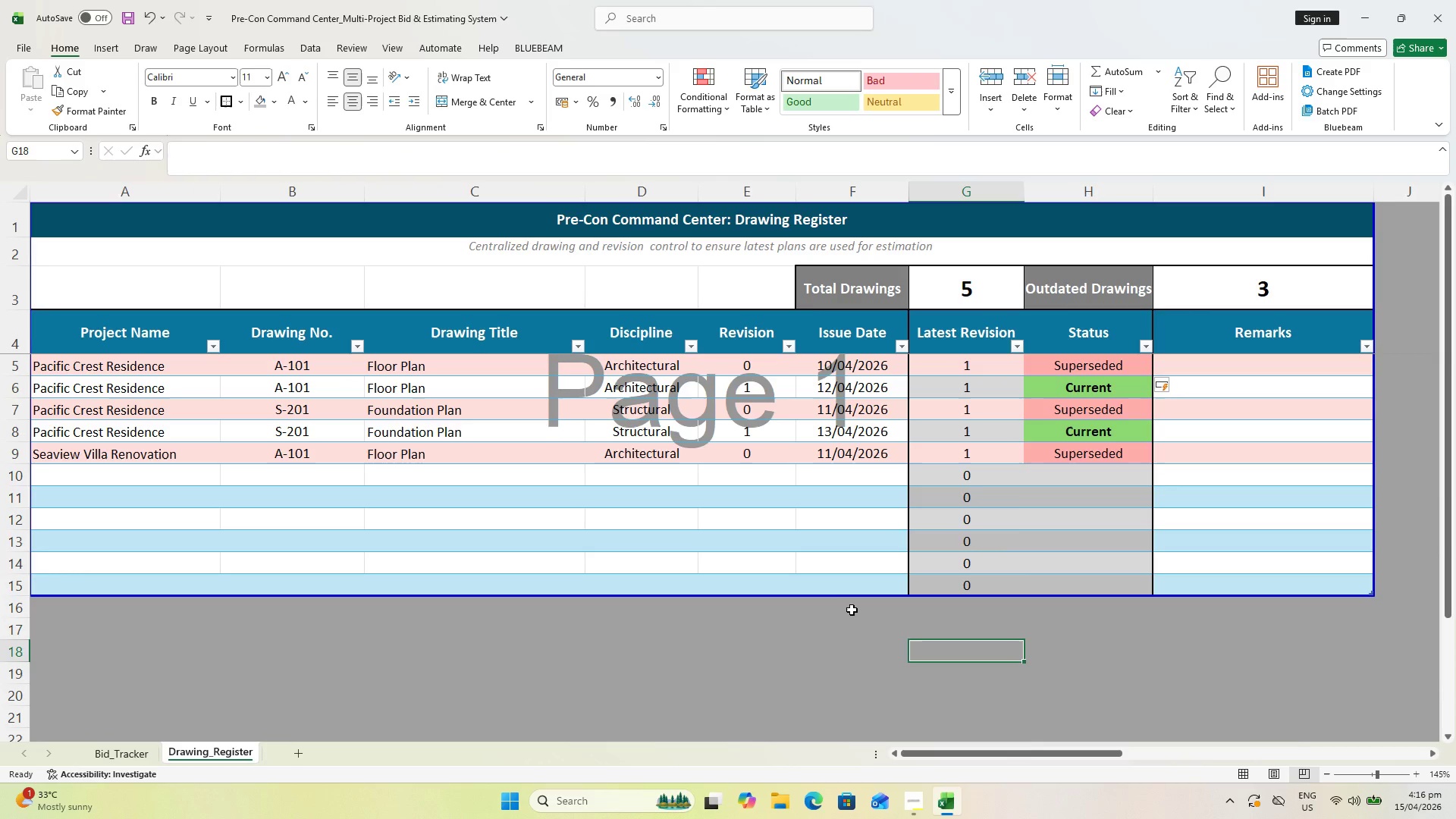 
wait(8.33)
 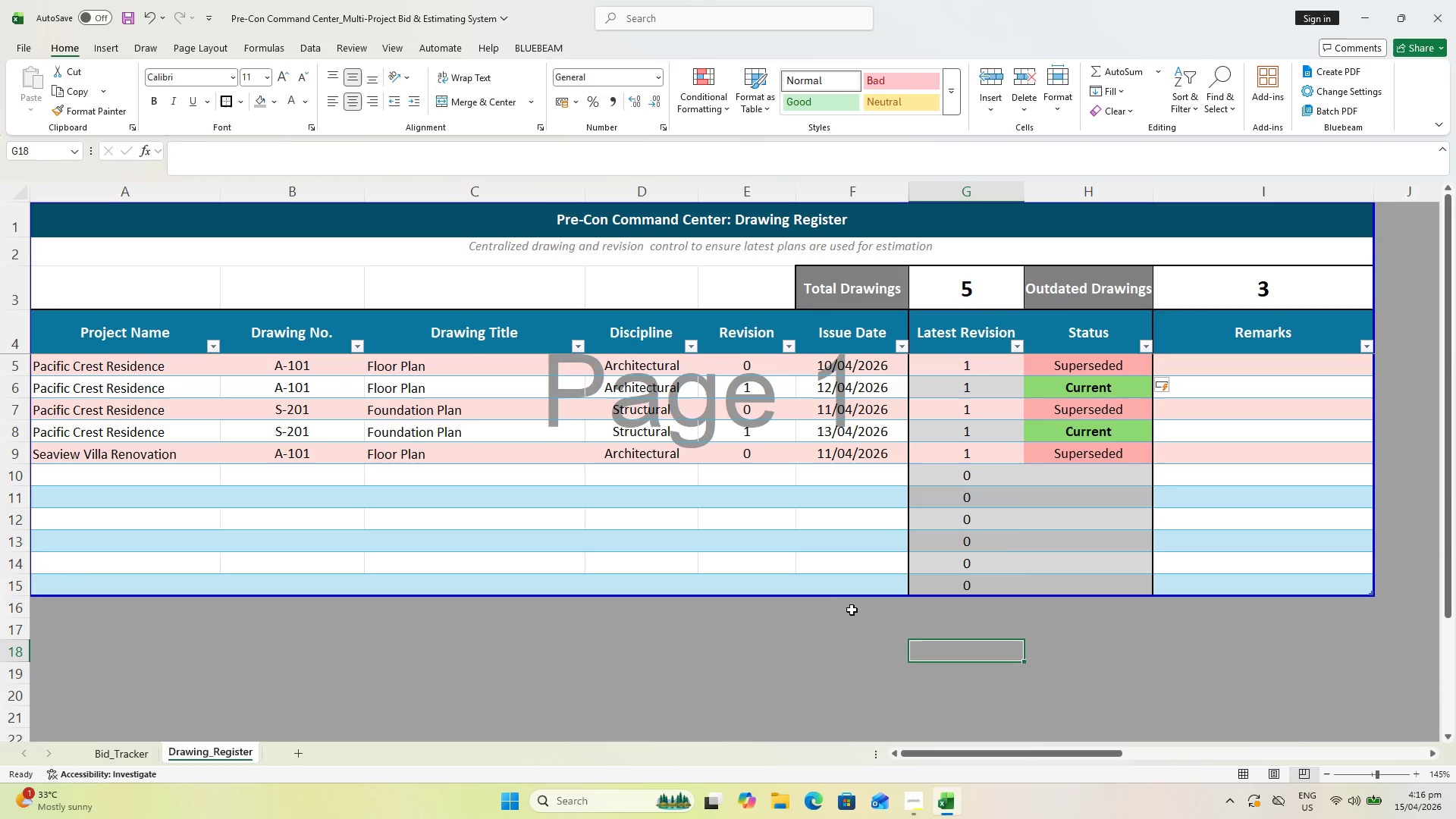 
left_click([877, 622])
 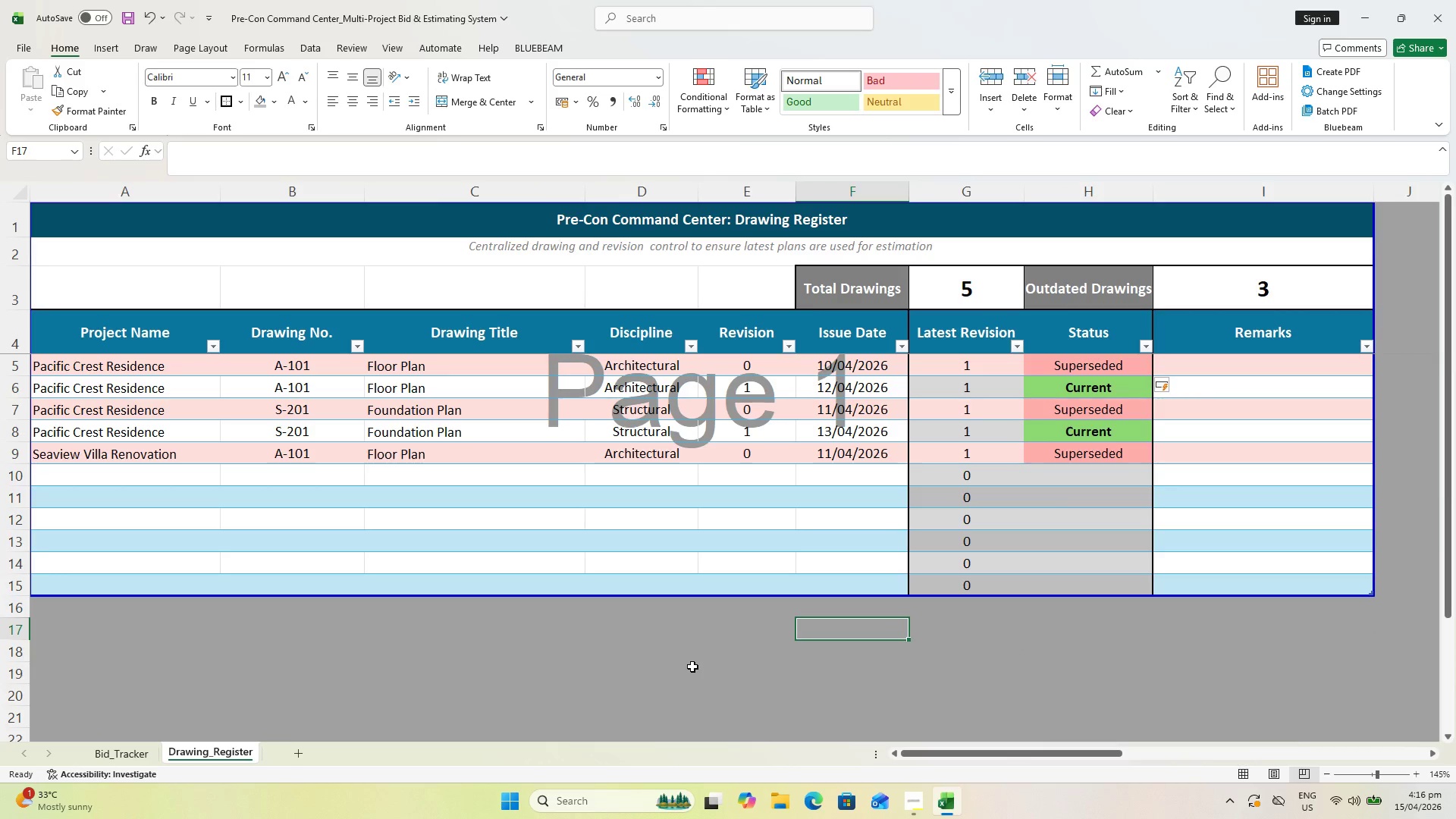 
wait(5.14)
 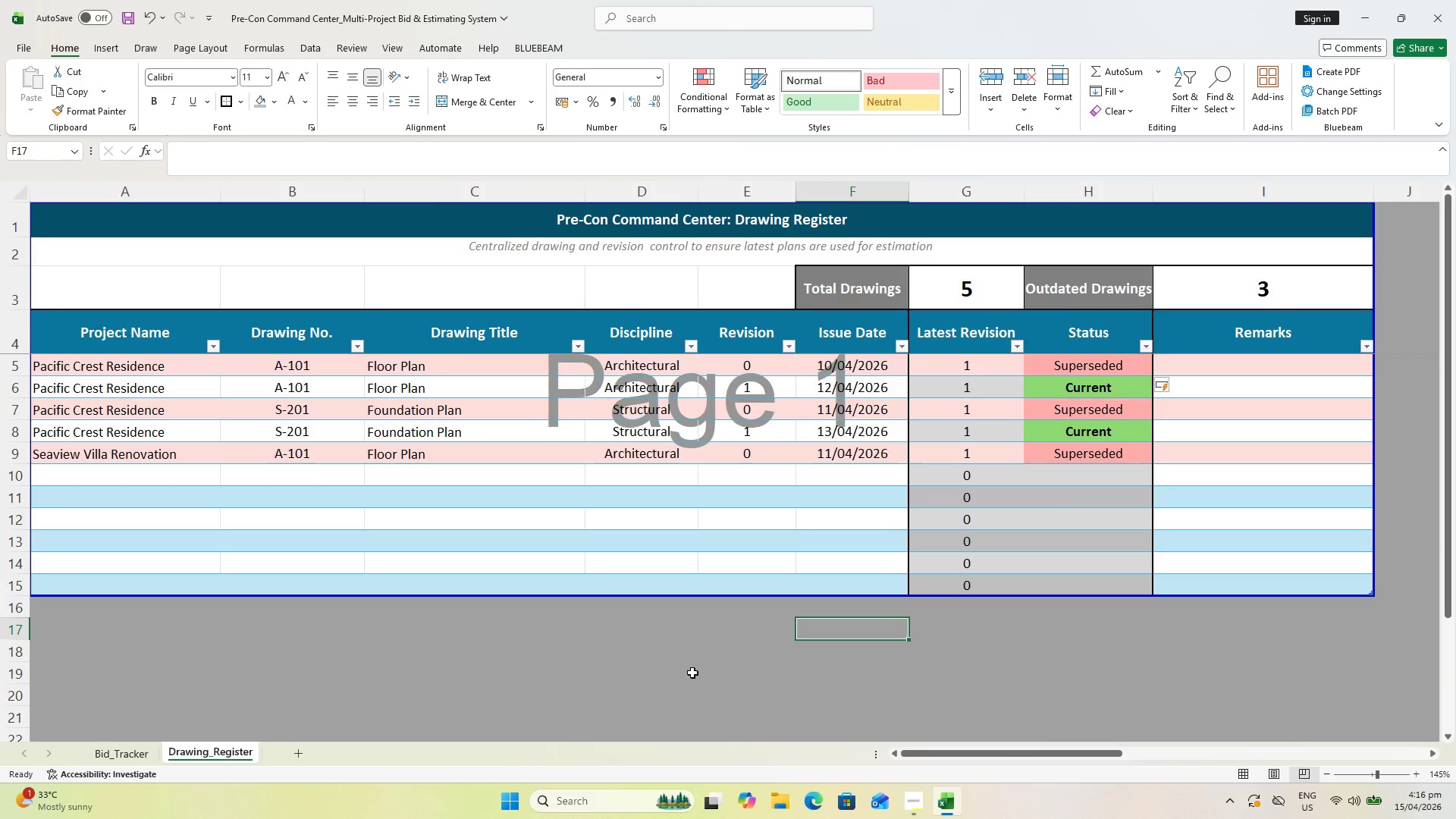 
left_click([966, 368])
 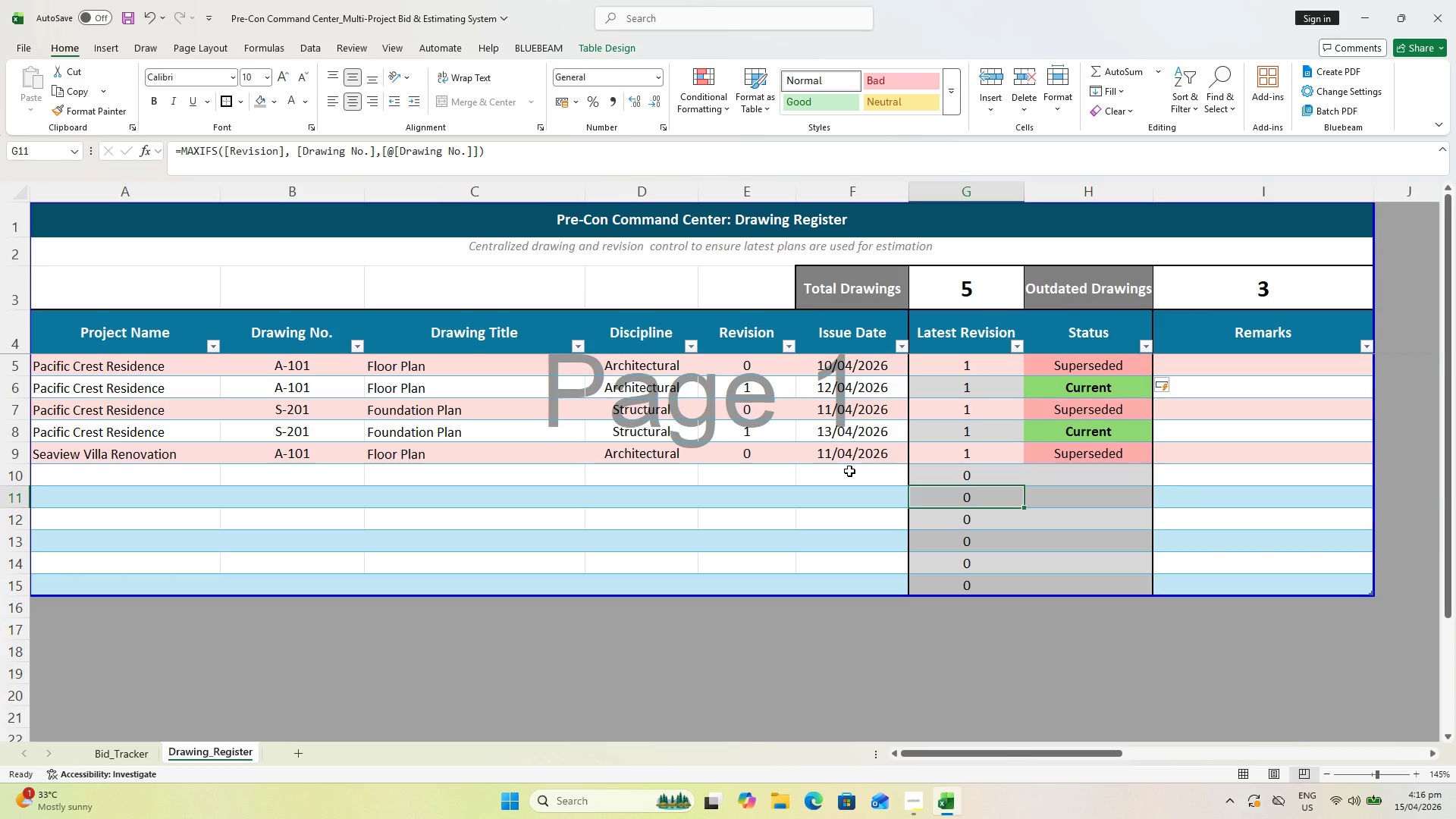 
wait(23.09)
 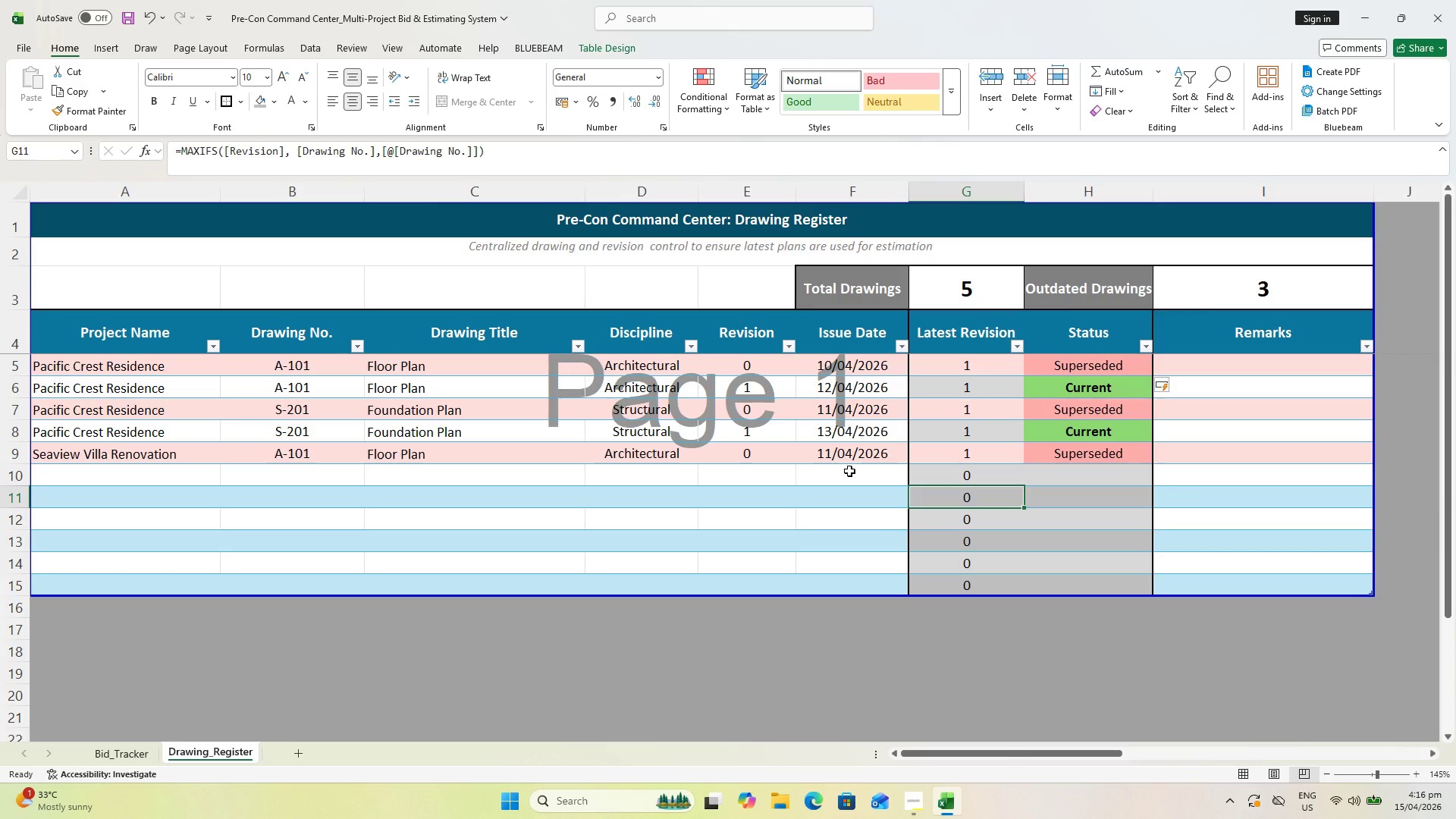 
left_click([941, 366])
 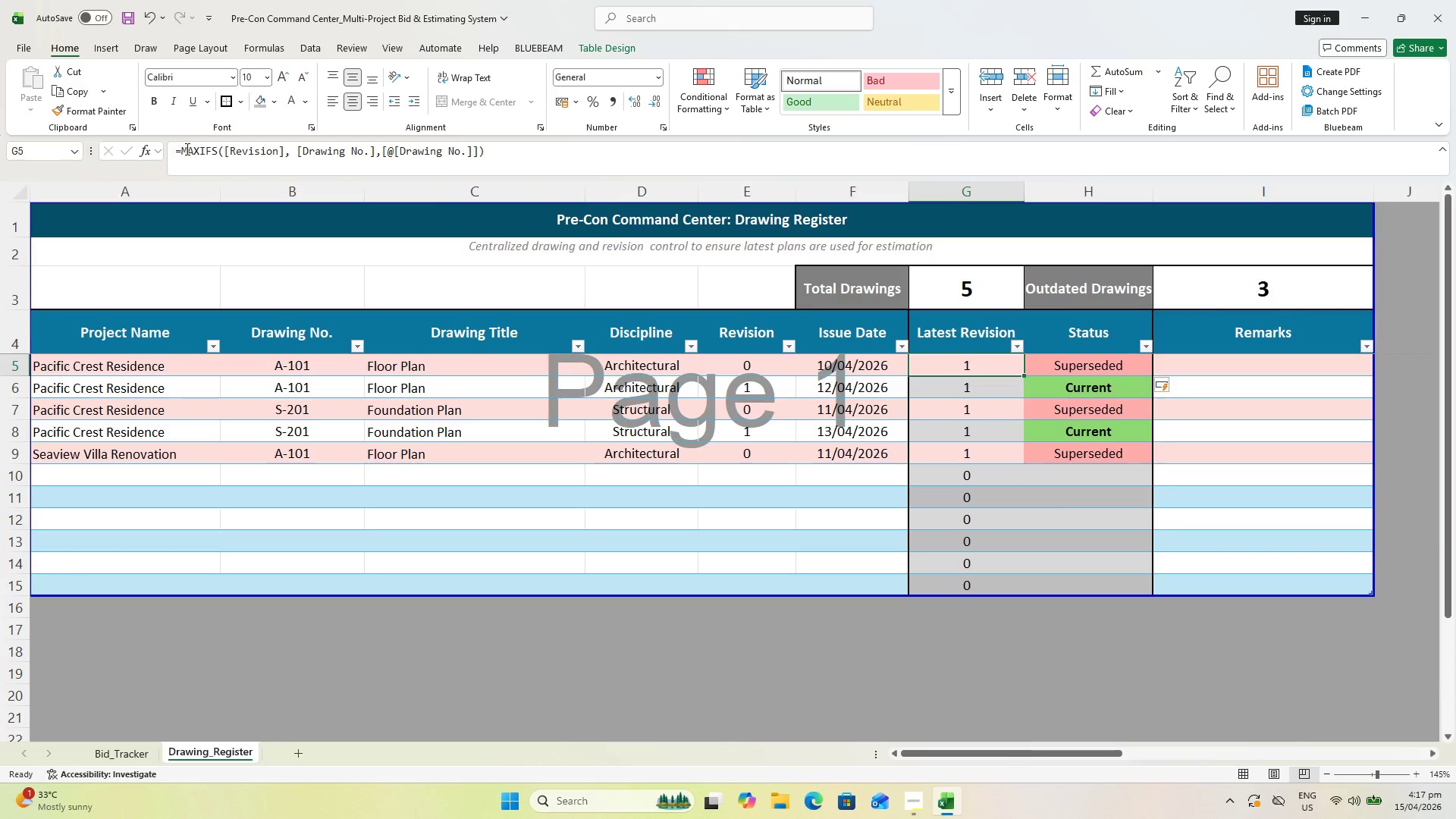 
left_click([180, 149])
 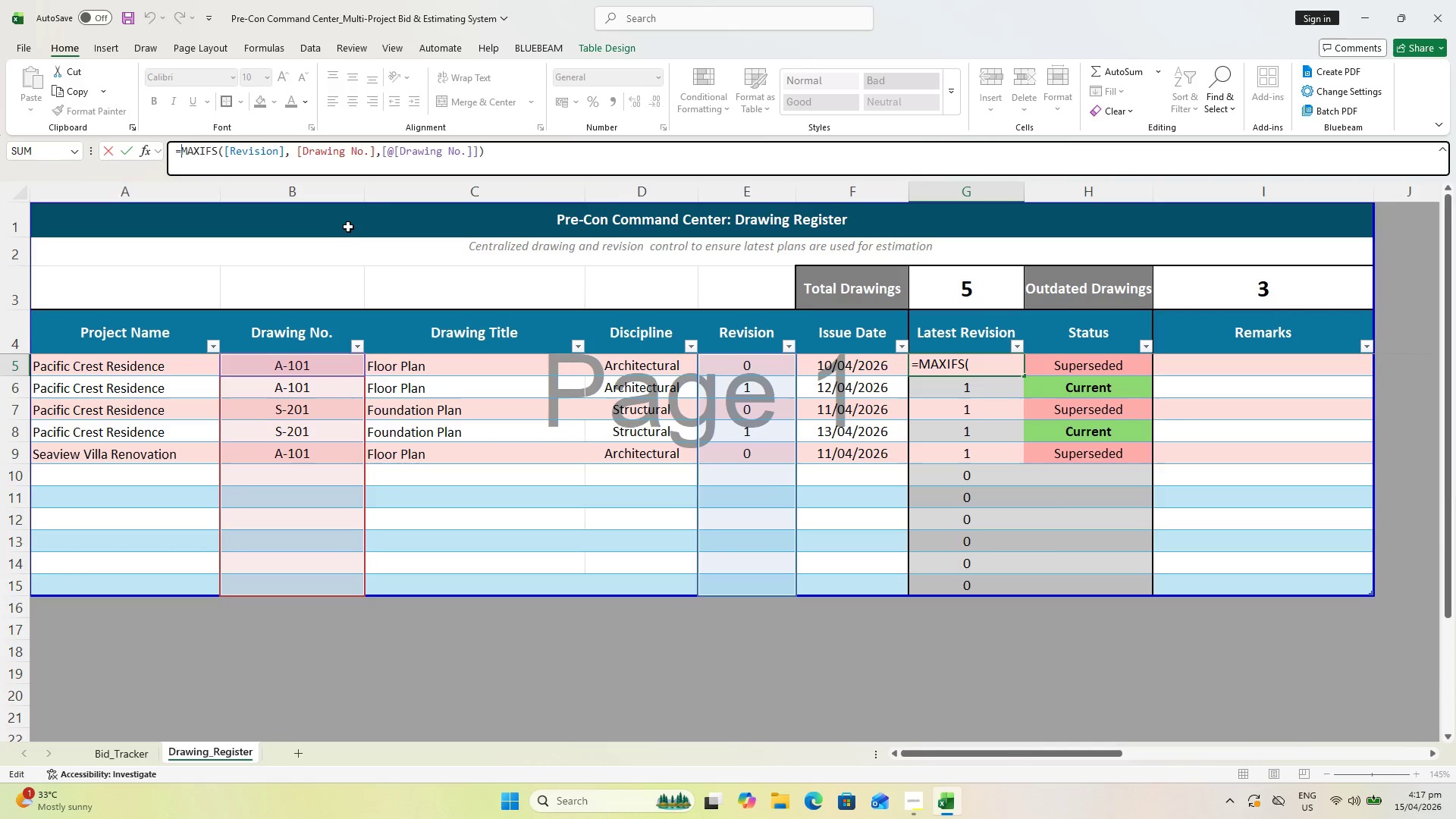 
type(IF)
 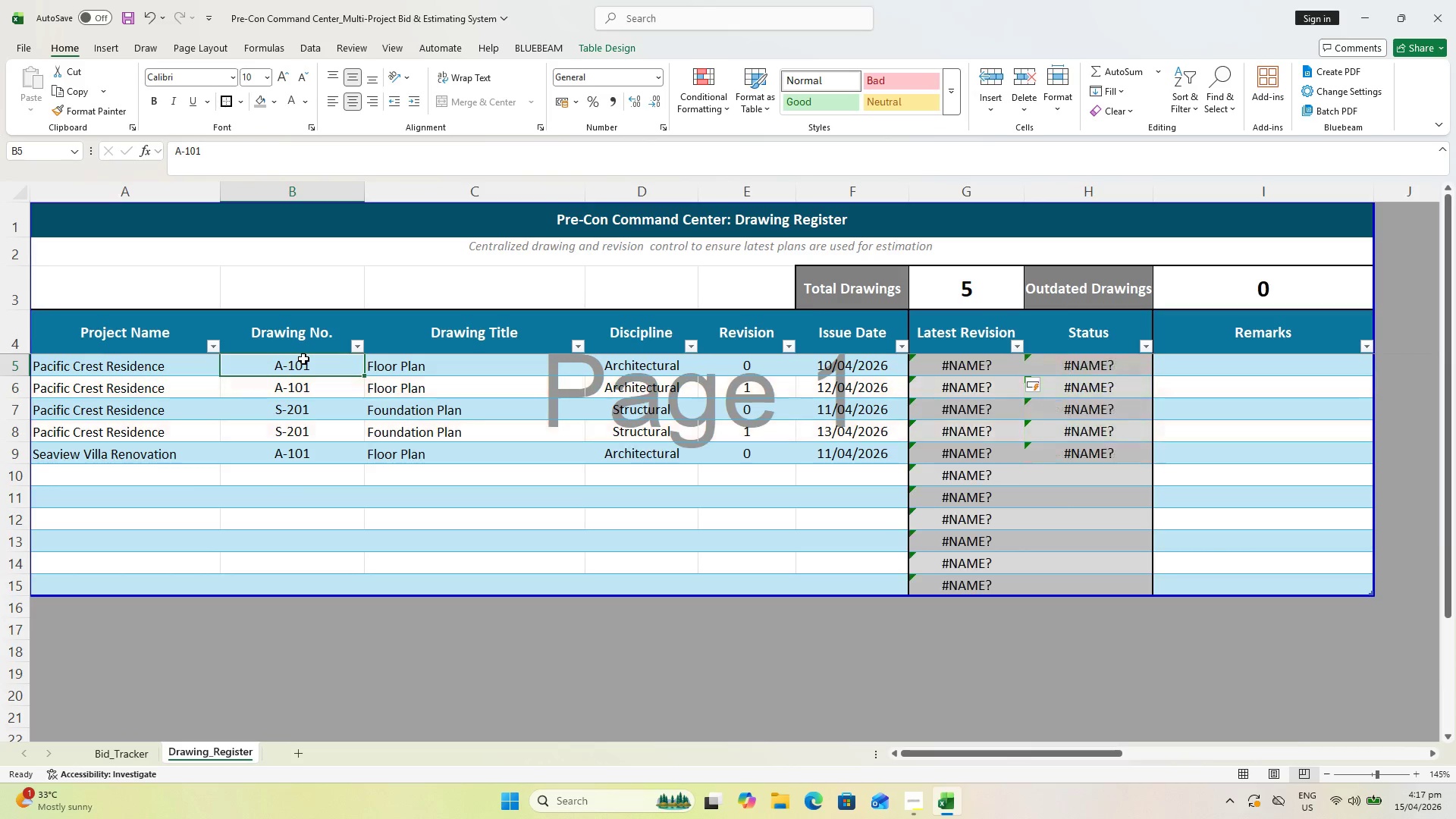 
wait(5.99)
 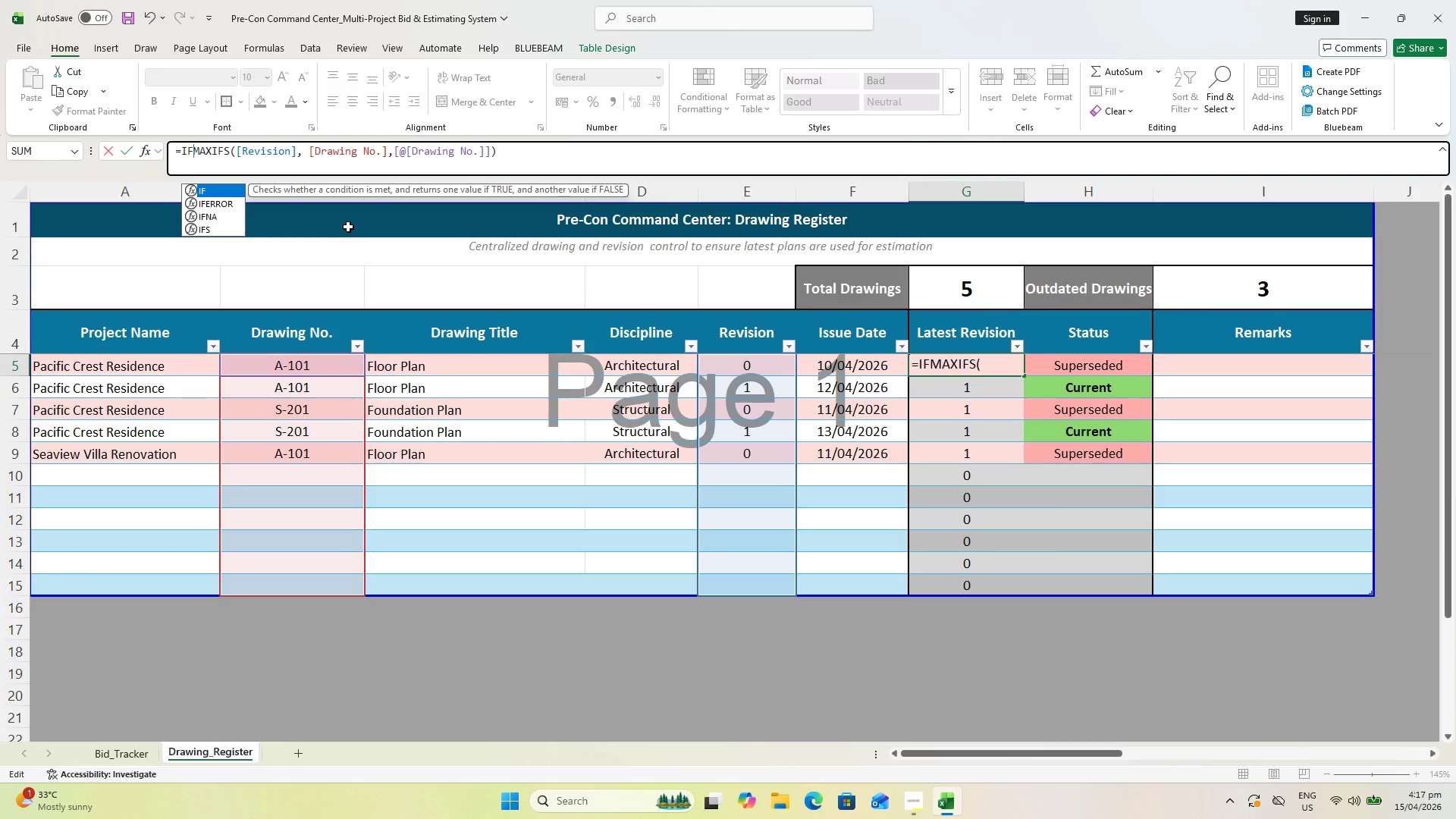 
key(Control+ControlLeft)
 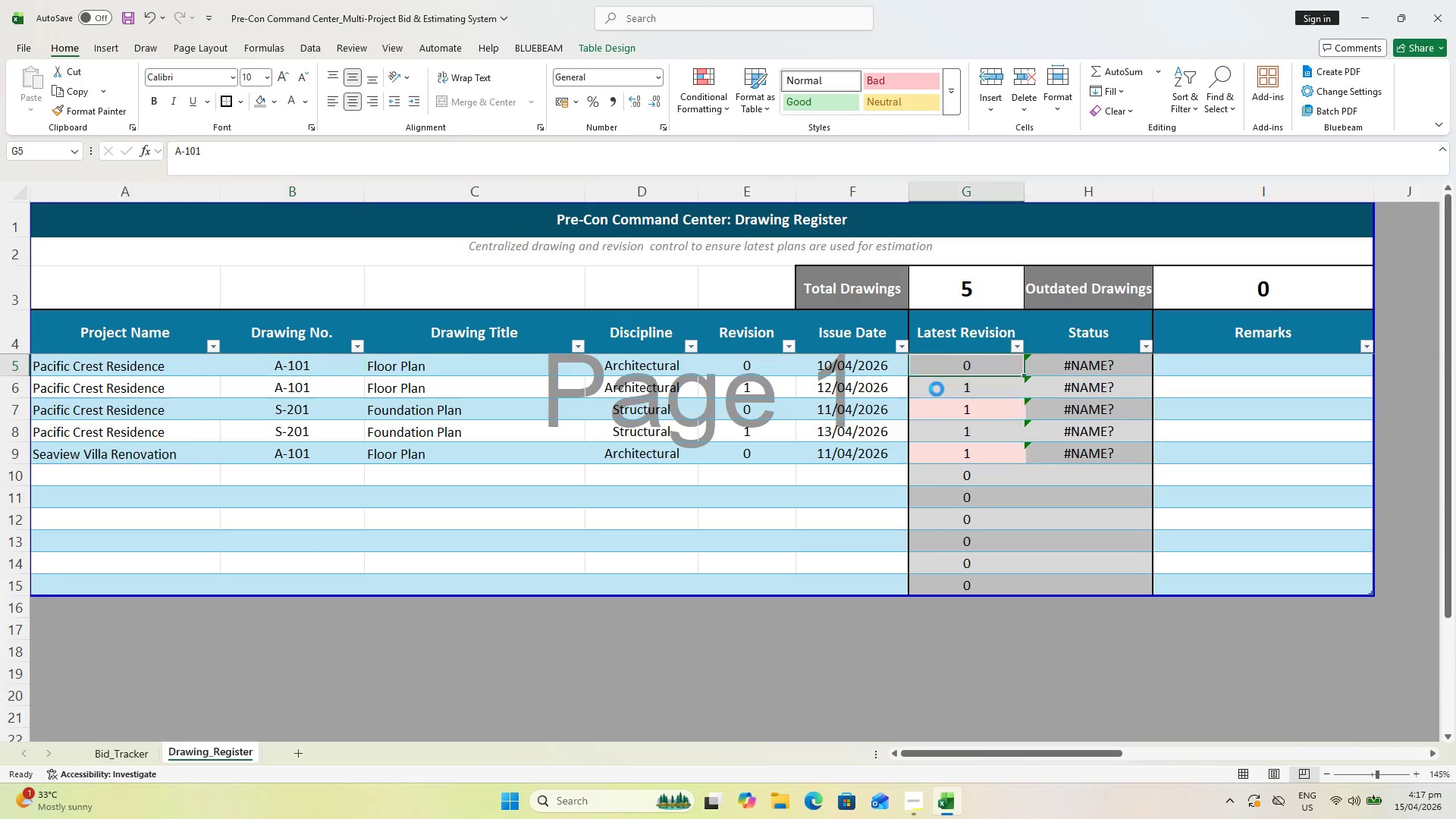 
key(Control+Z)
 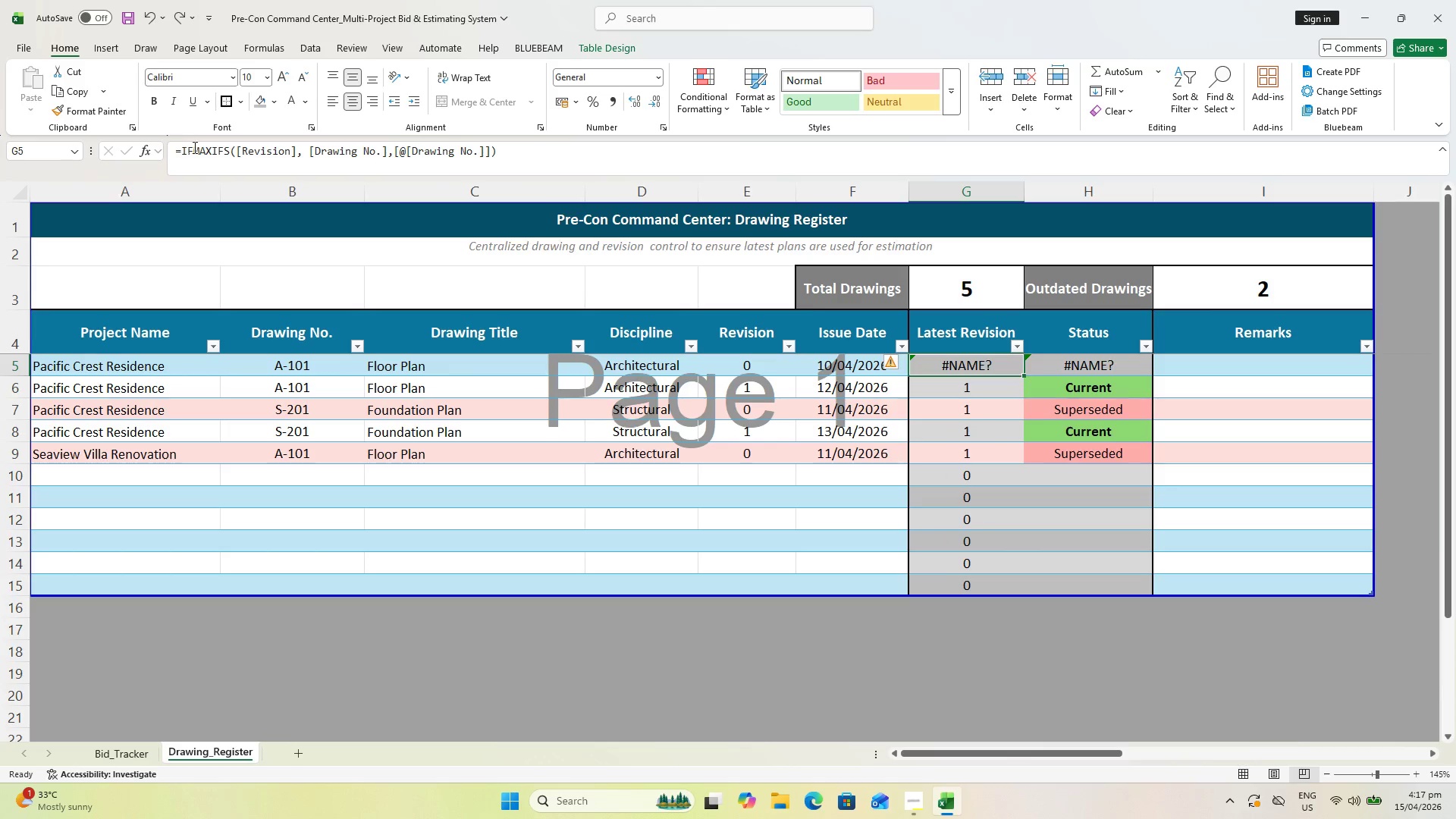 
left_click([189, 147])
 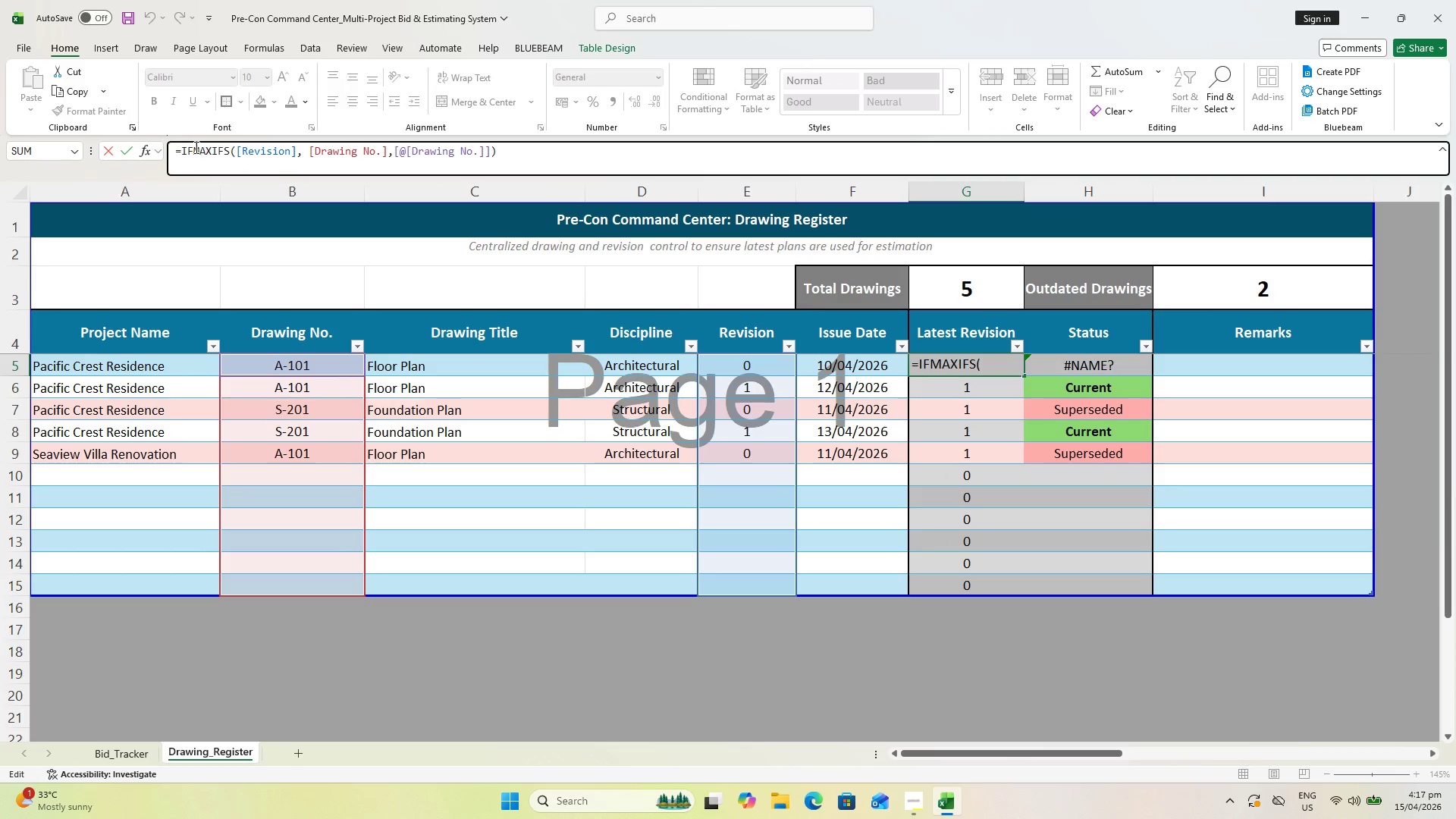 
left_click([193, 146])
 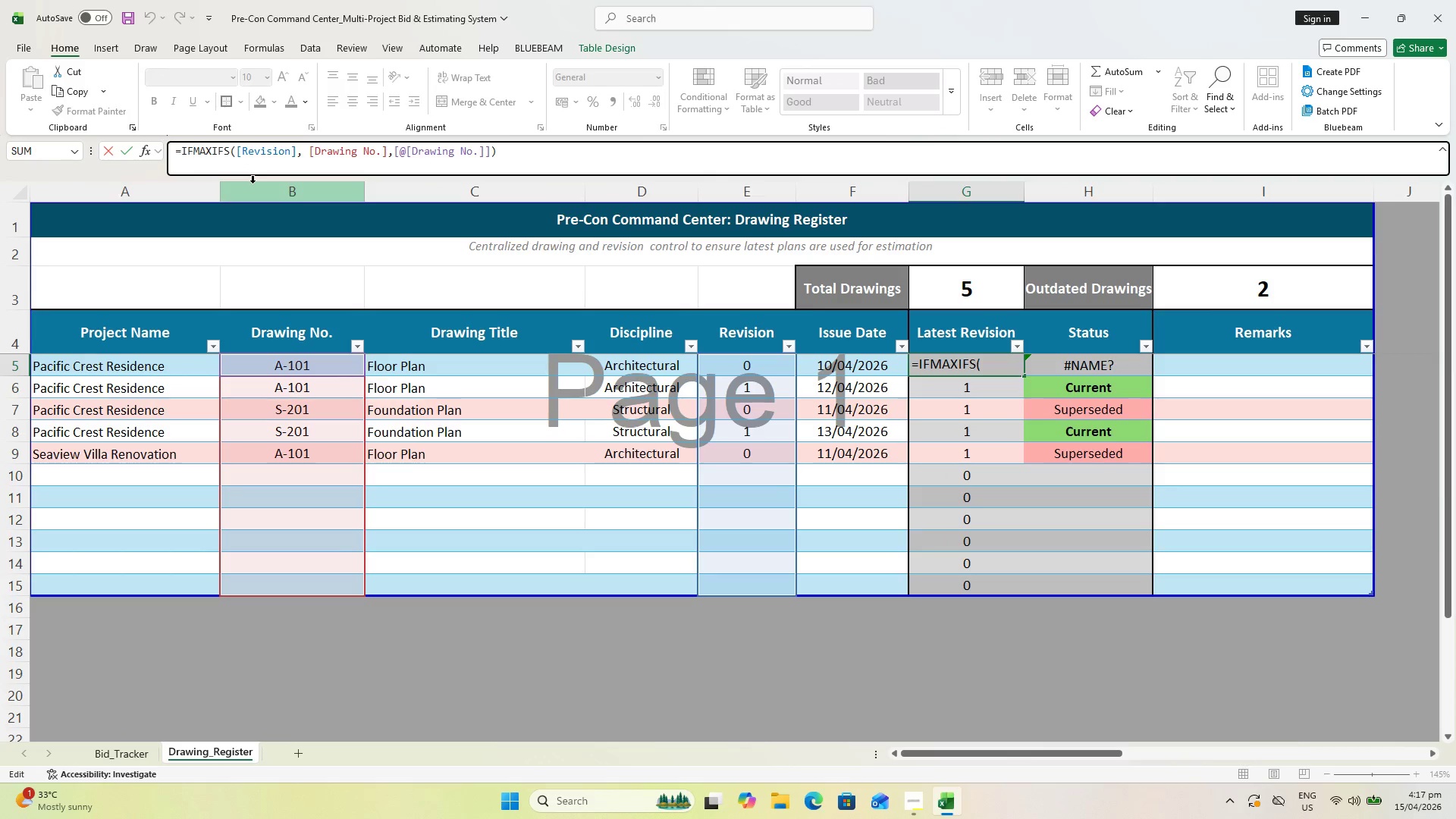 
key(Shift+ShiftLeft)
 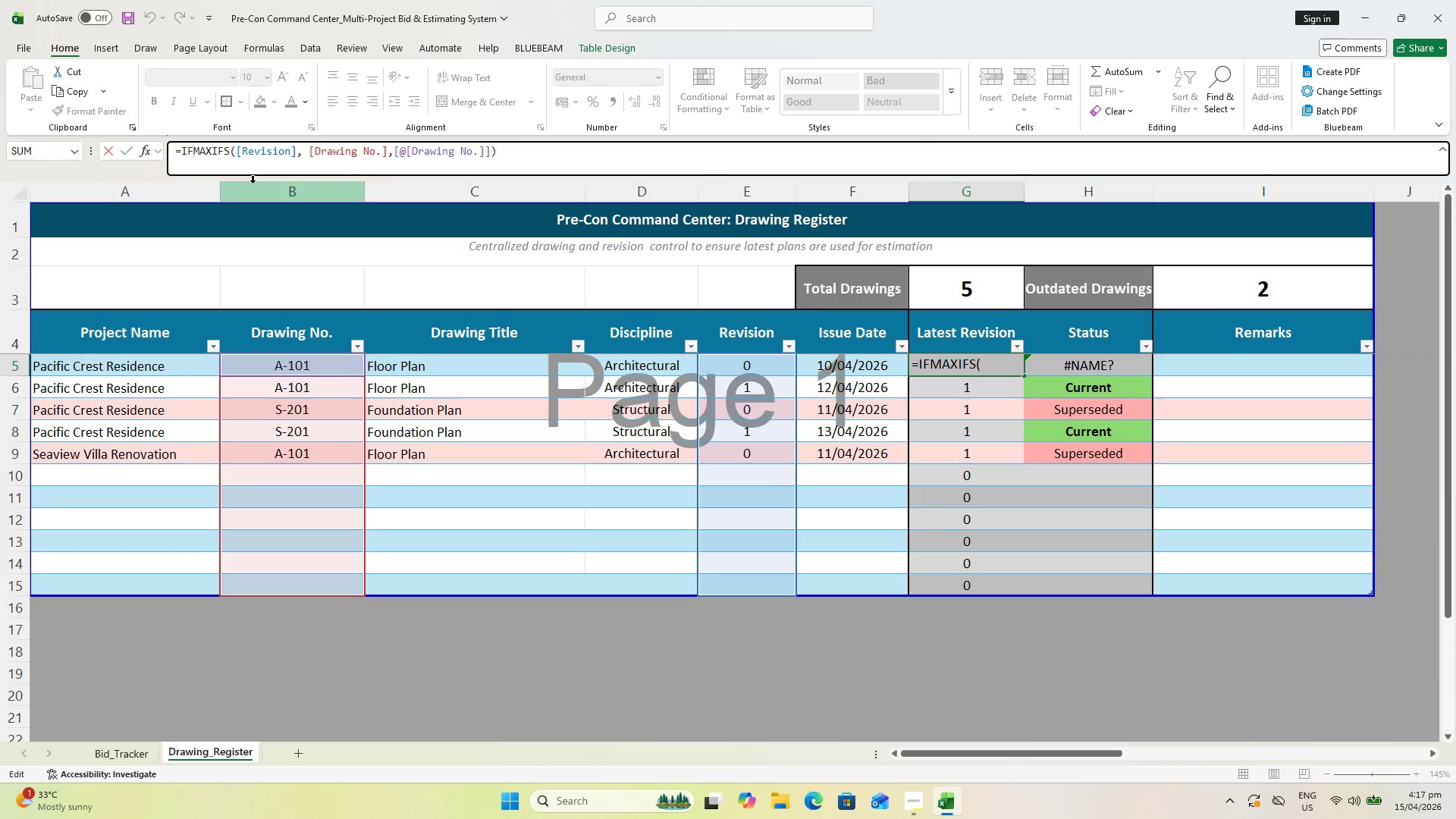 
key(Shift+9)
 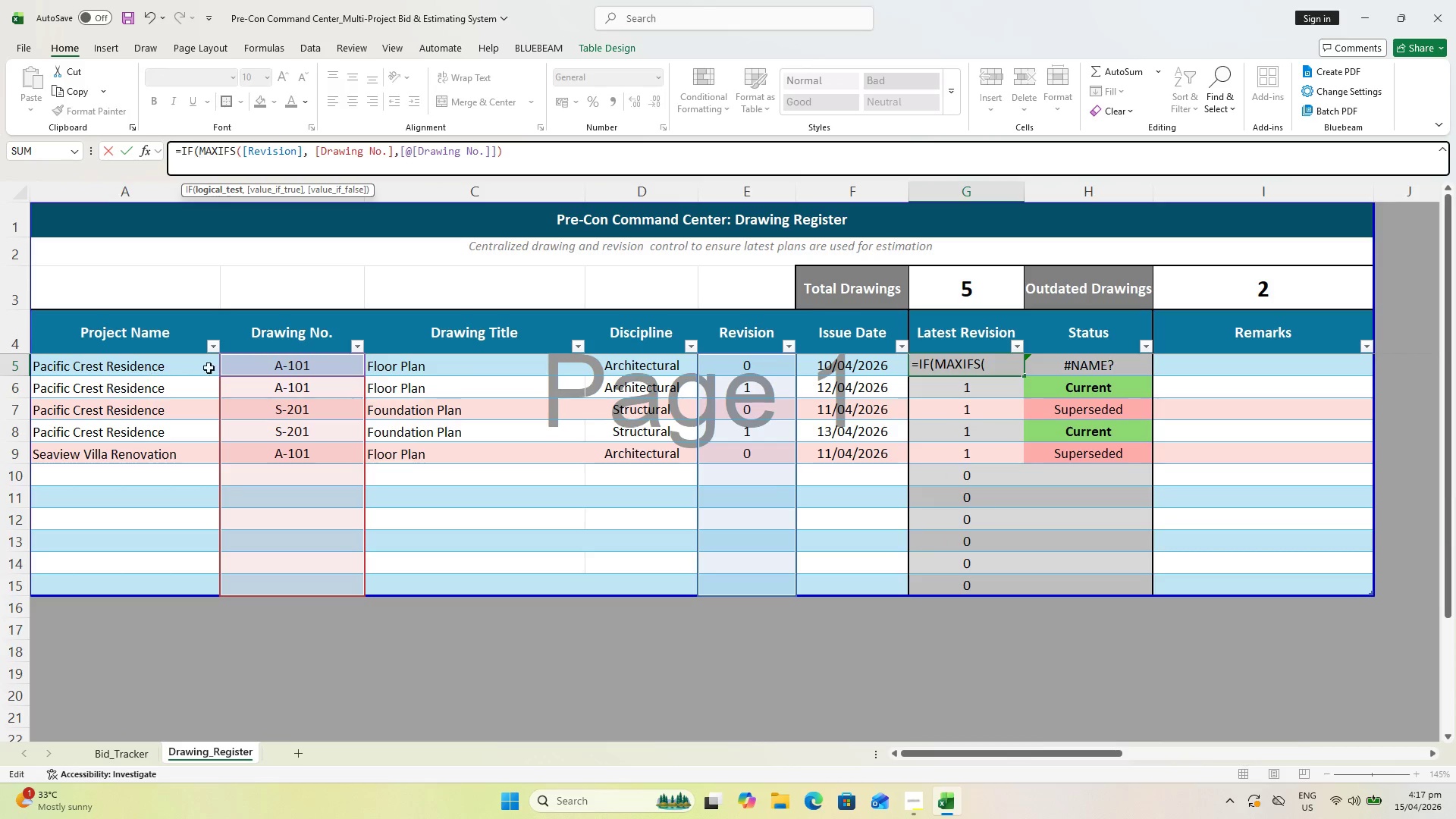 
left_click([269, 361])
 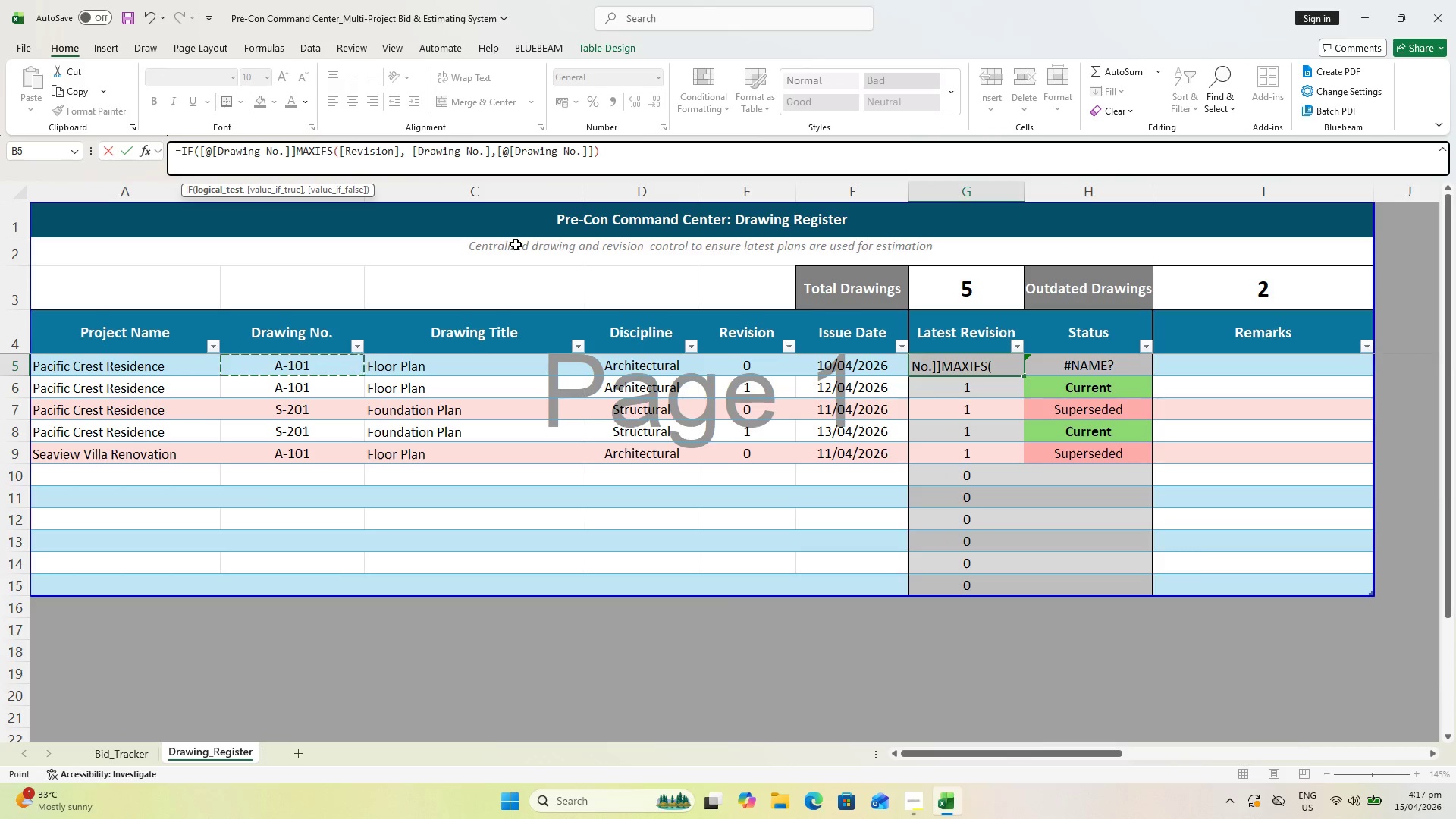 
key(Equal)
 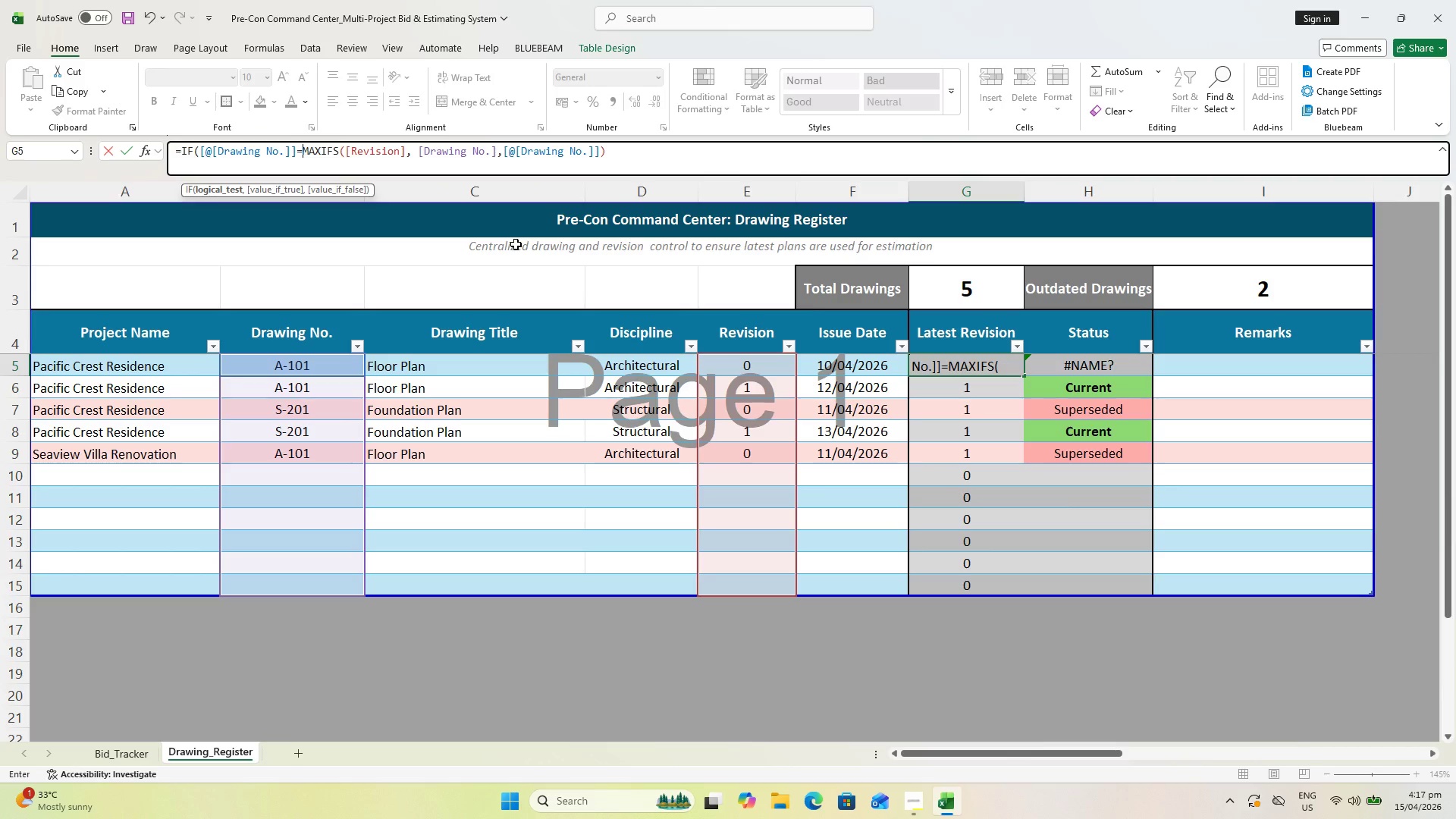 
key(Shift+Quote)
 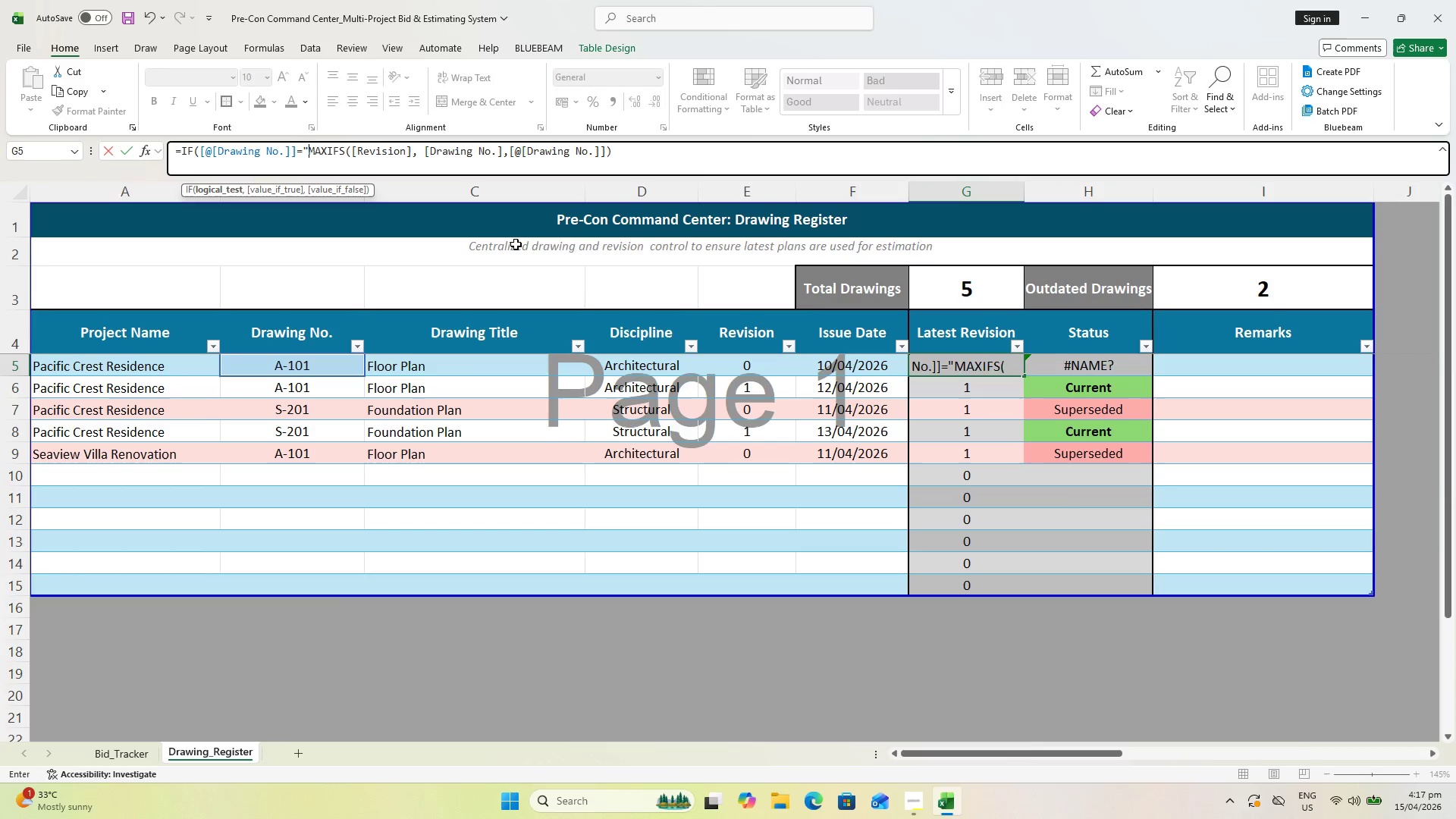 
key(Shift+Quote)
 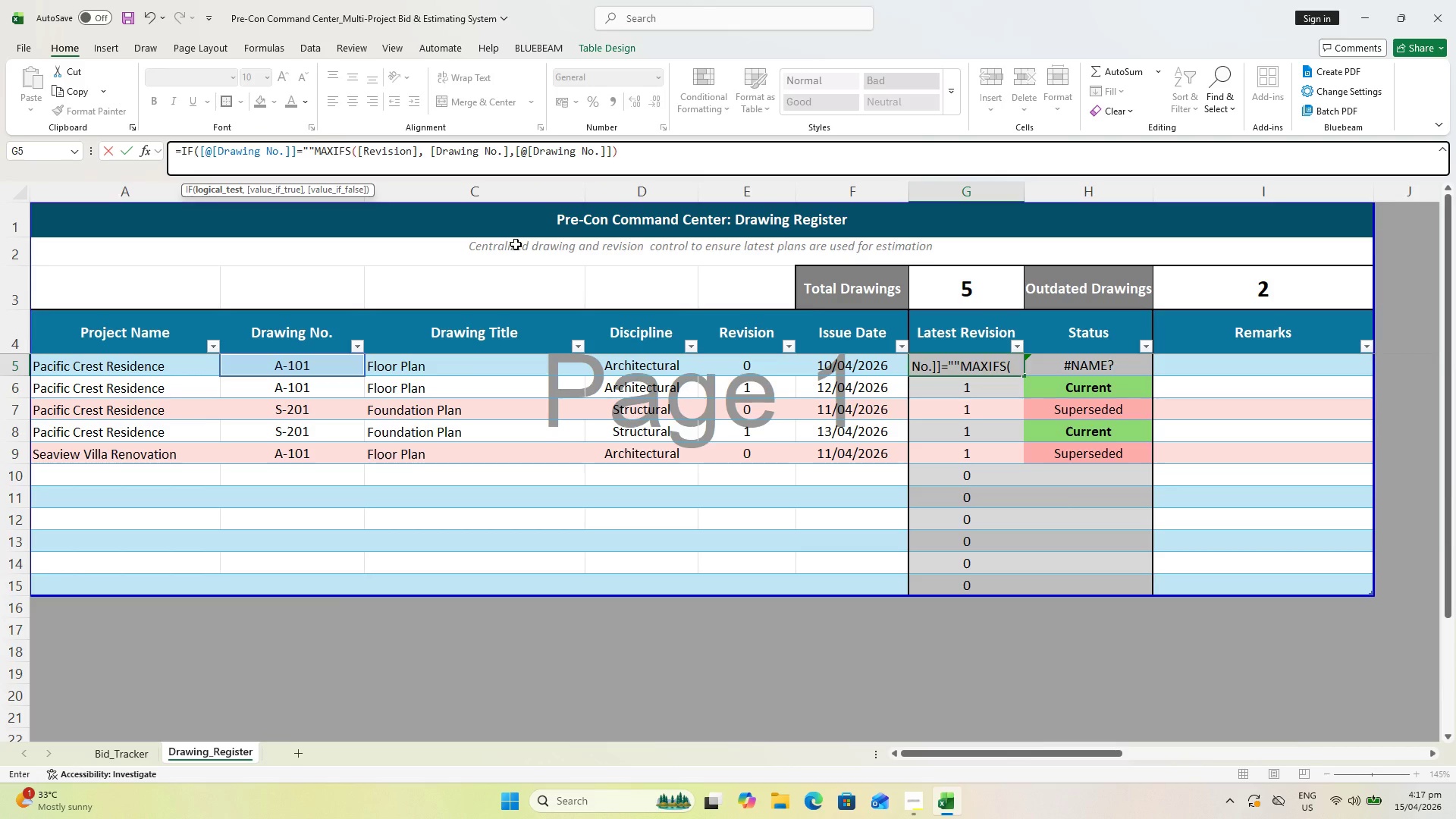 
key(Comma)
 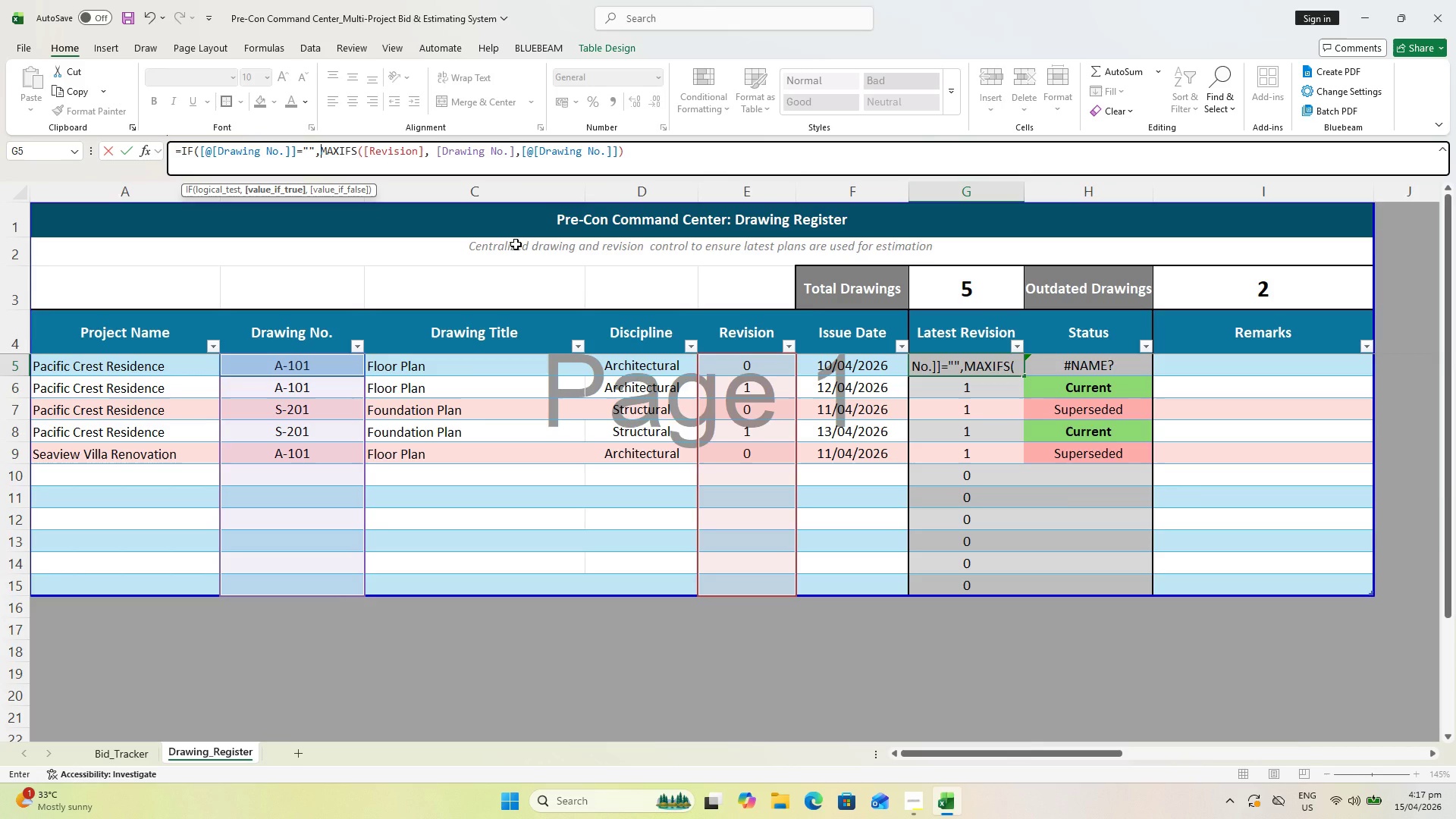 
key(Shift+Quote)
 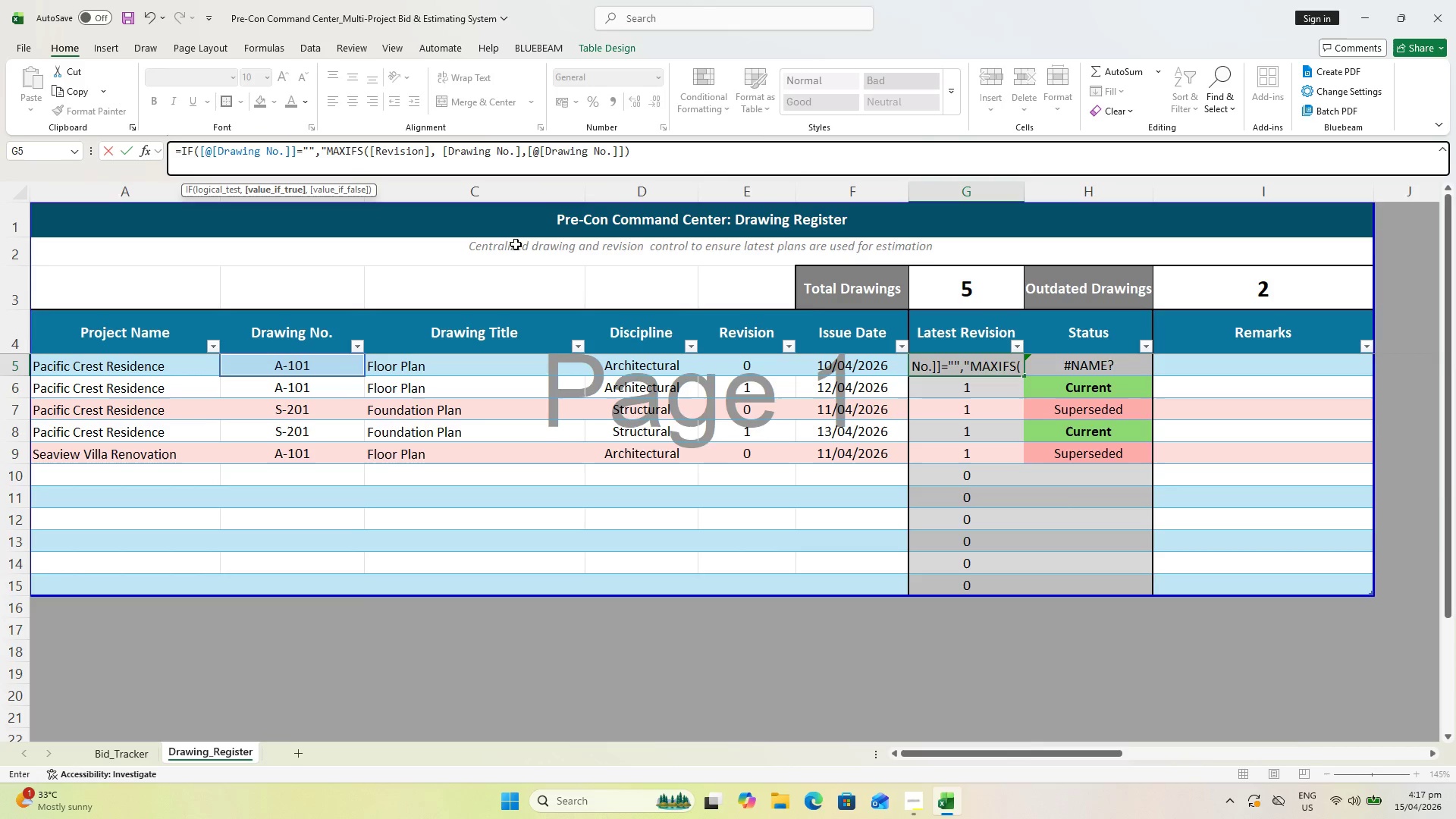 
key(Shift+Quote)
 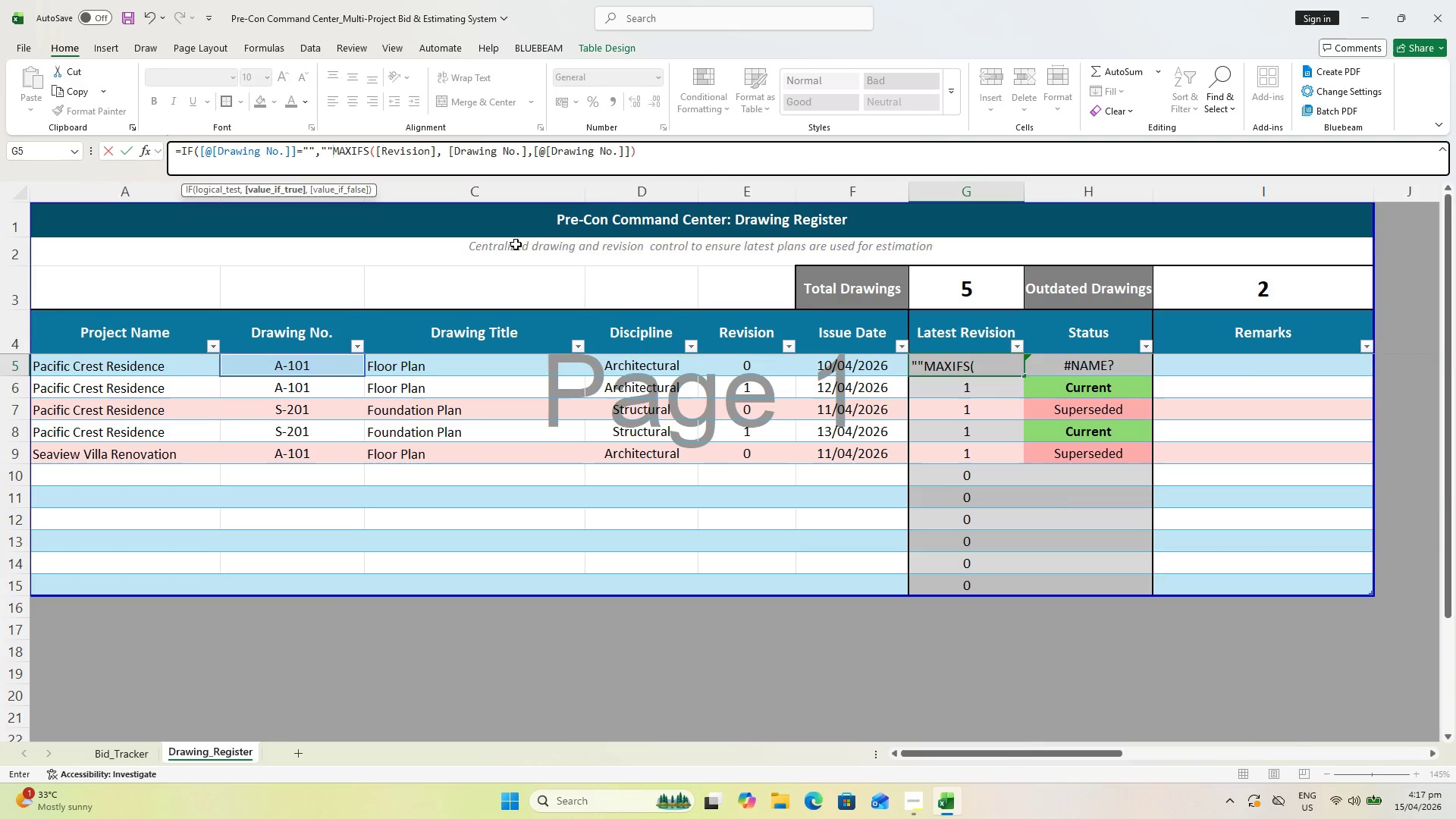 
key(Comma)
 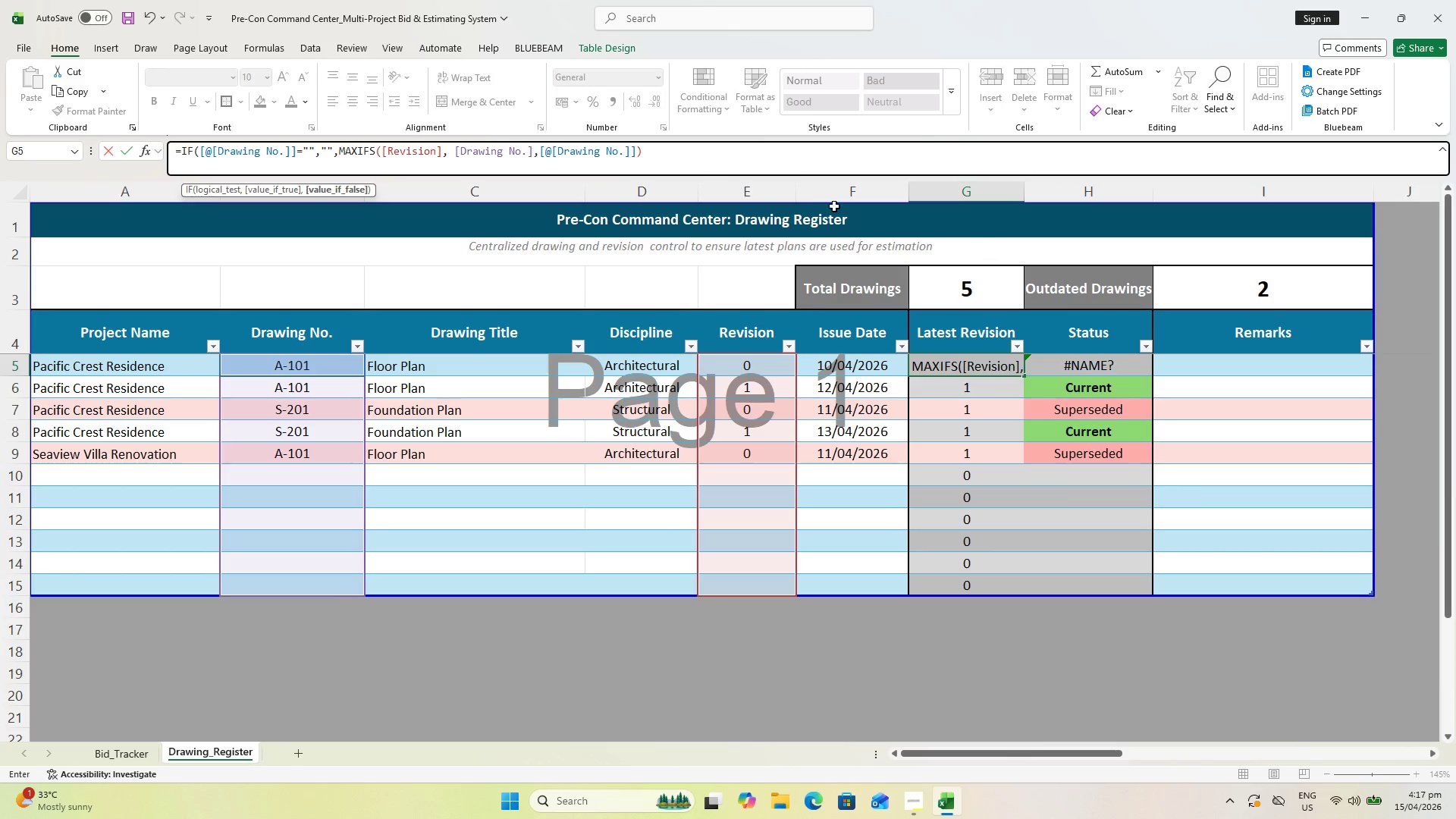 
key(Shift+0)
 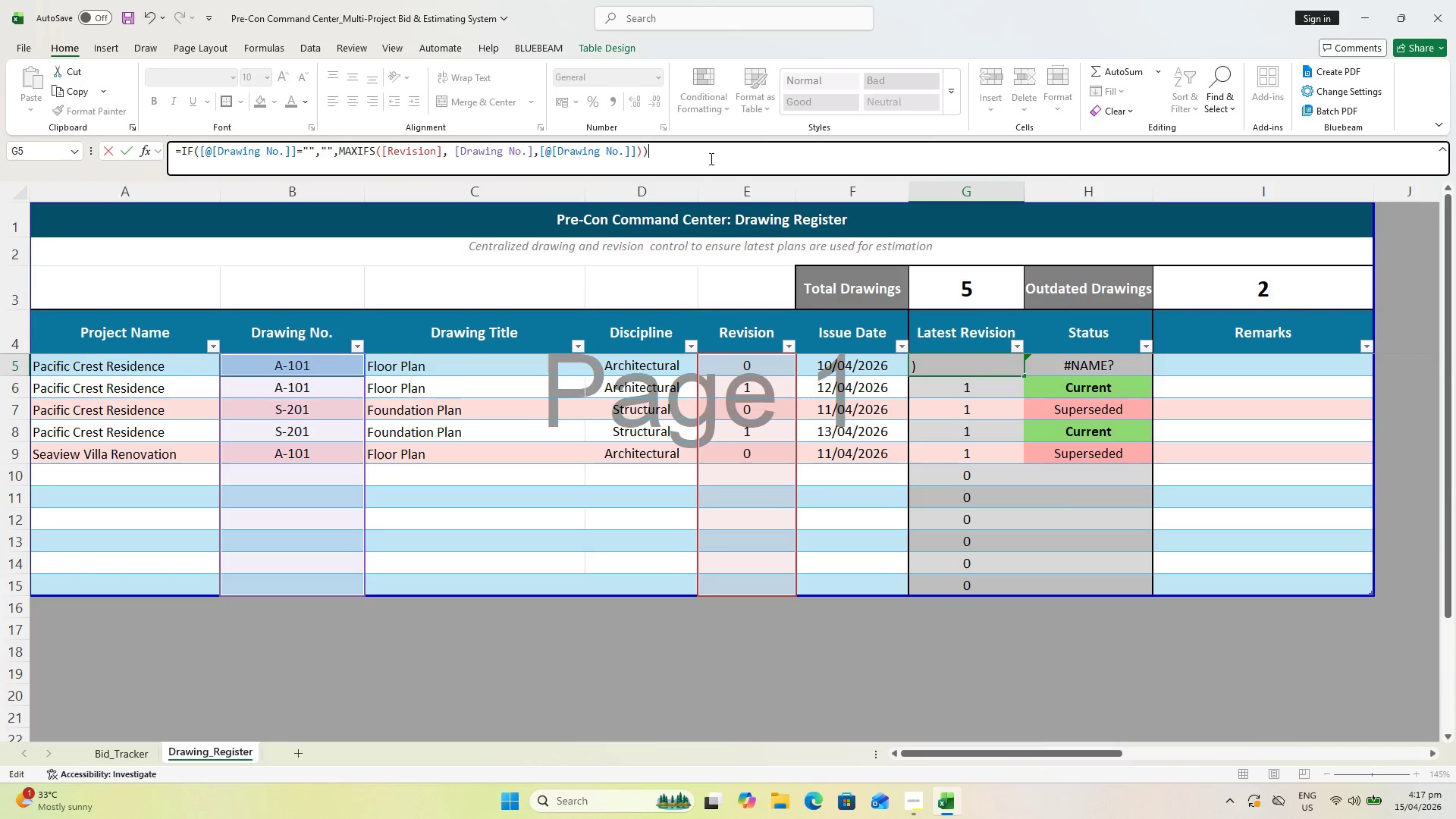 
key(Enter)
 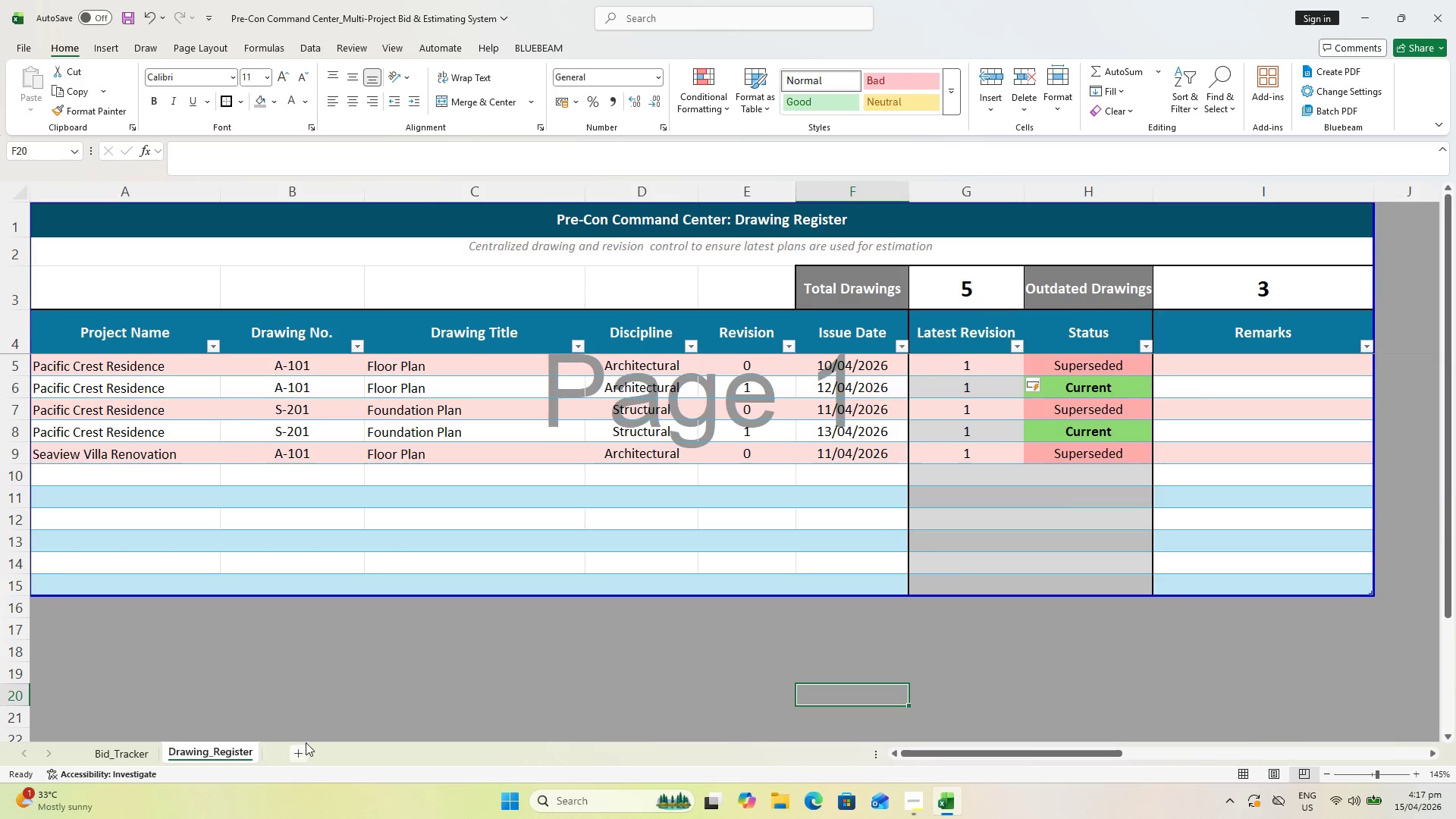 
key(Control+ControlLeft)
 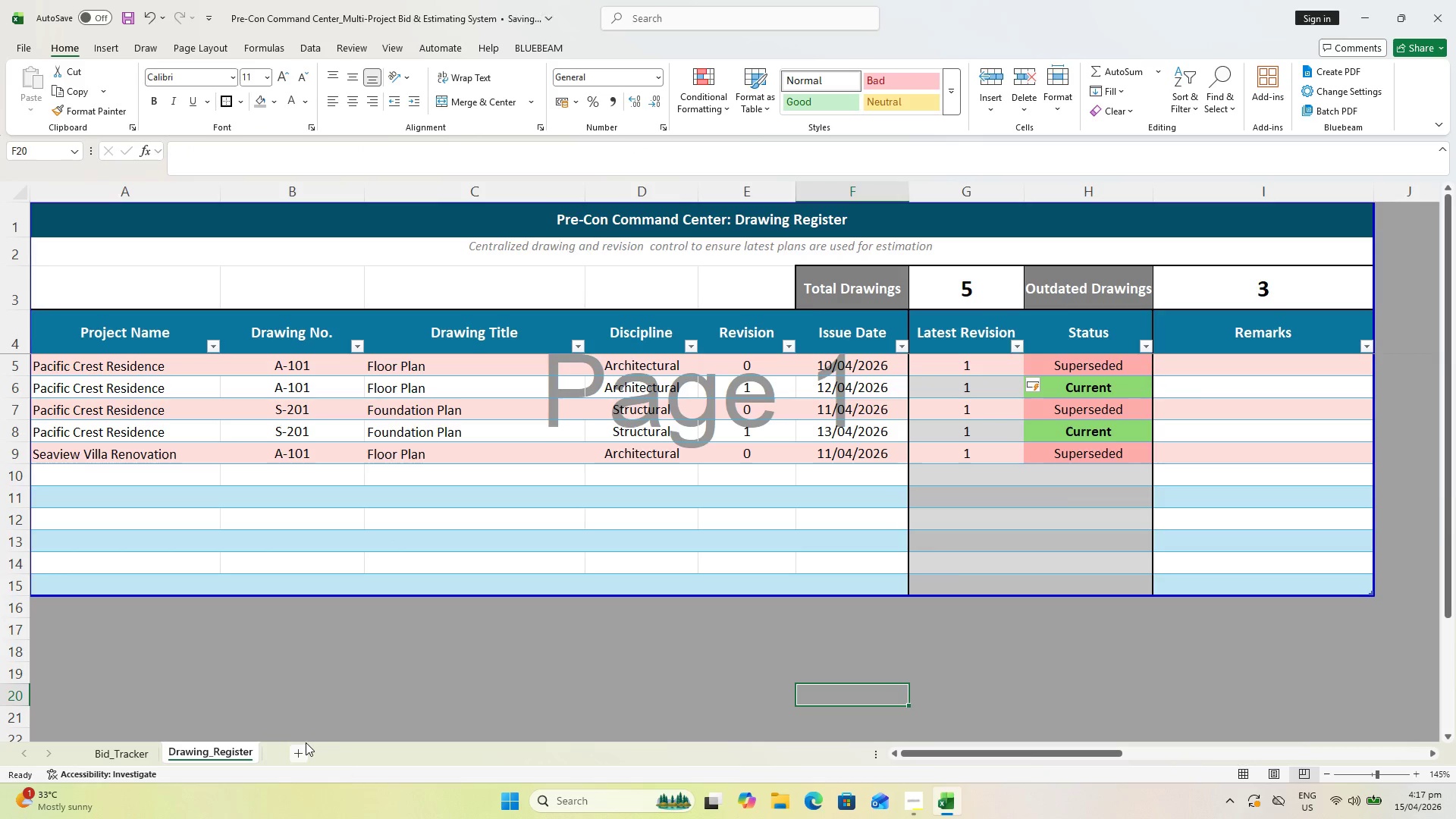 
key(Control+S)
 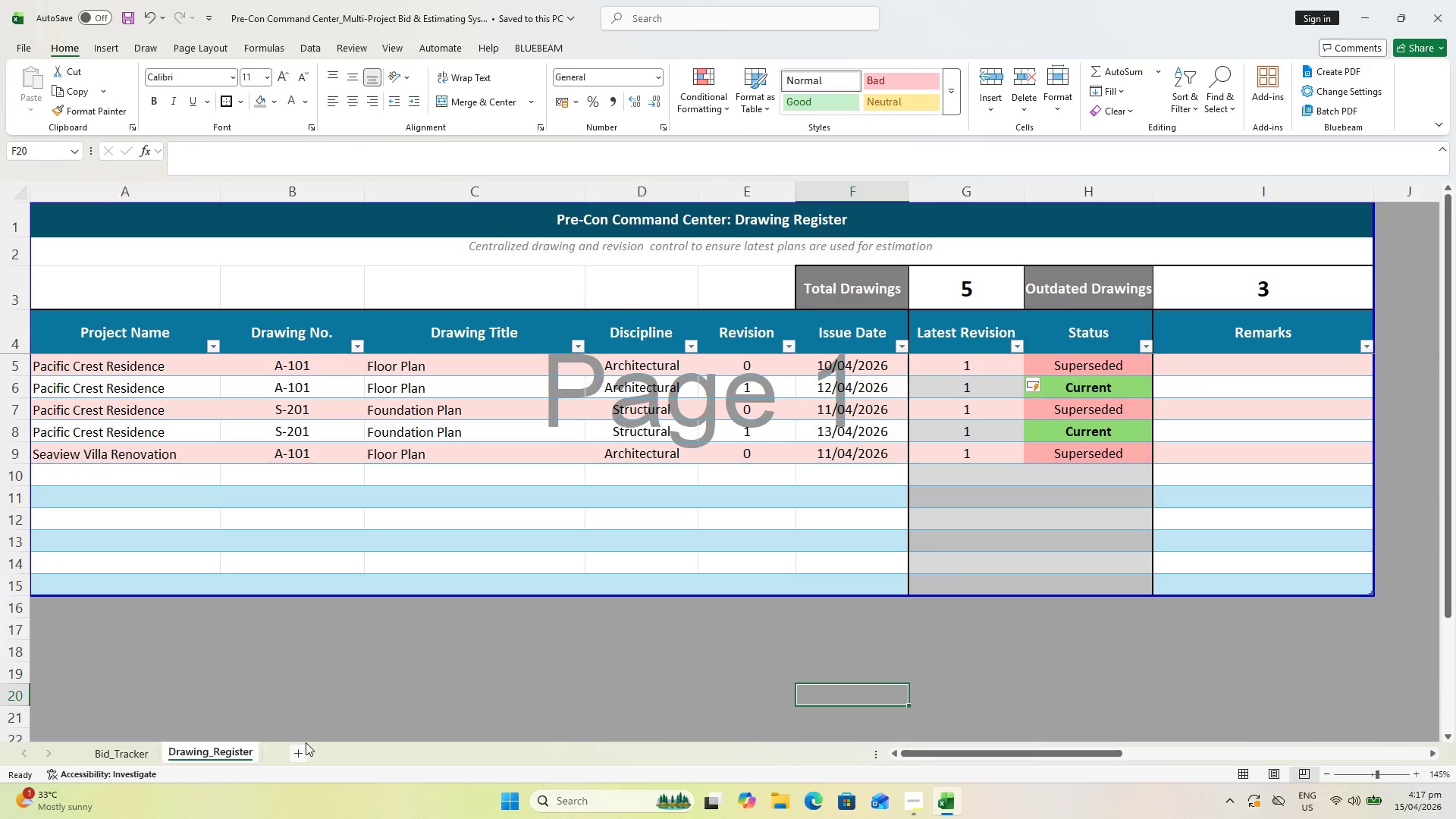 
wait(12.14)
 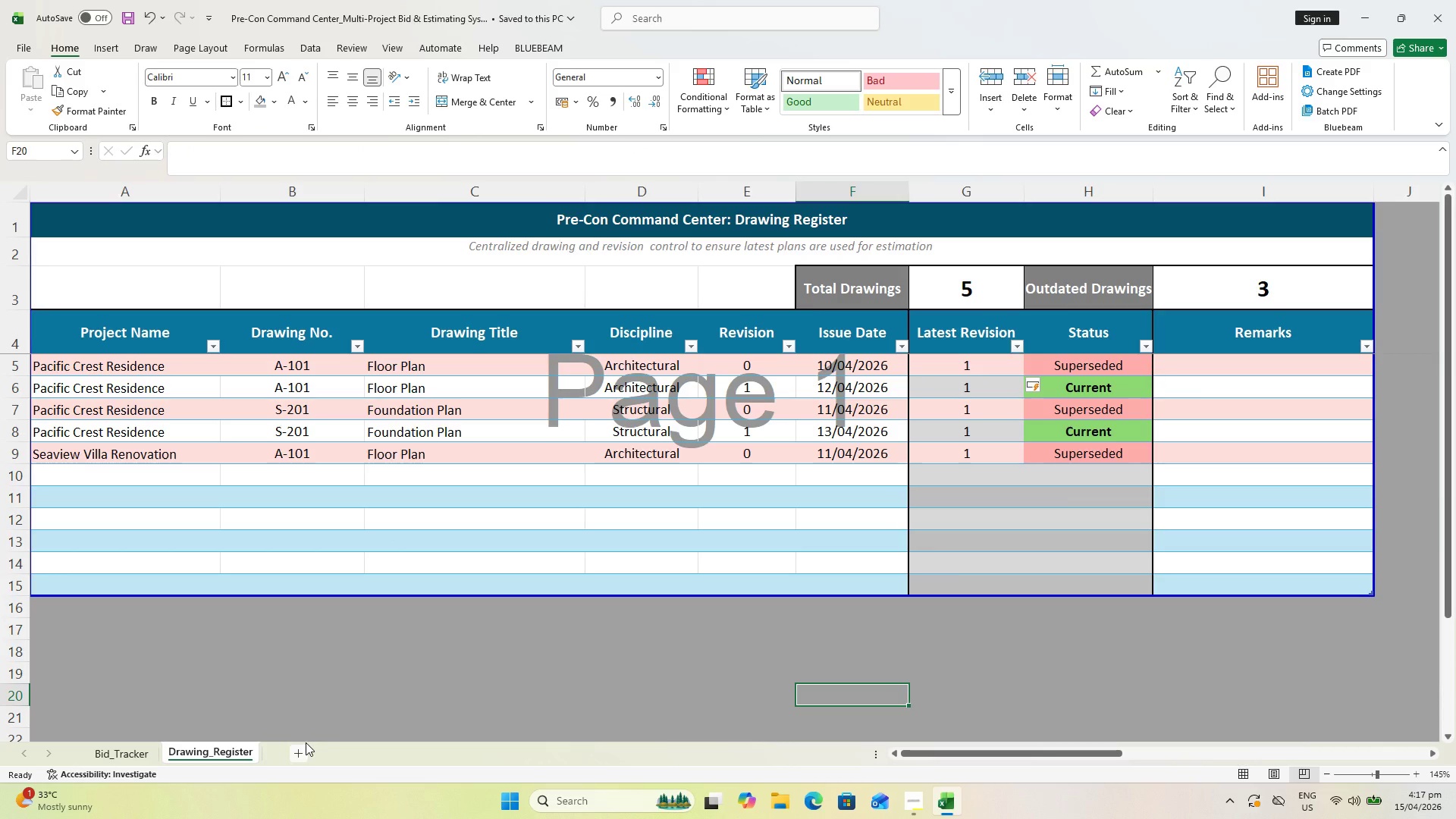 
left_click([657, 663])
 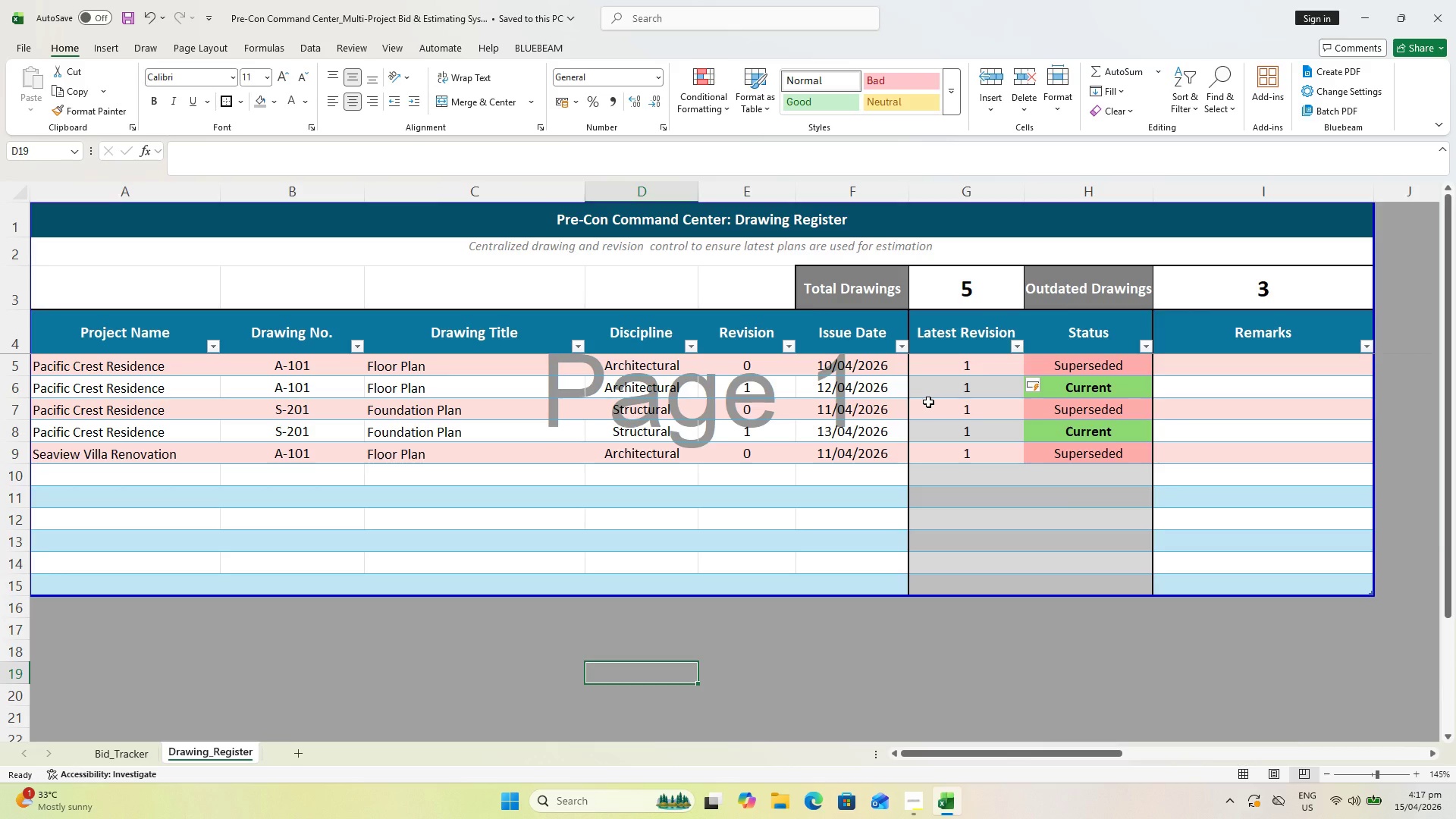 
wait(12.2)
 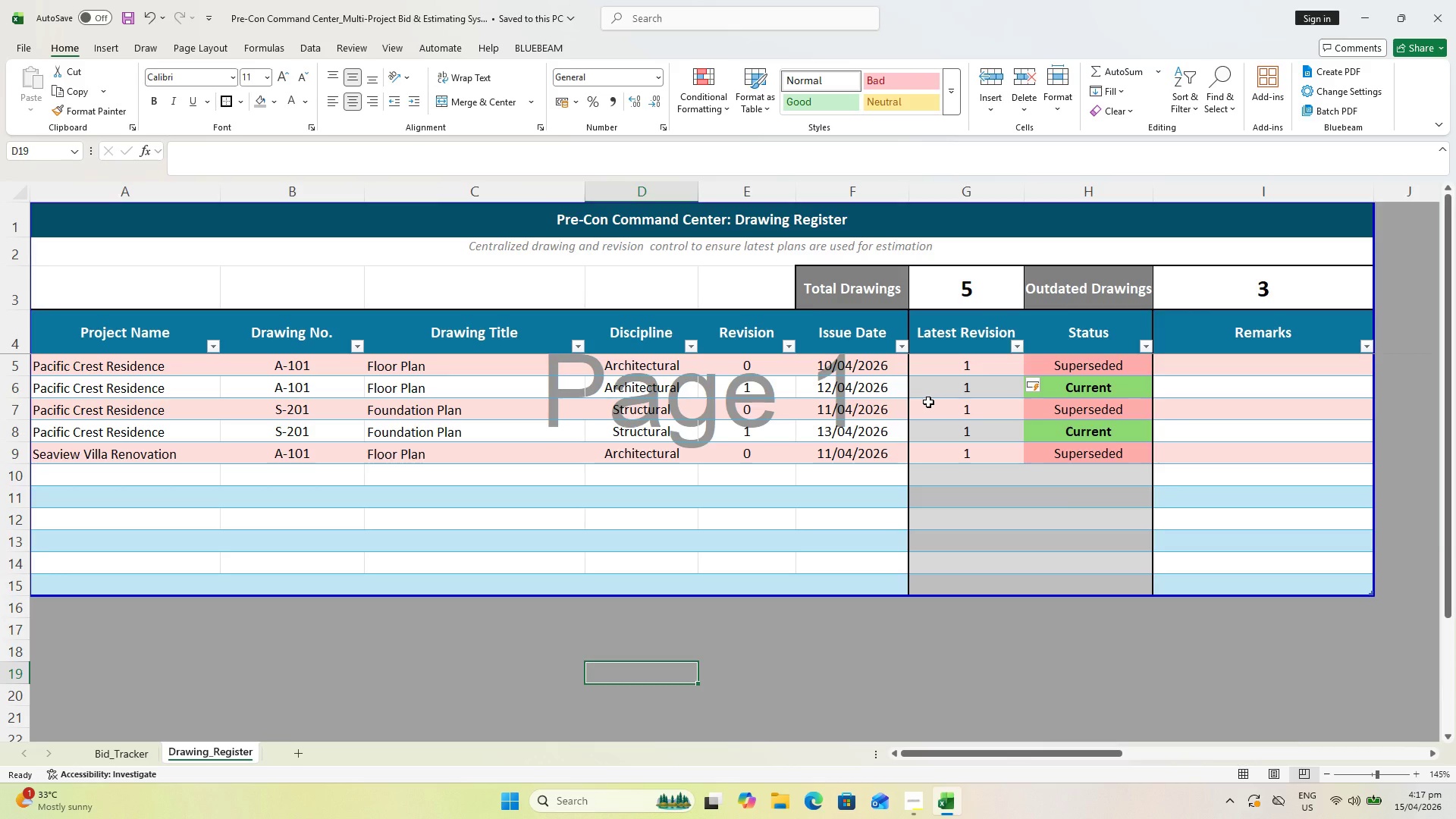 
left_click([984, 273])
 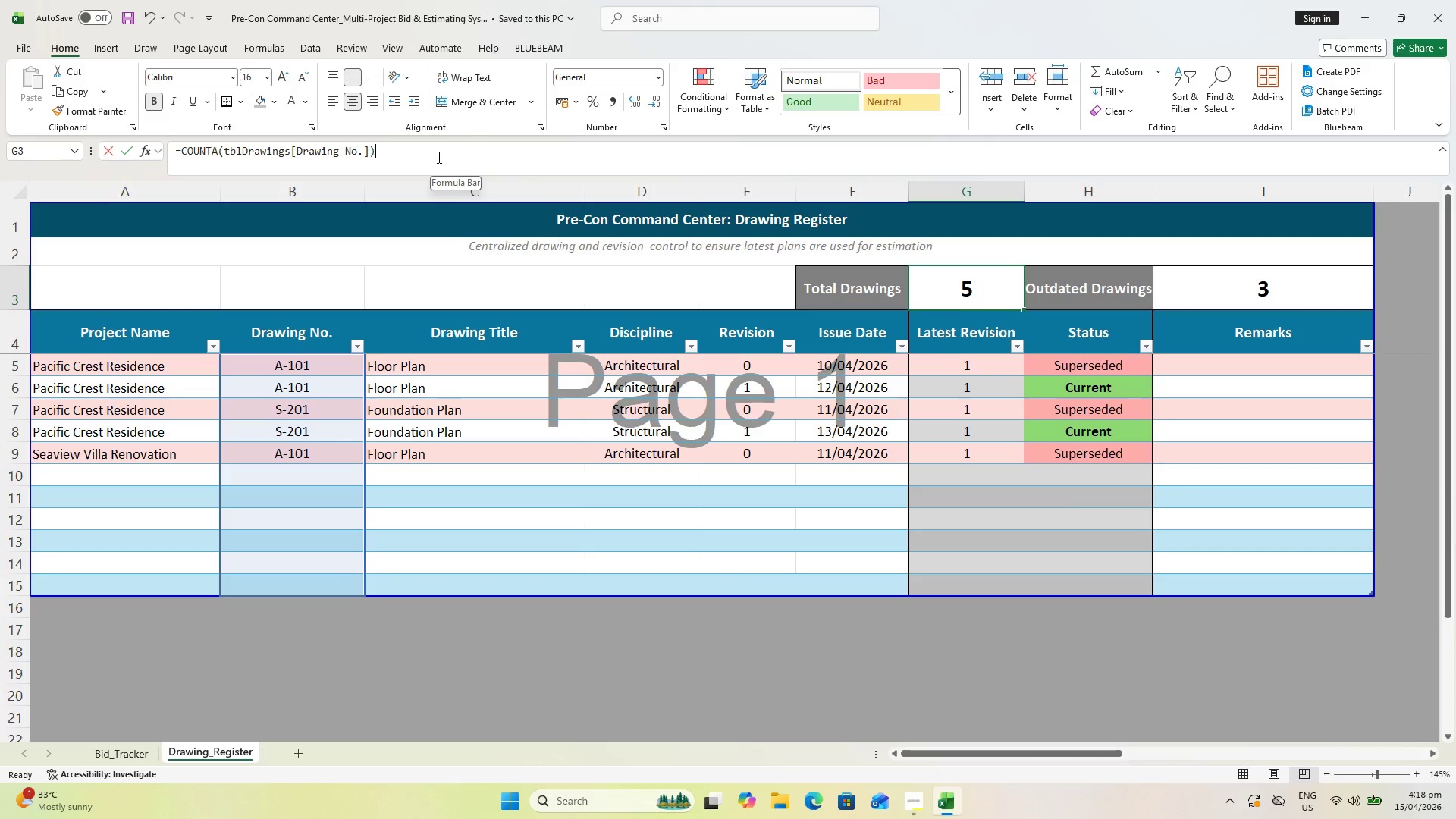 
wait(6.62)
 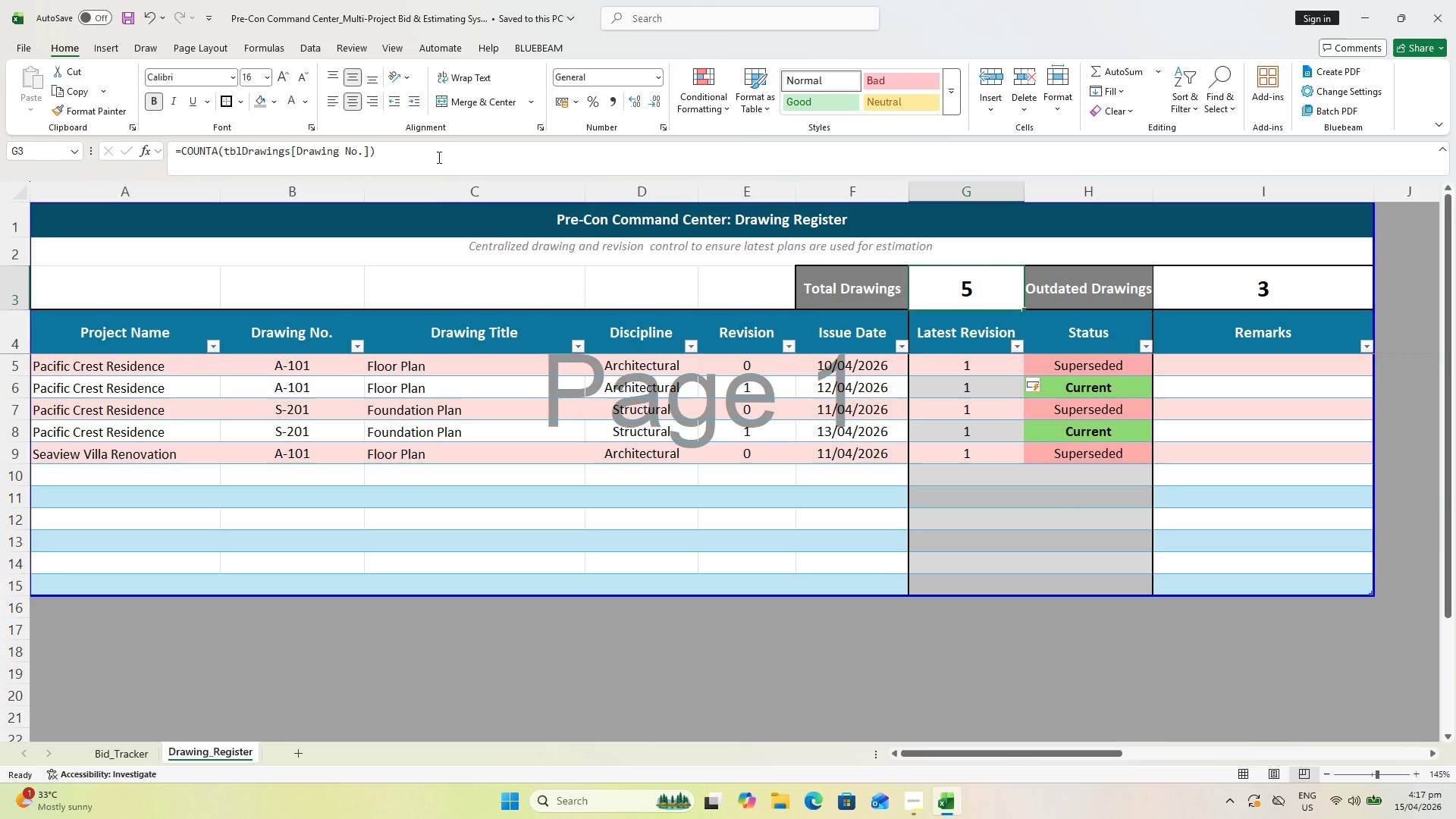 
left_click([372, 145])
 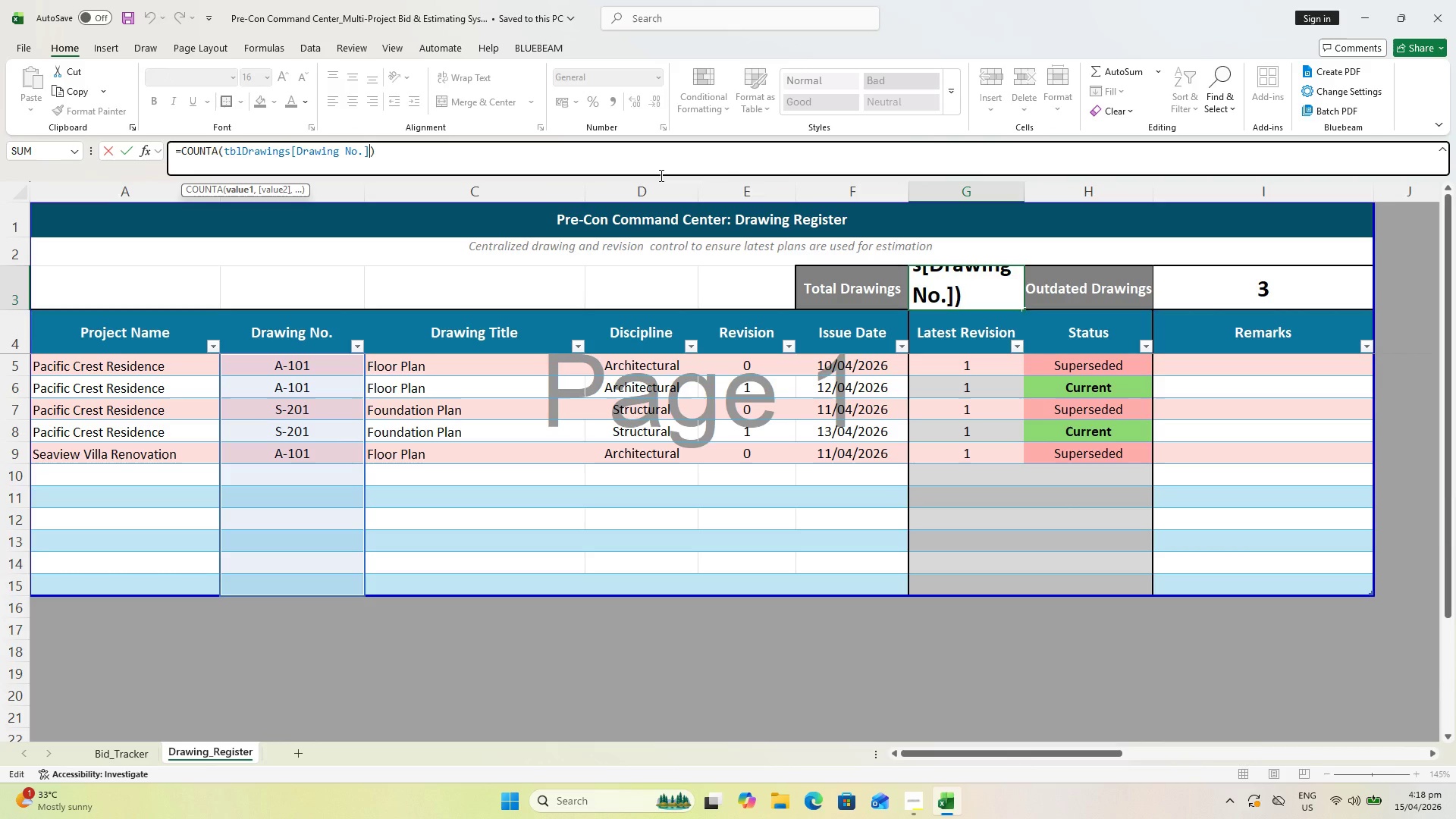 
key(Comma)
 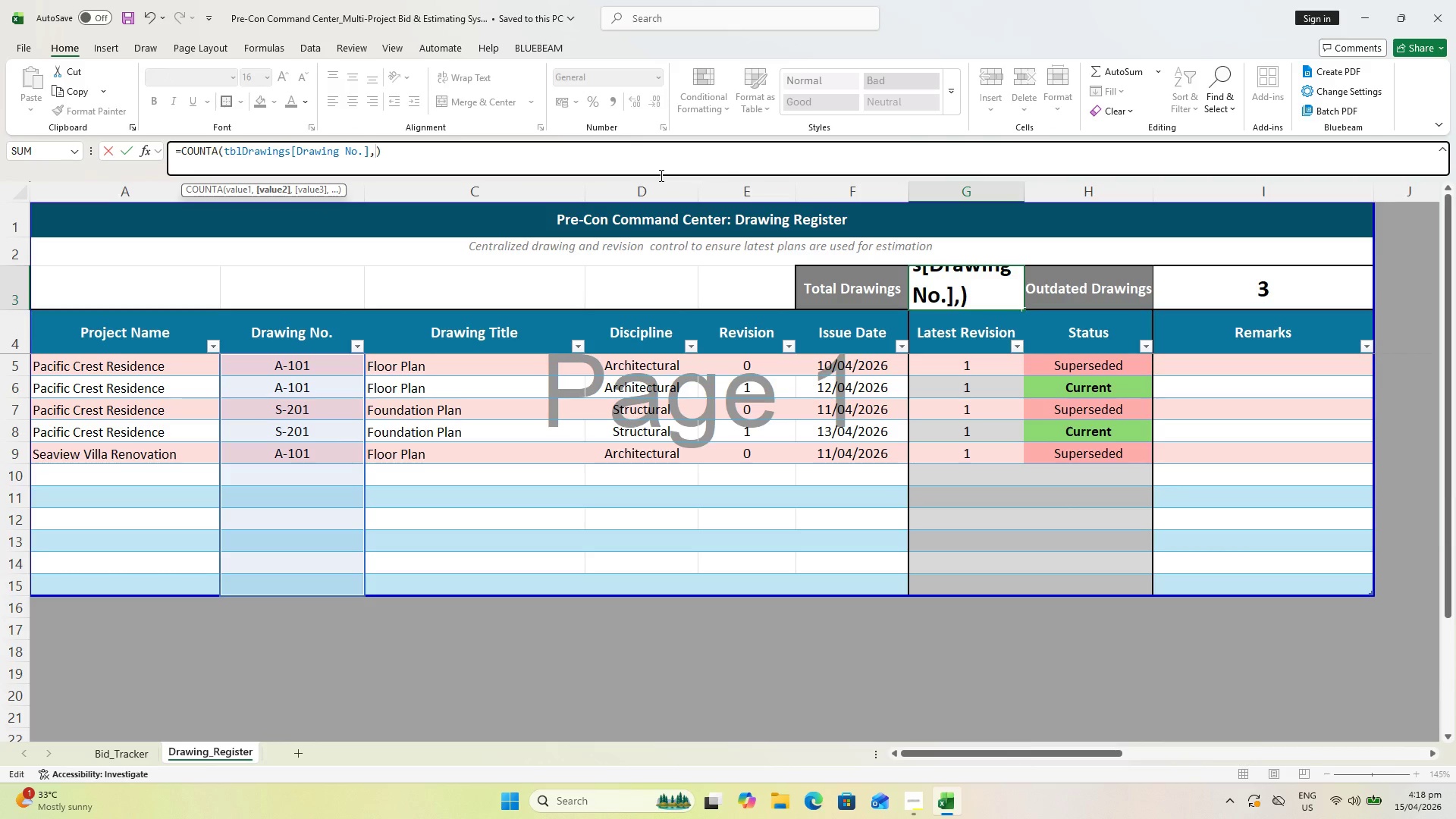 
key(Shift+Quote)
 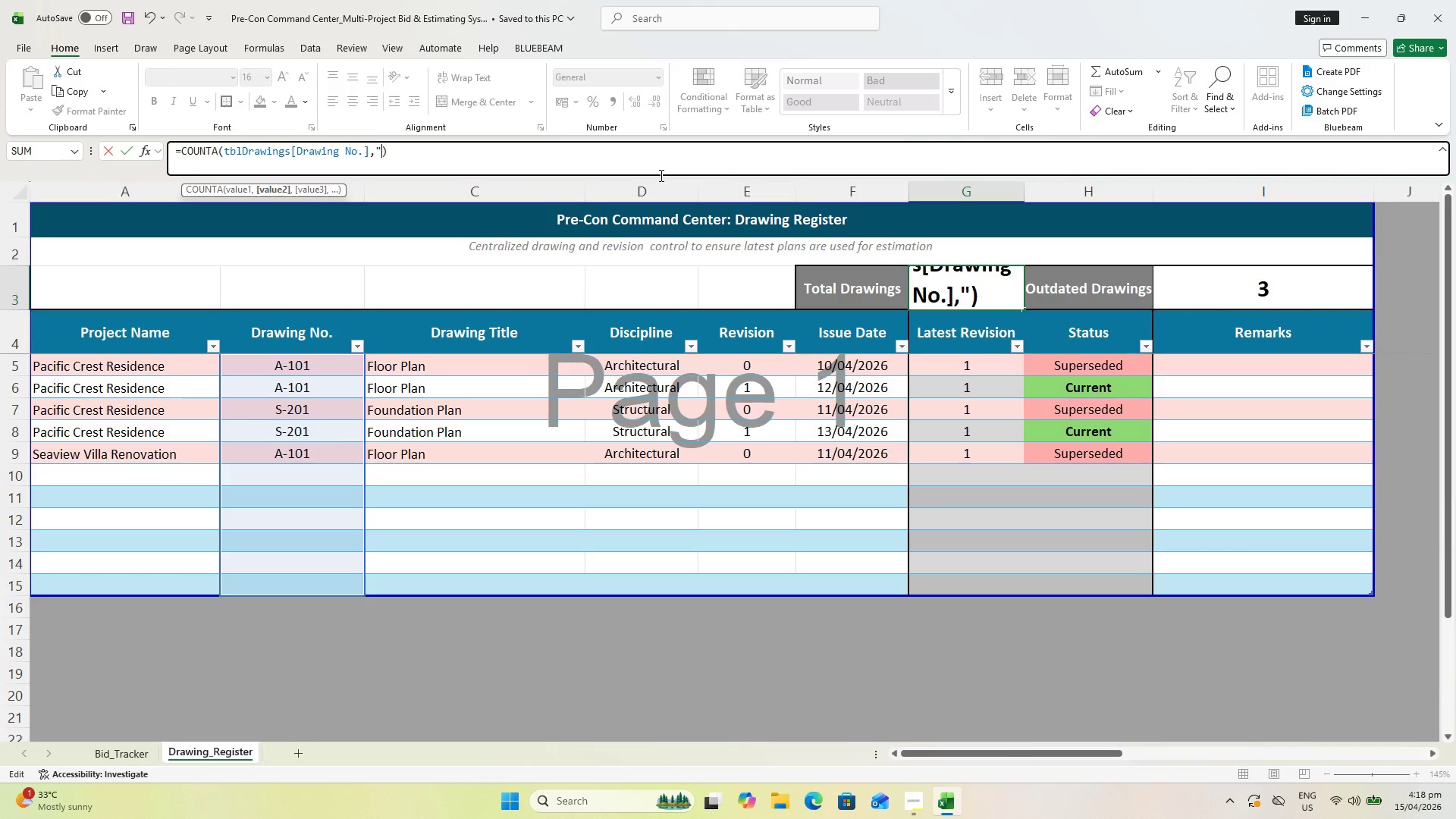 
key(Shift+ShiftLeft)
 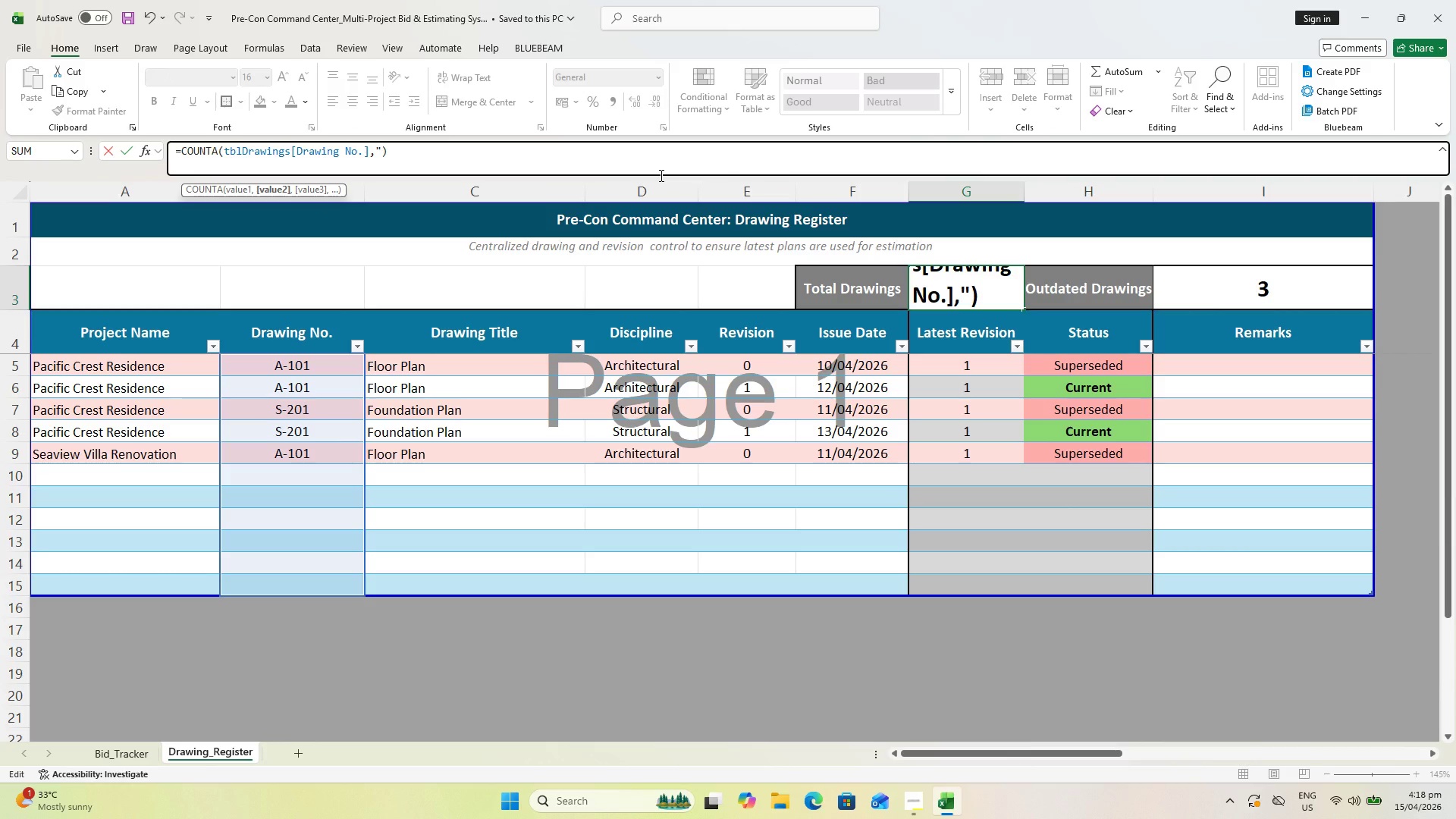 
key(Shift+Comma)
 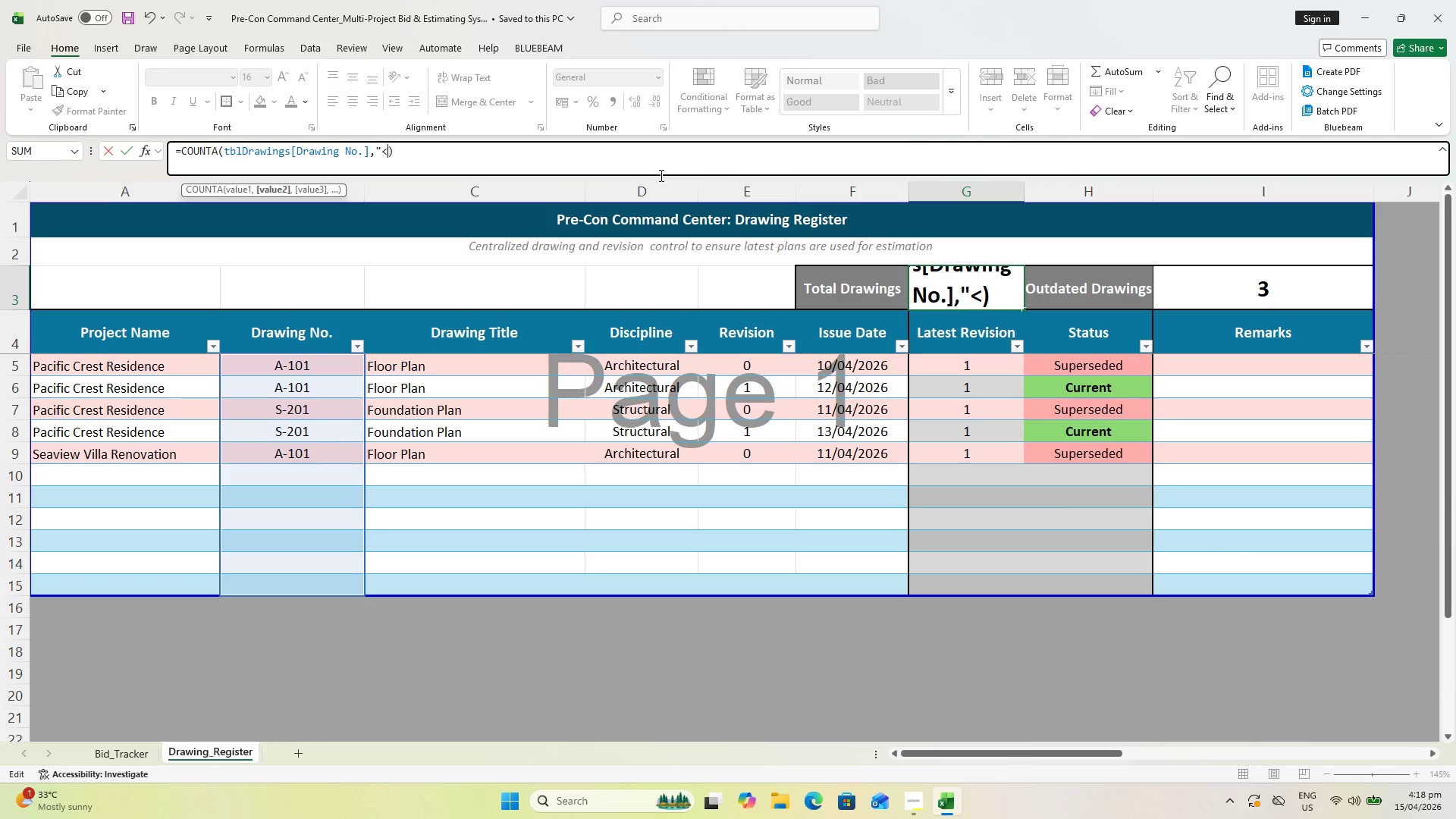 
key(Shift+Period)
 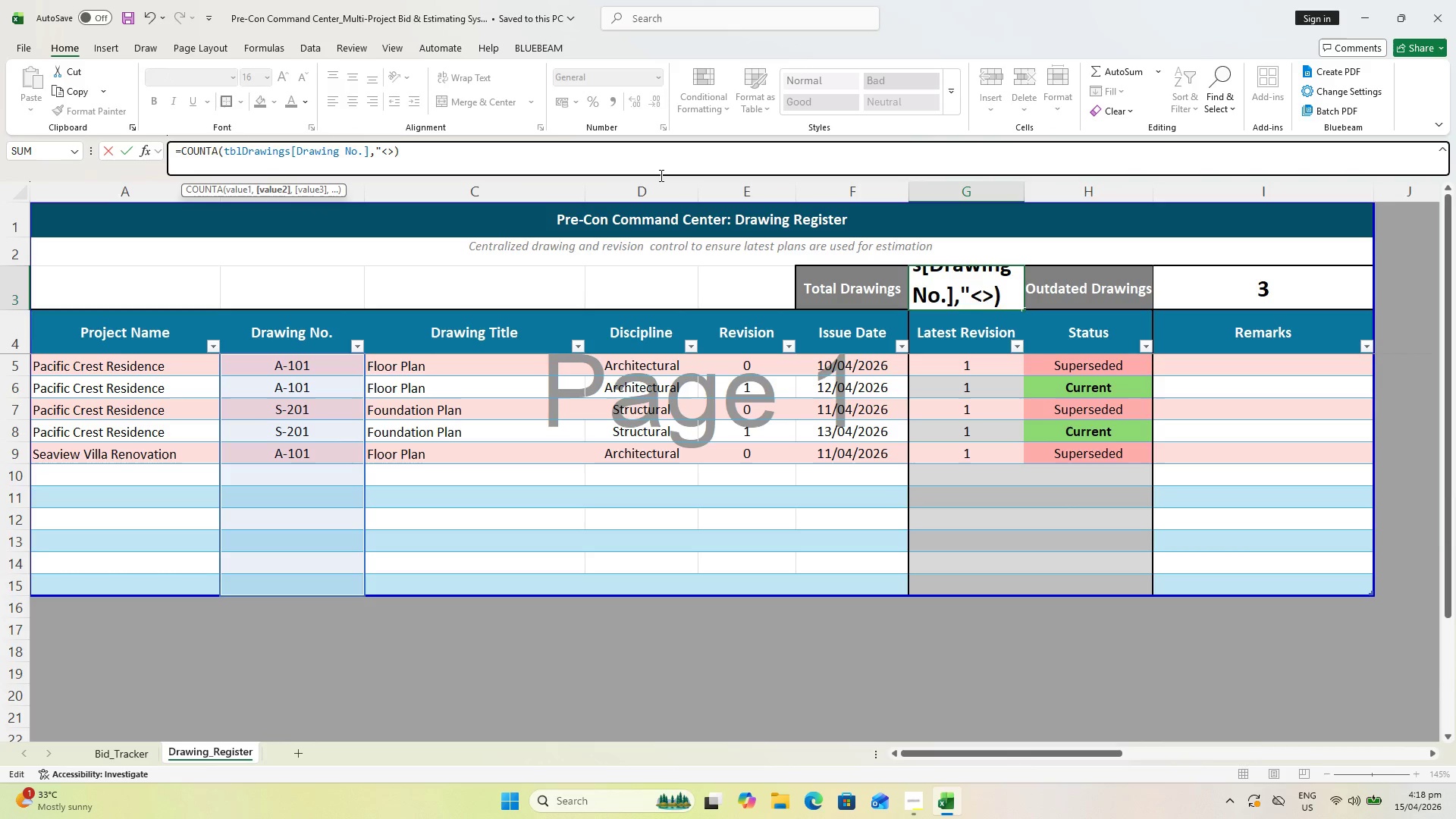 
key(Shift+Quote)
 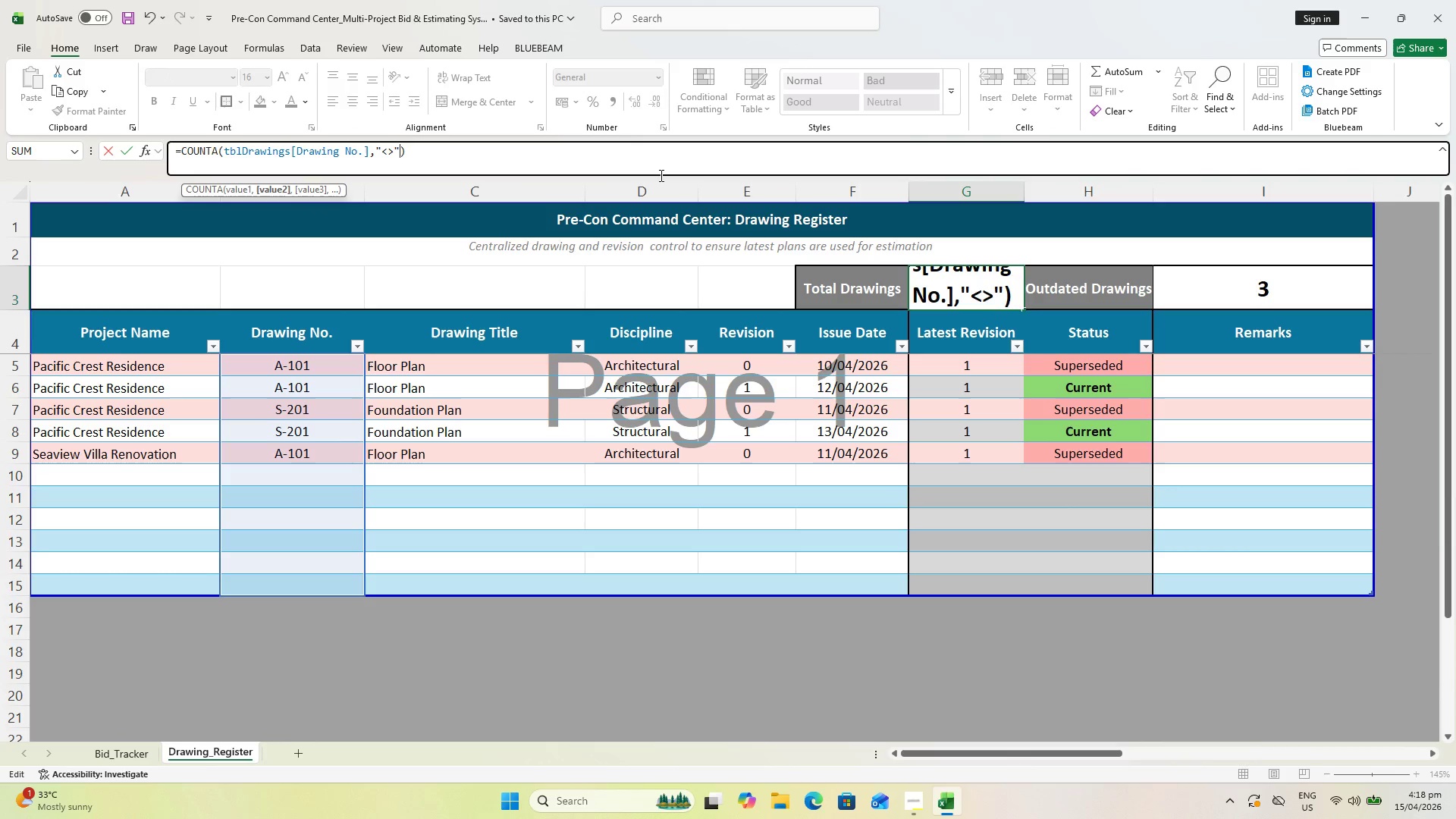 
key(Enter)
 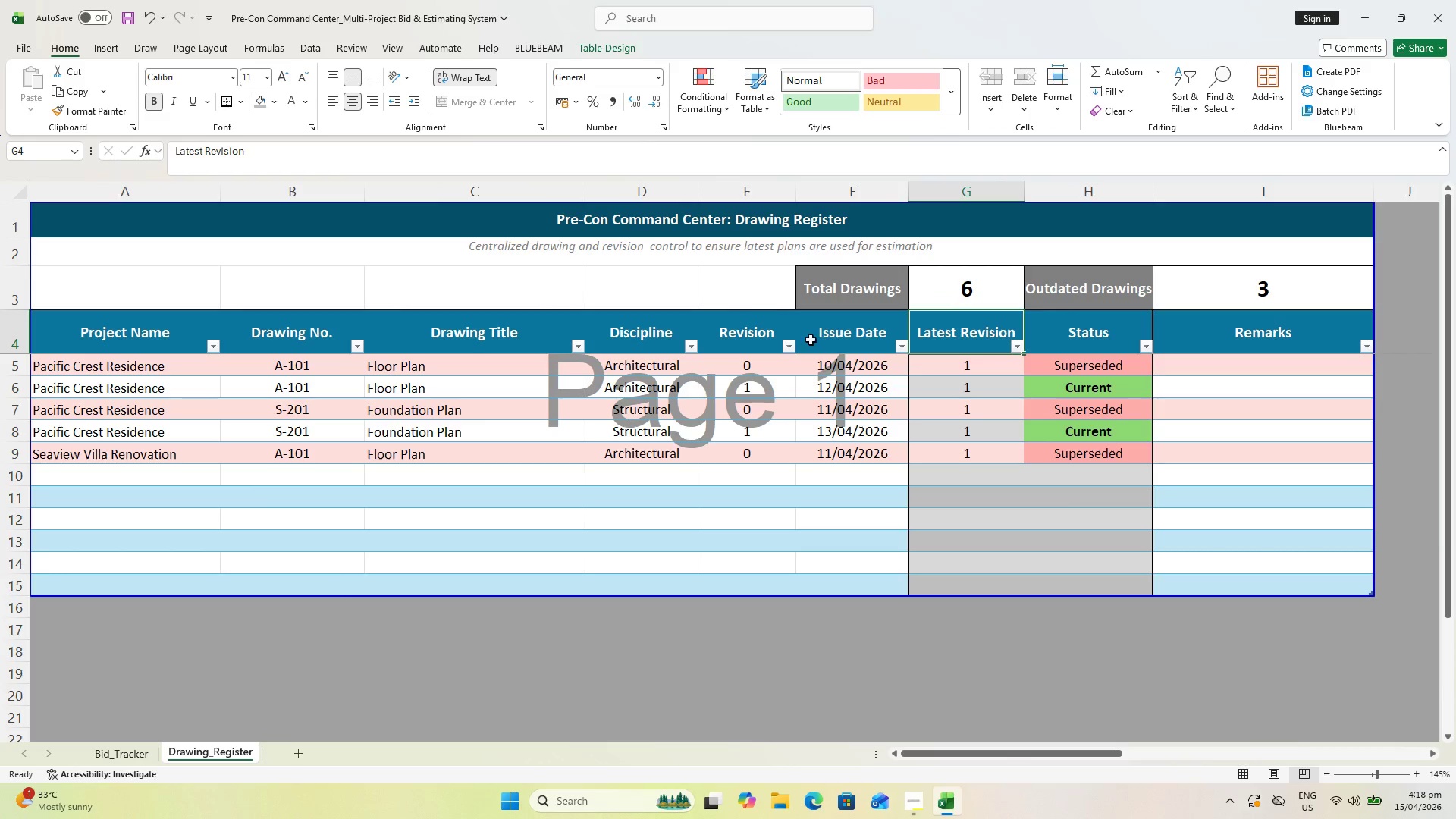 
scroll: coordinate [993, 372], scroll_direction: up, amount: 2.0
 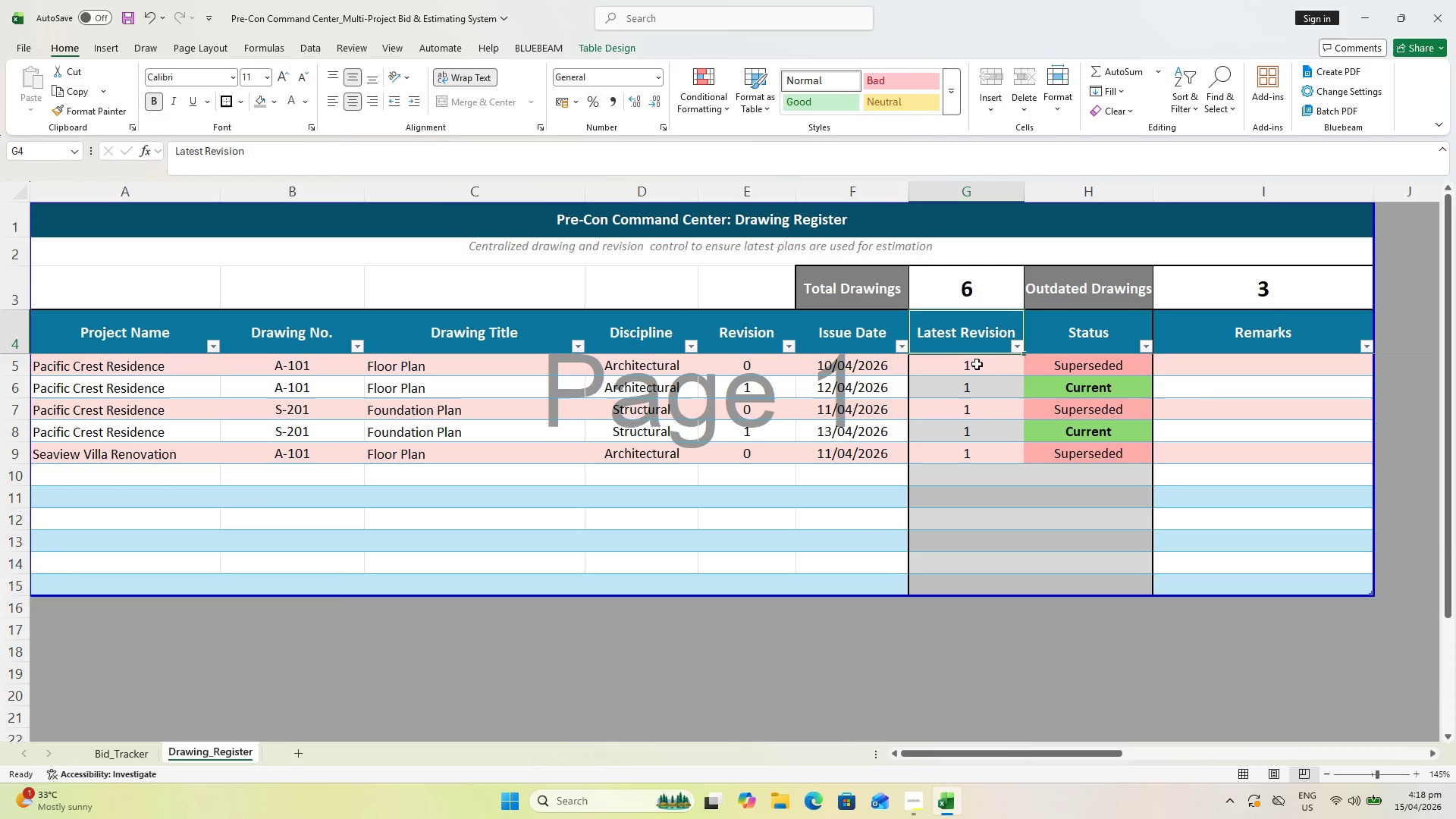 
left_click([977, 364])
 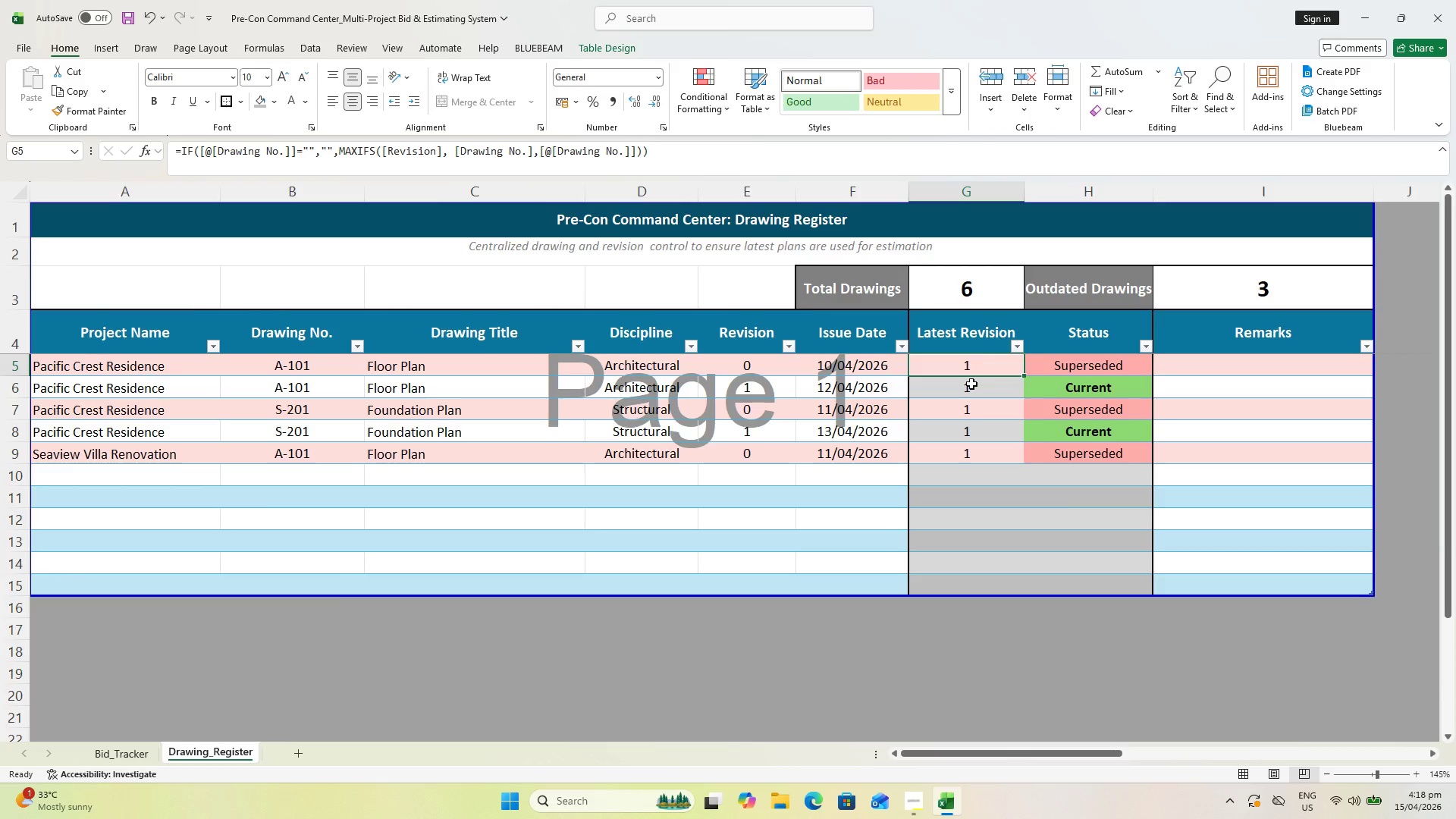 
left_click_drag(start_coordinate=[980, 422], to_coordinate=[980, 418])
 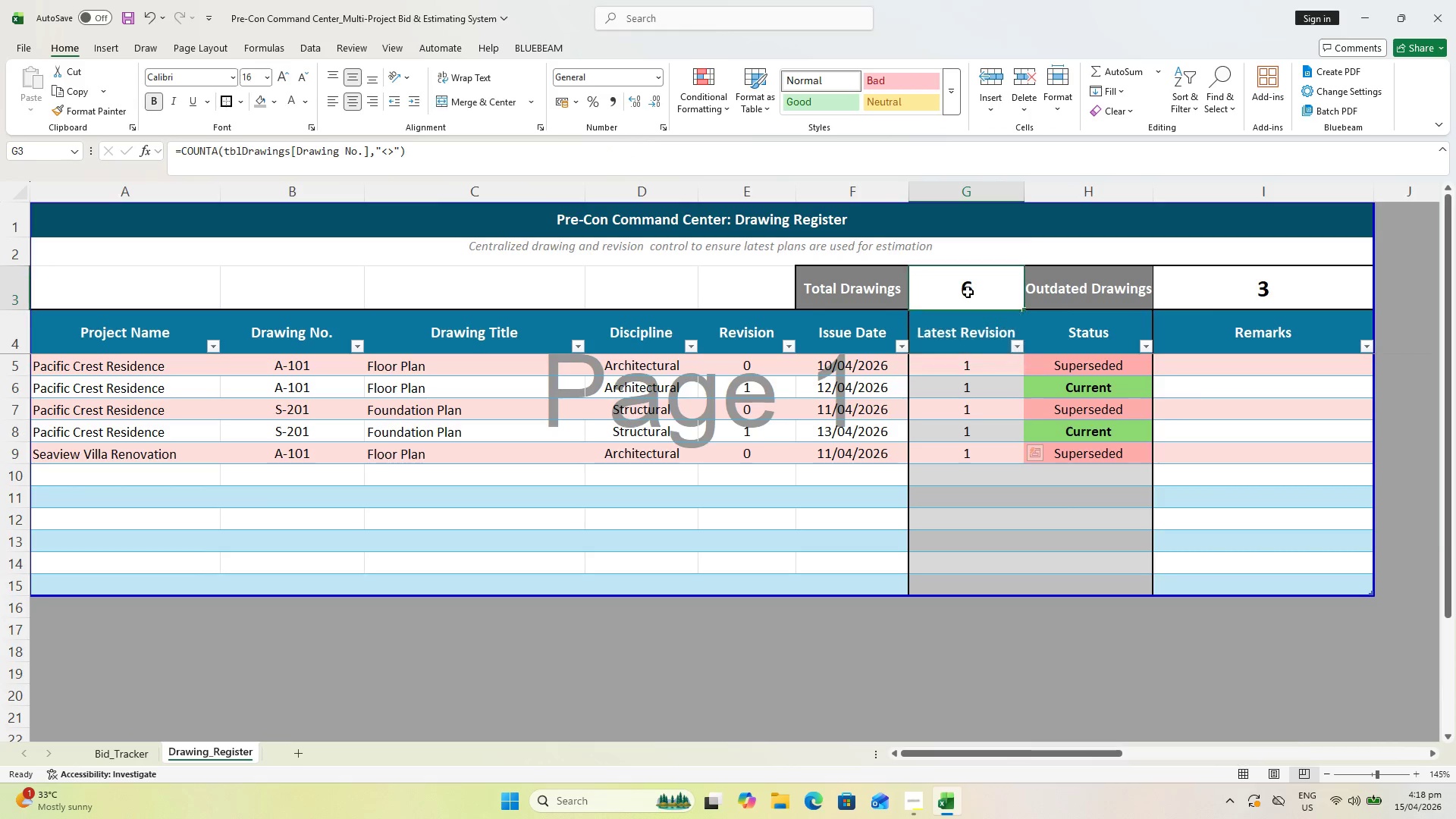 
double_click([968, 292])
 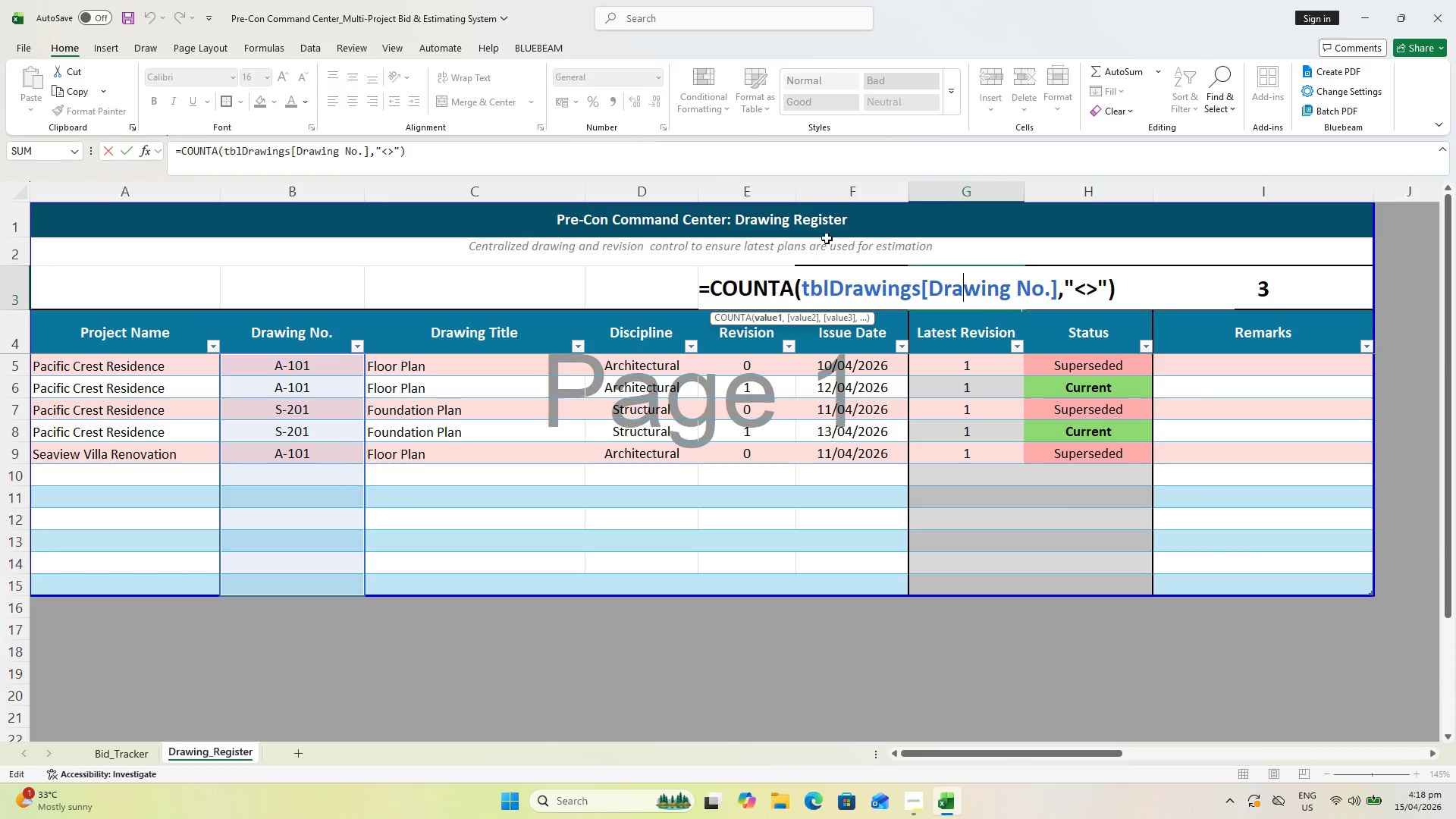 
key(Escape)
 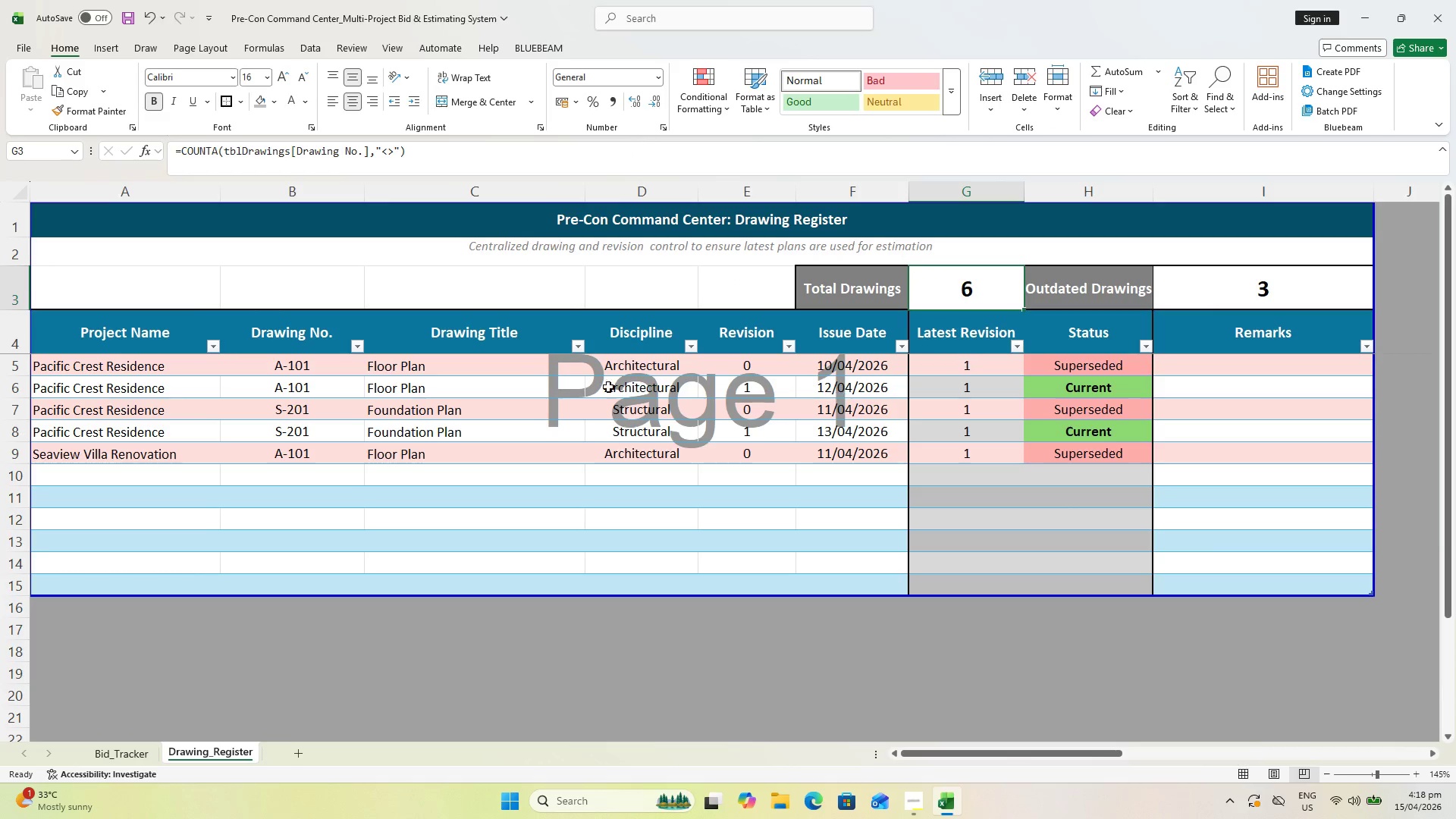 
left_click([278, 383])
 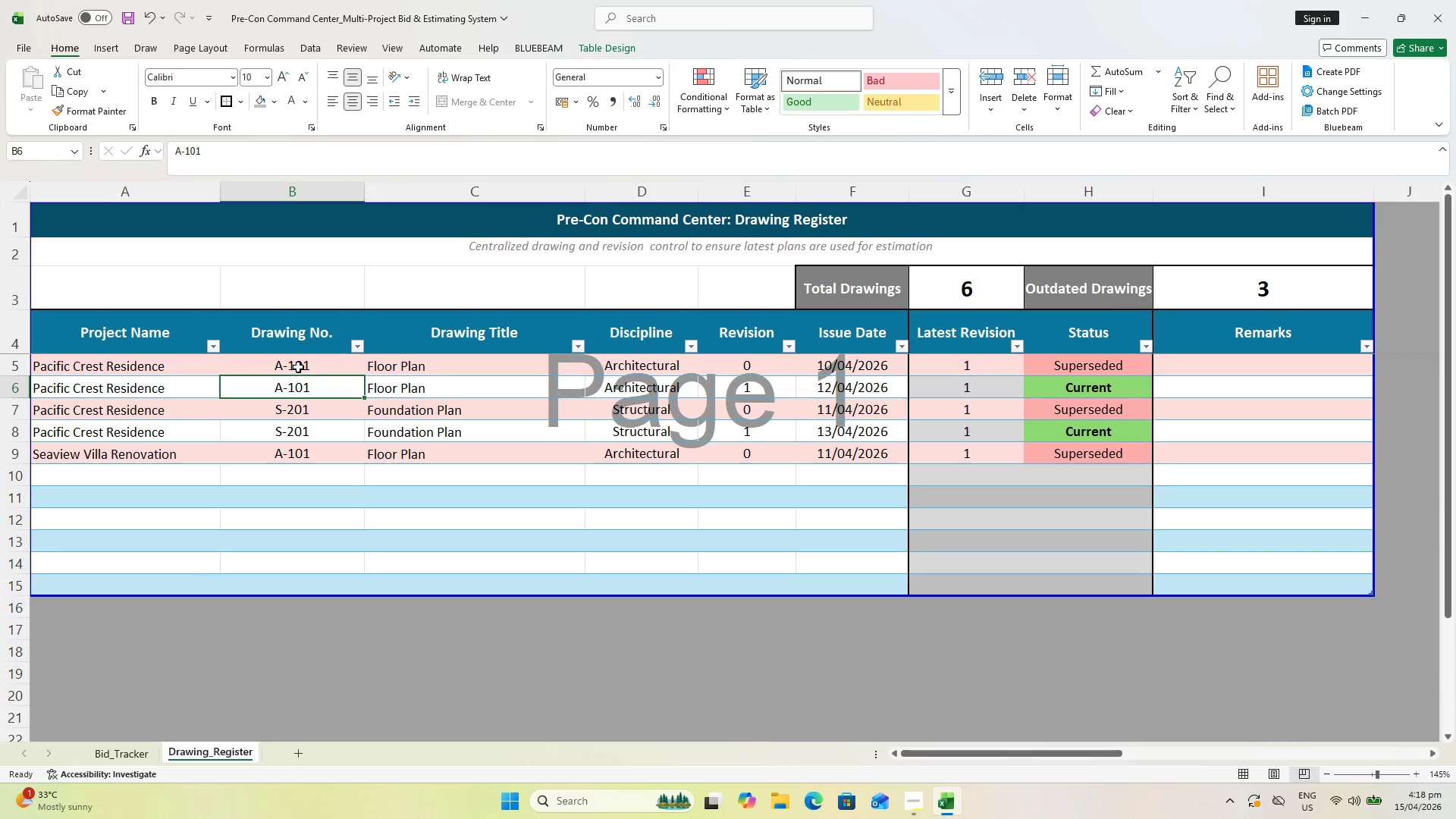 
left_click_drag(start_coordinate=[299, 366], to_coordinate=[307, 453])
 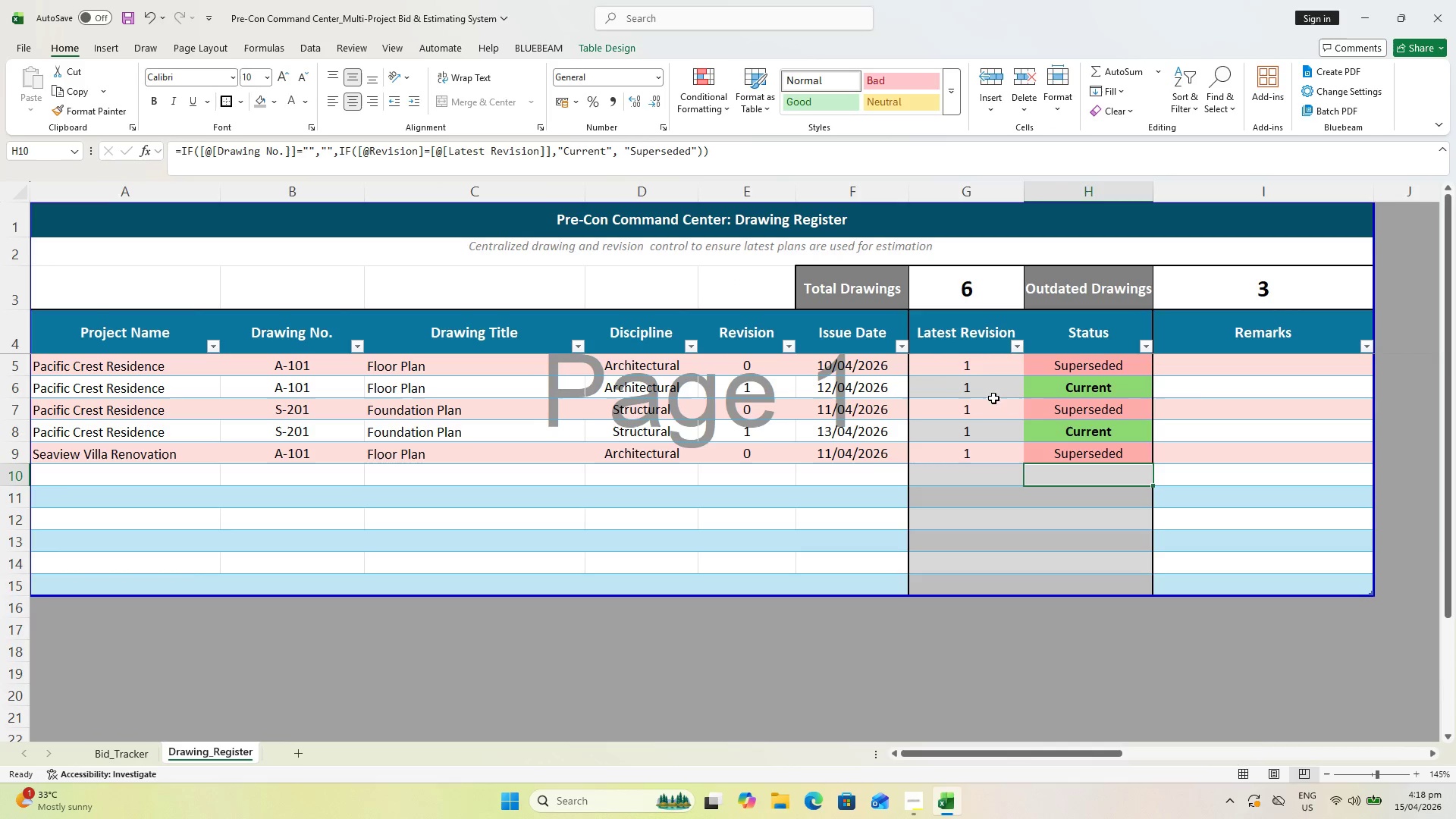 
double_click([981, 376])
 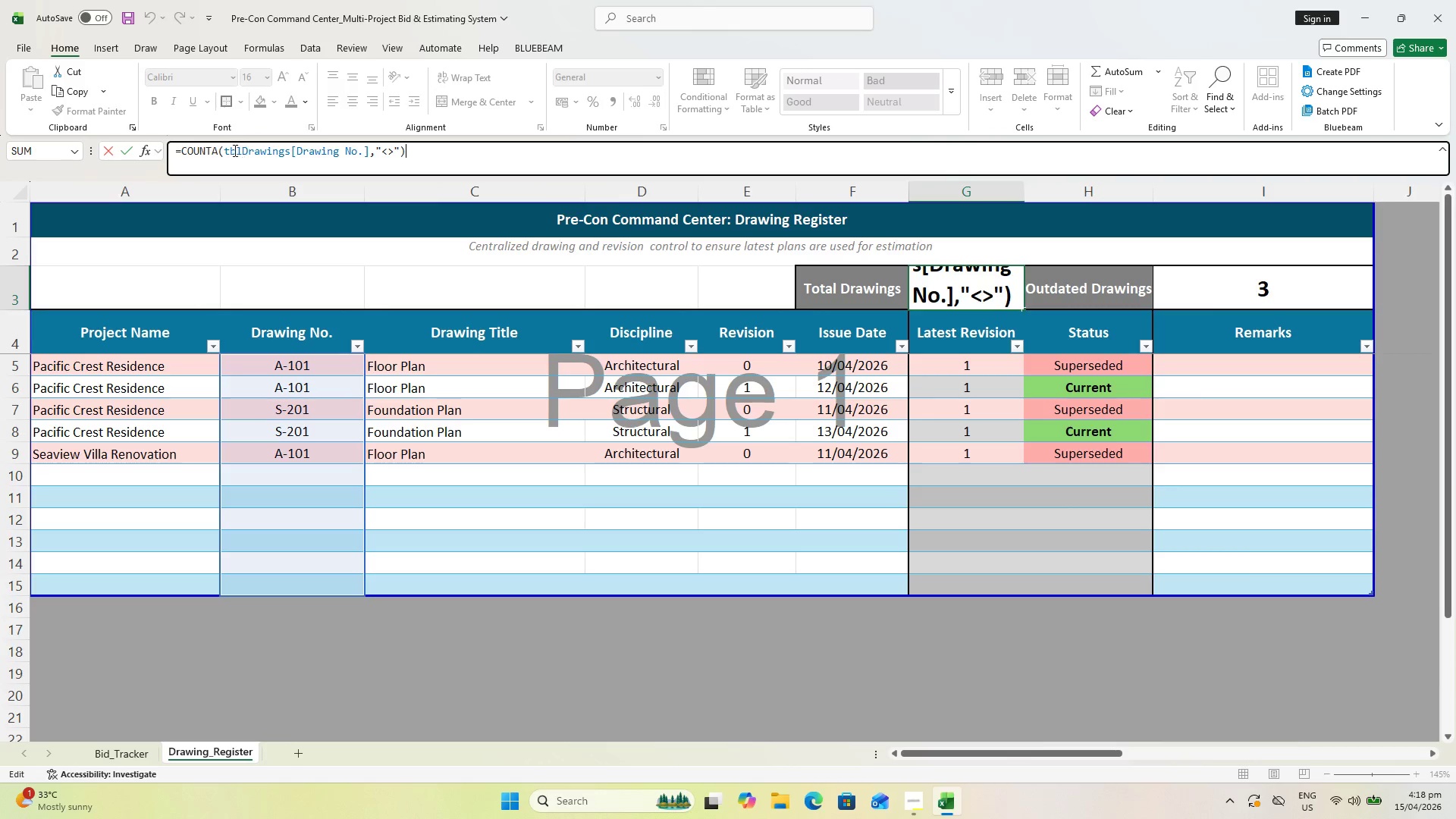 
wait(6.19)
 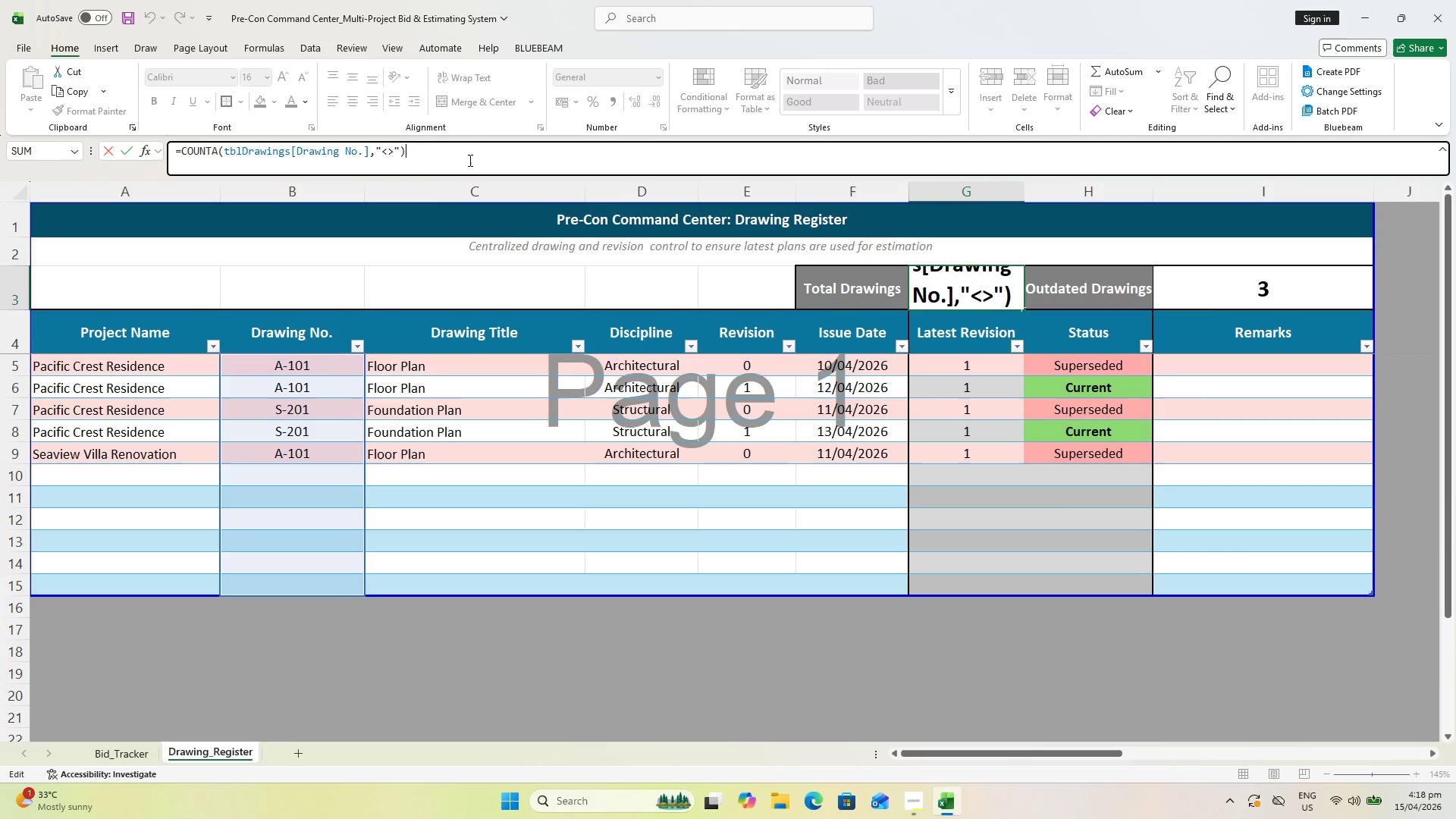 
key(Backspace)
type(IF)
 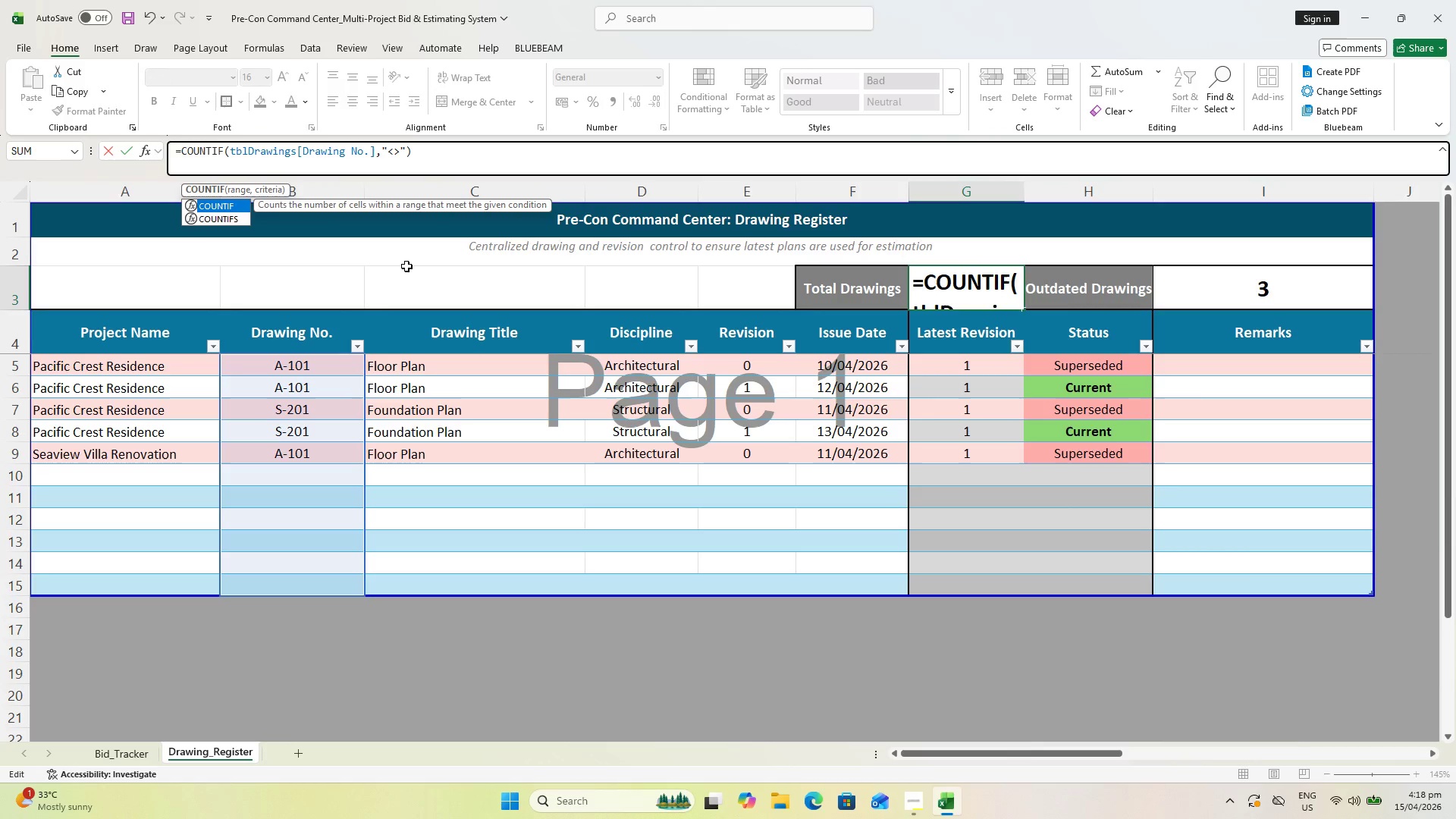 
key(Enter)
 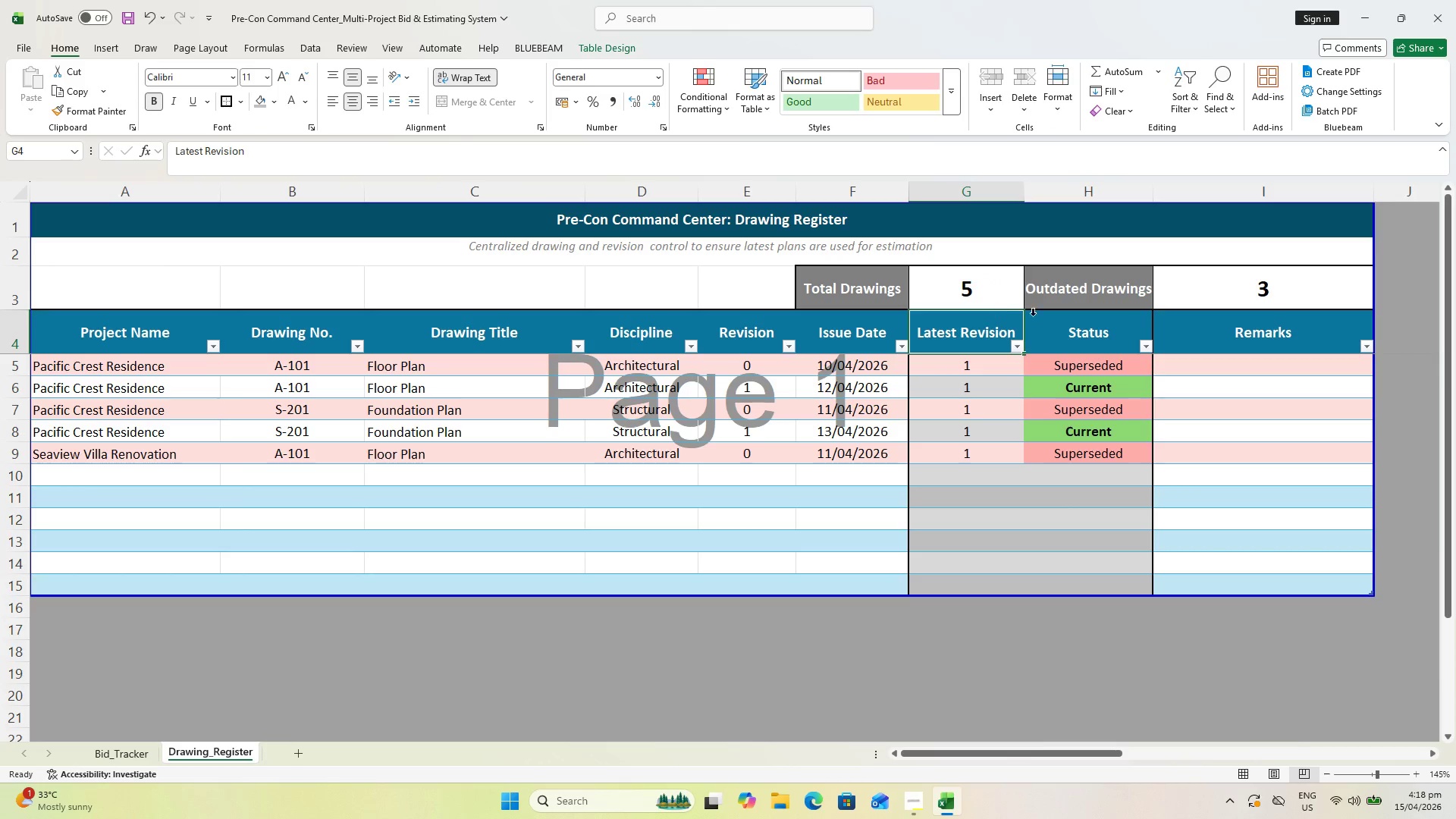 
left_click([1335, 301])
 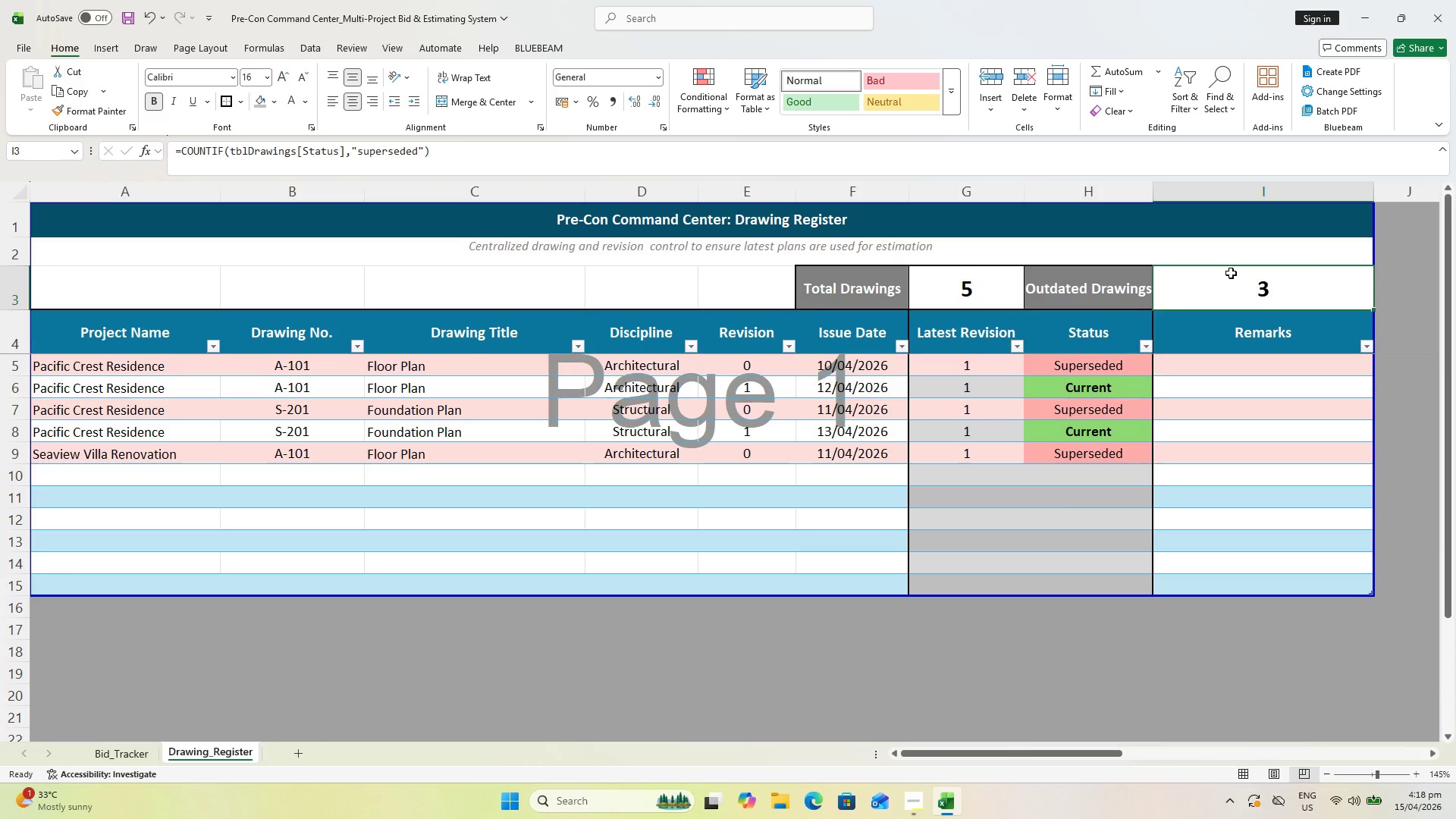 
wait(10.62)
 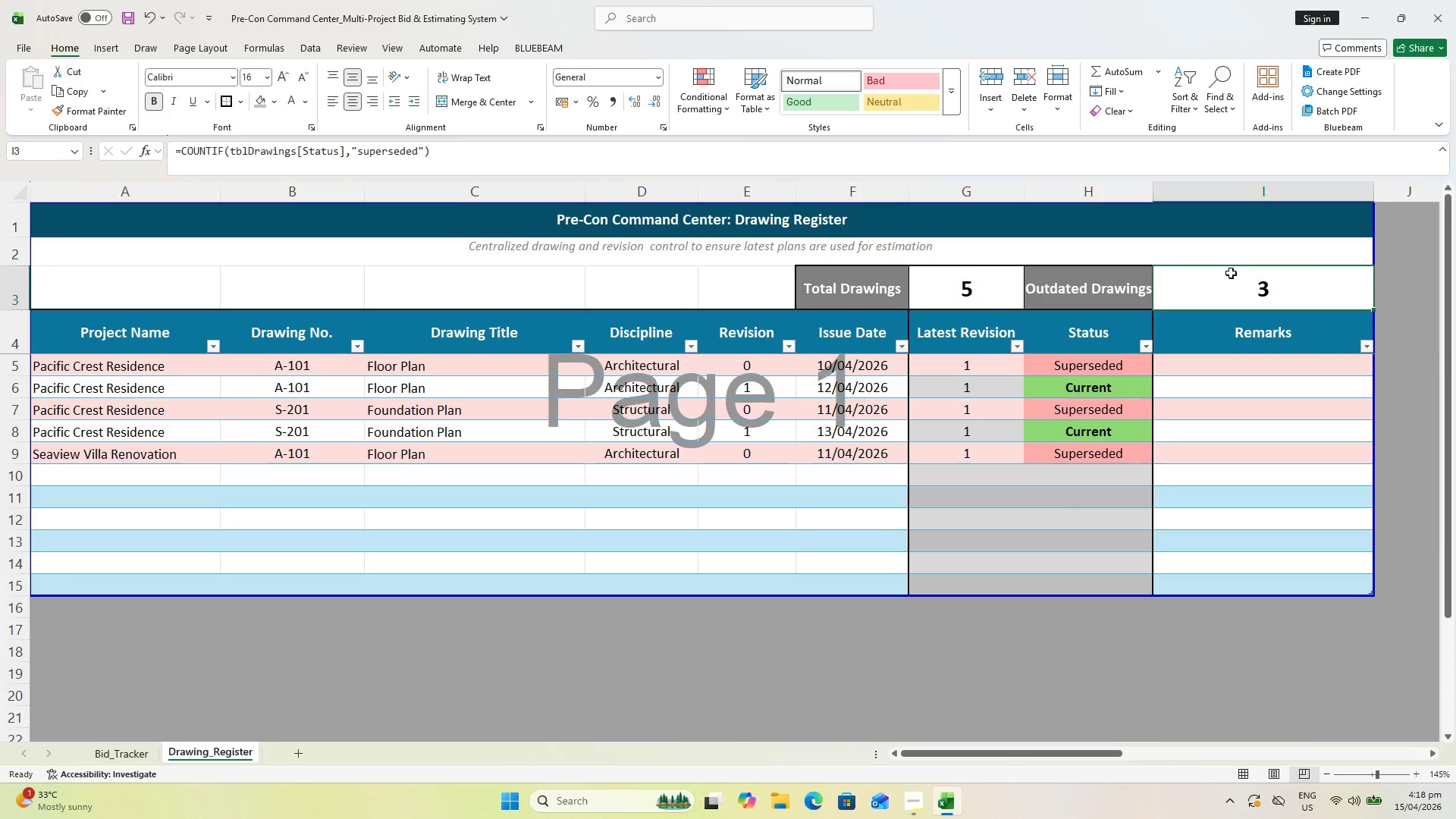 
left_click([1172, 643])
 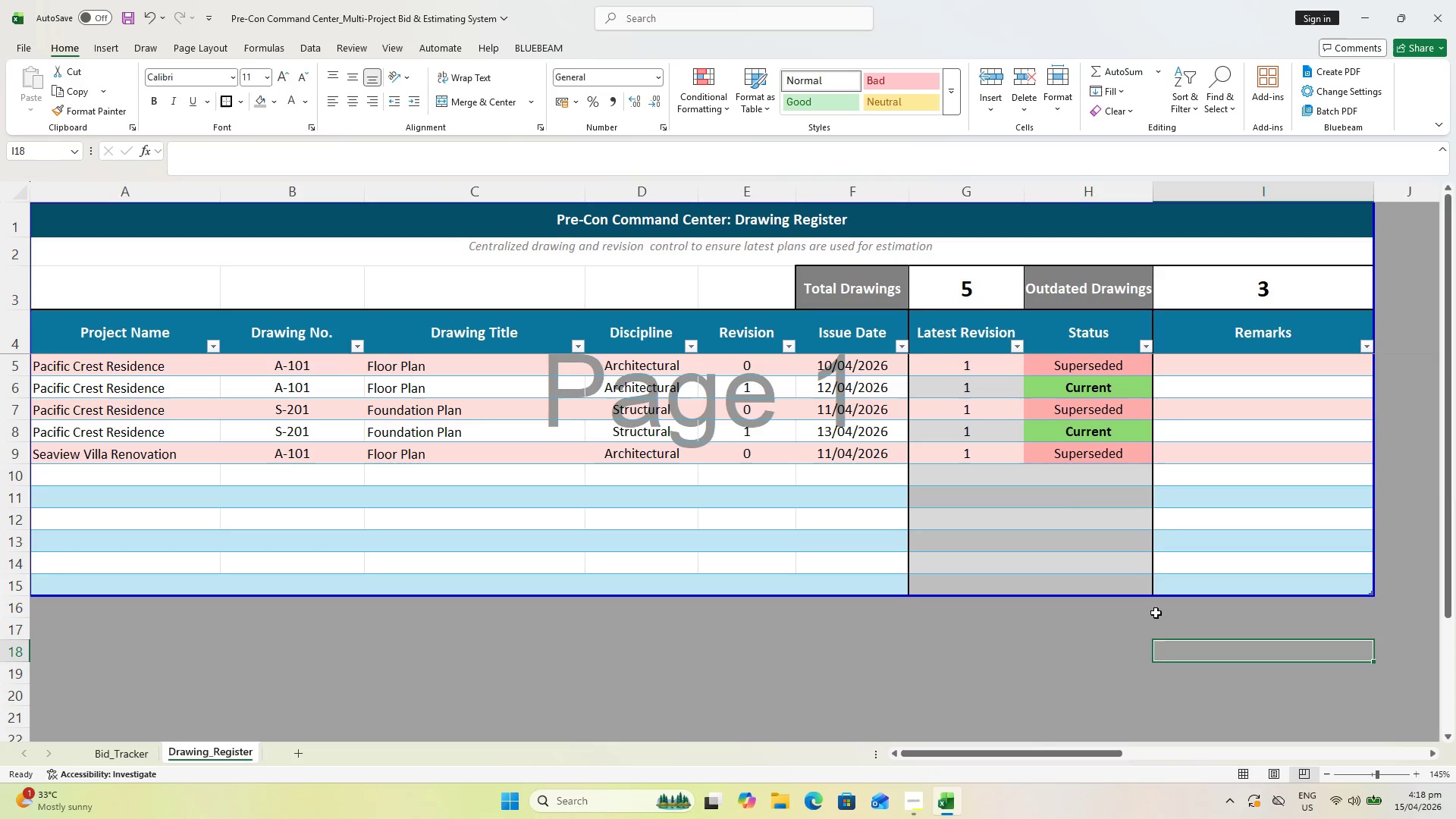 
key(Control+ControlLeft)
 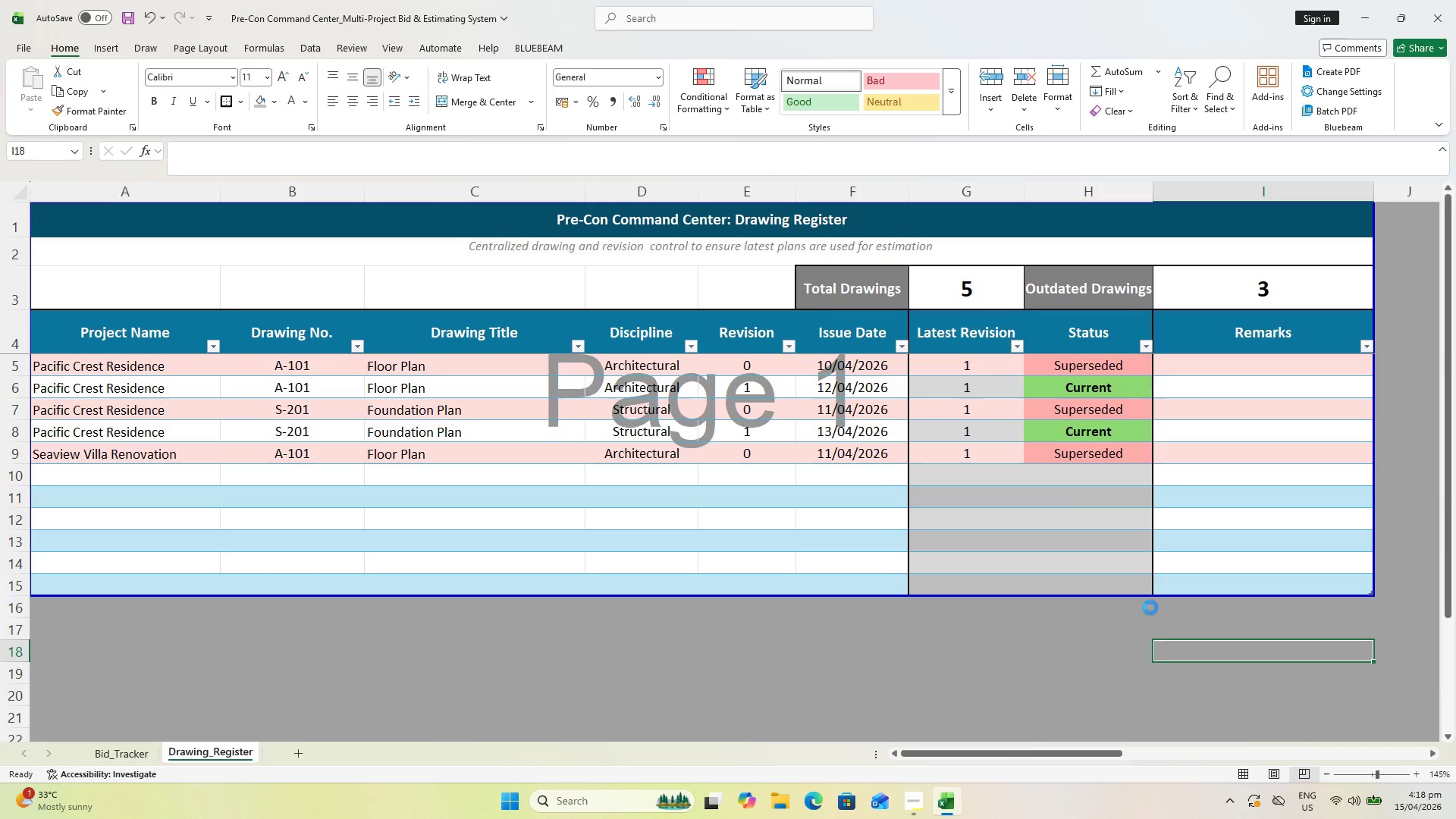 
key(Control+S)
 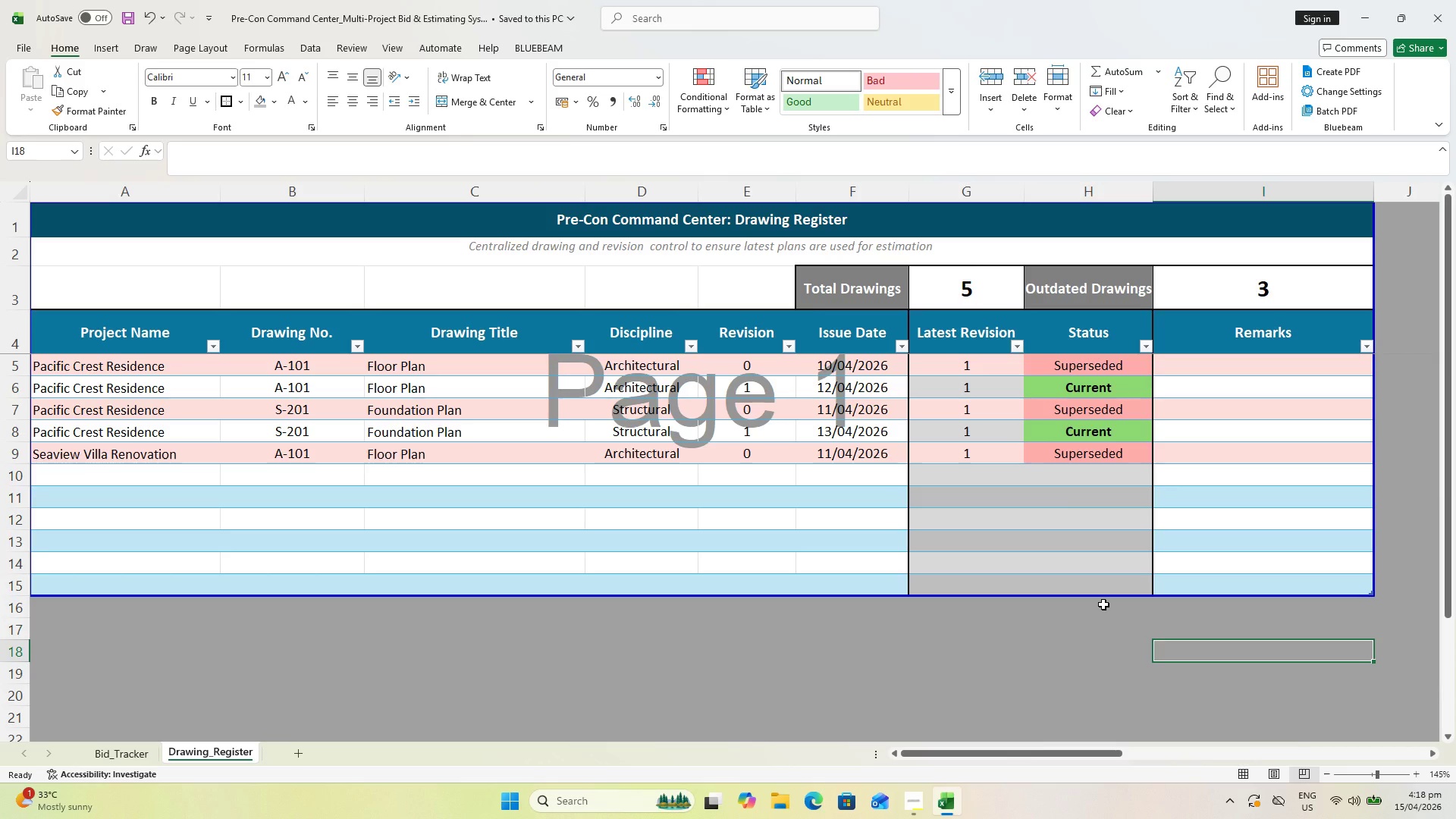 
key(Control+ControlLeft)
 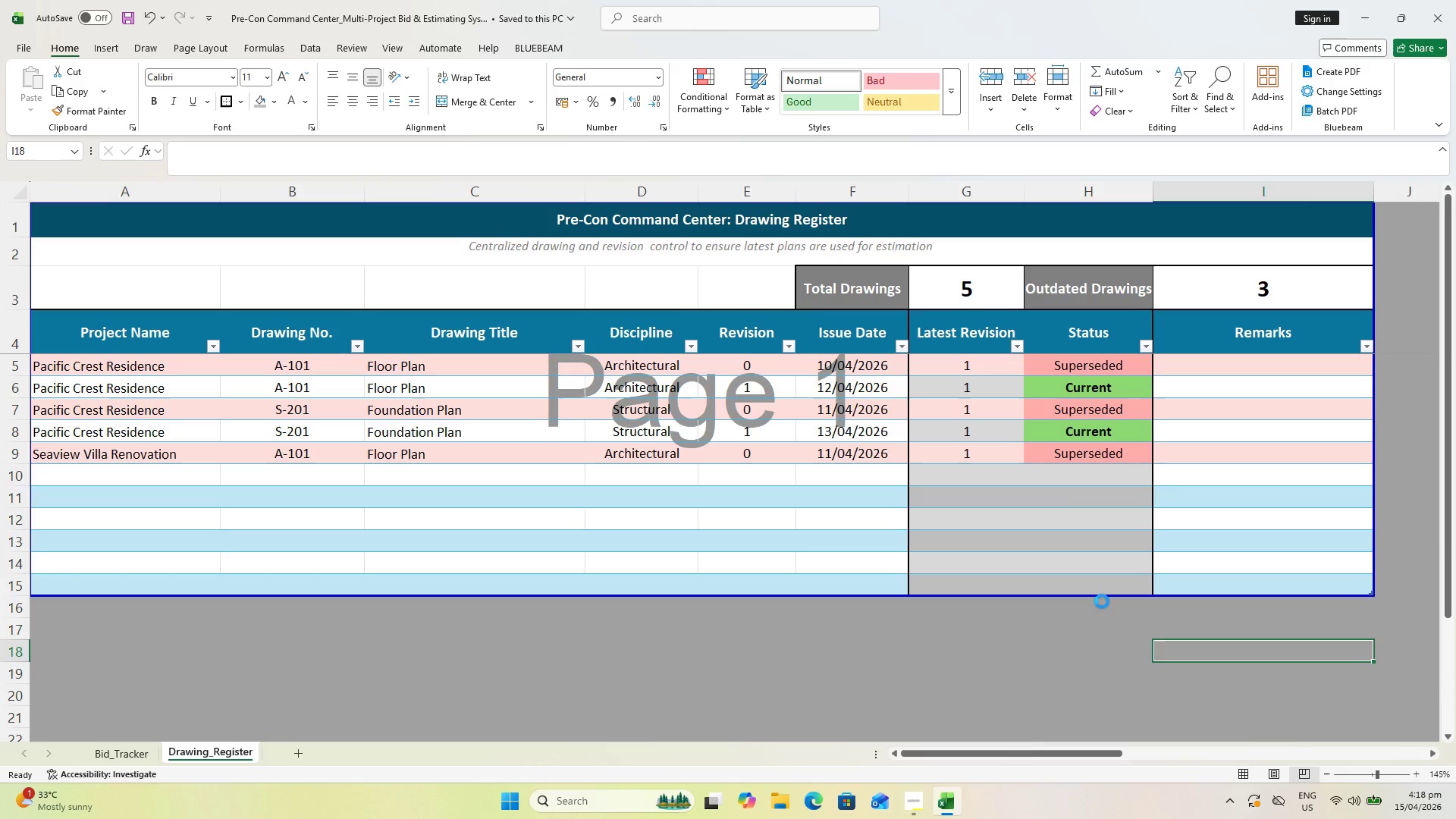 
key(Control+S)
 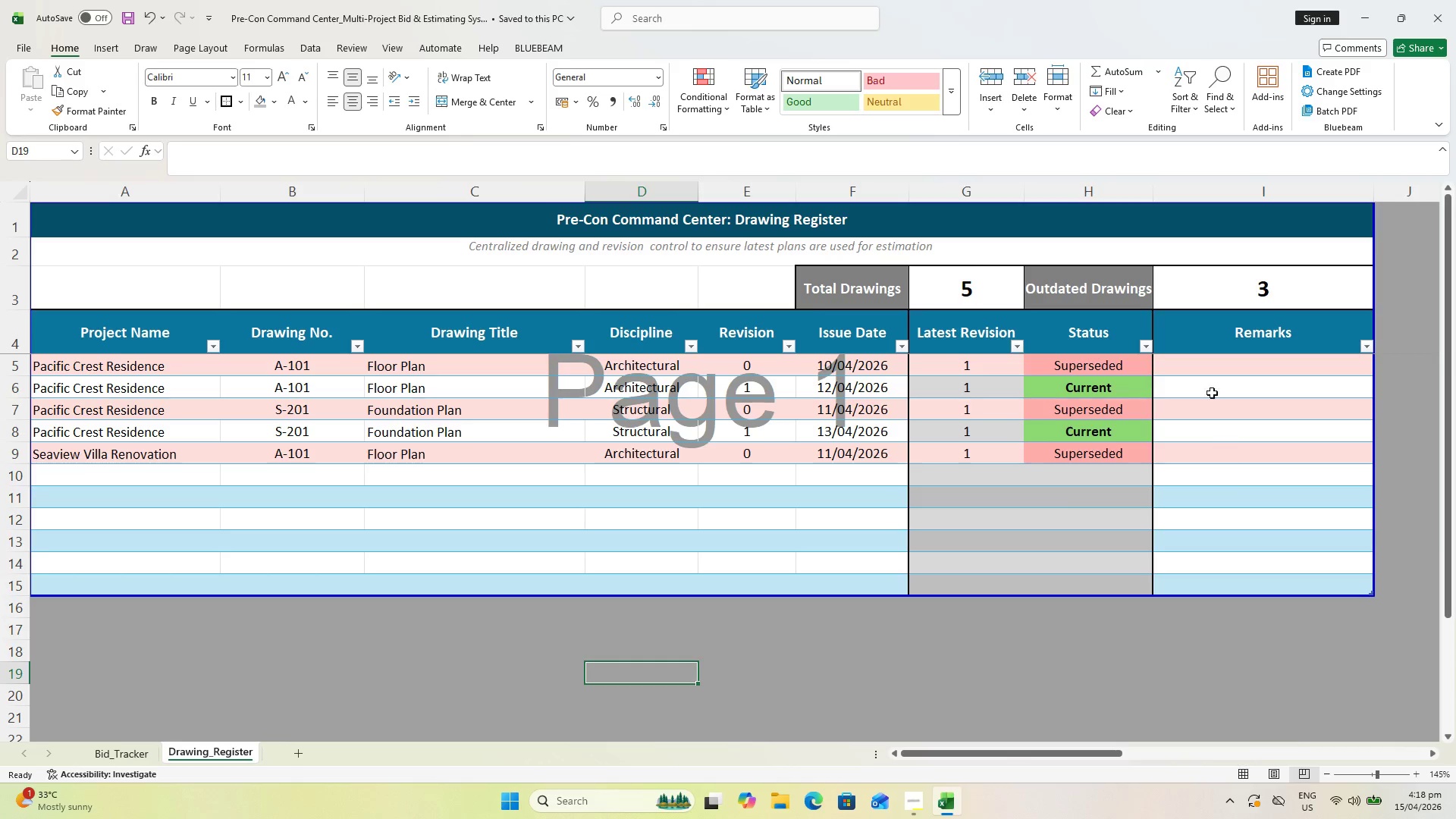 
left_click([1078, 364])
 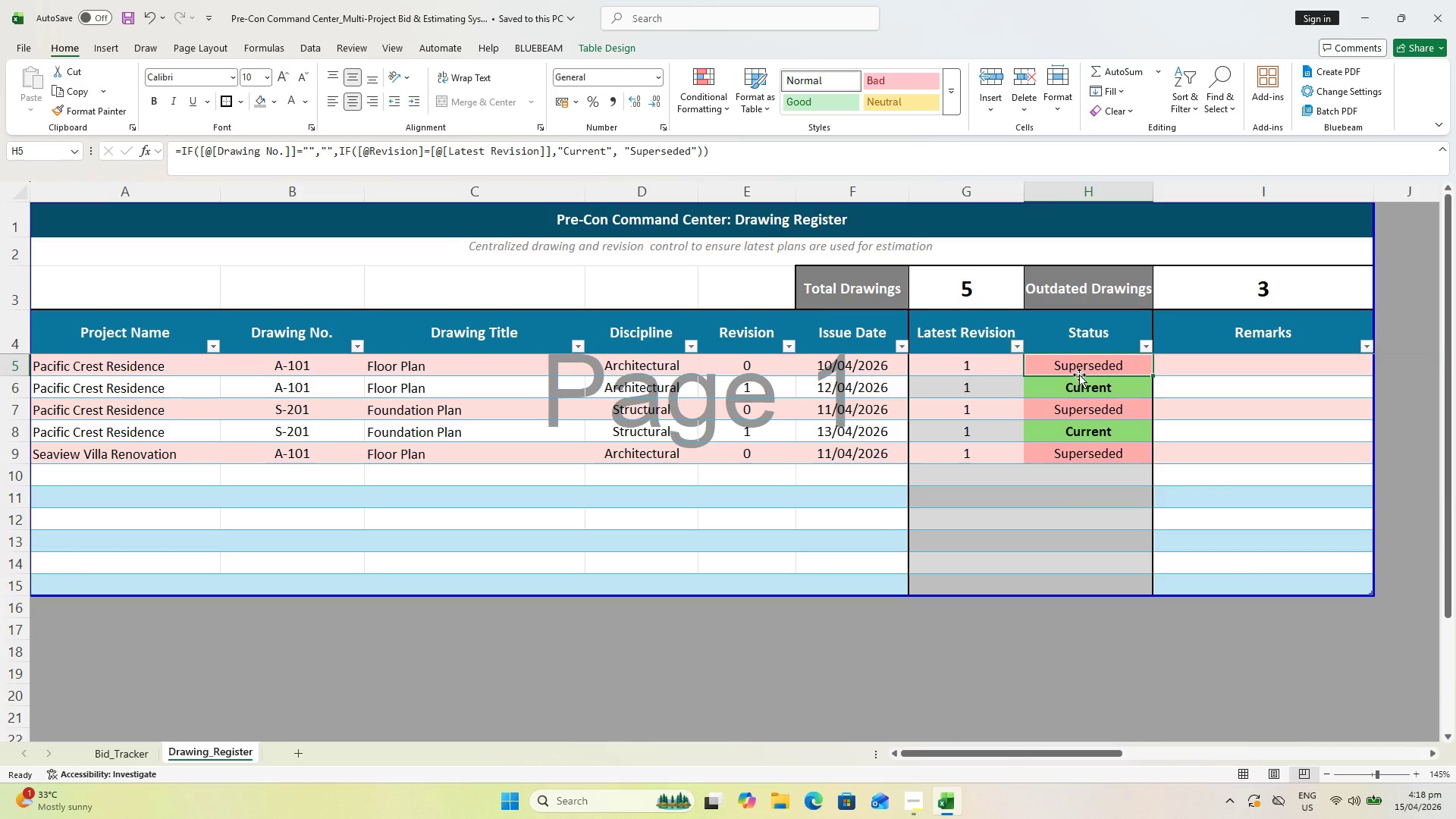 
left_click([1079, 377])
 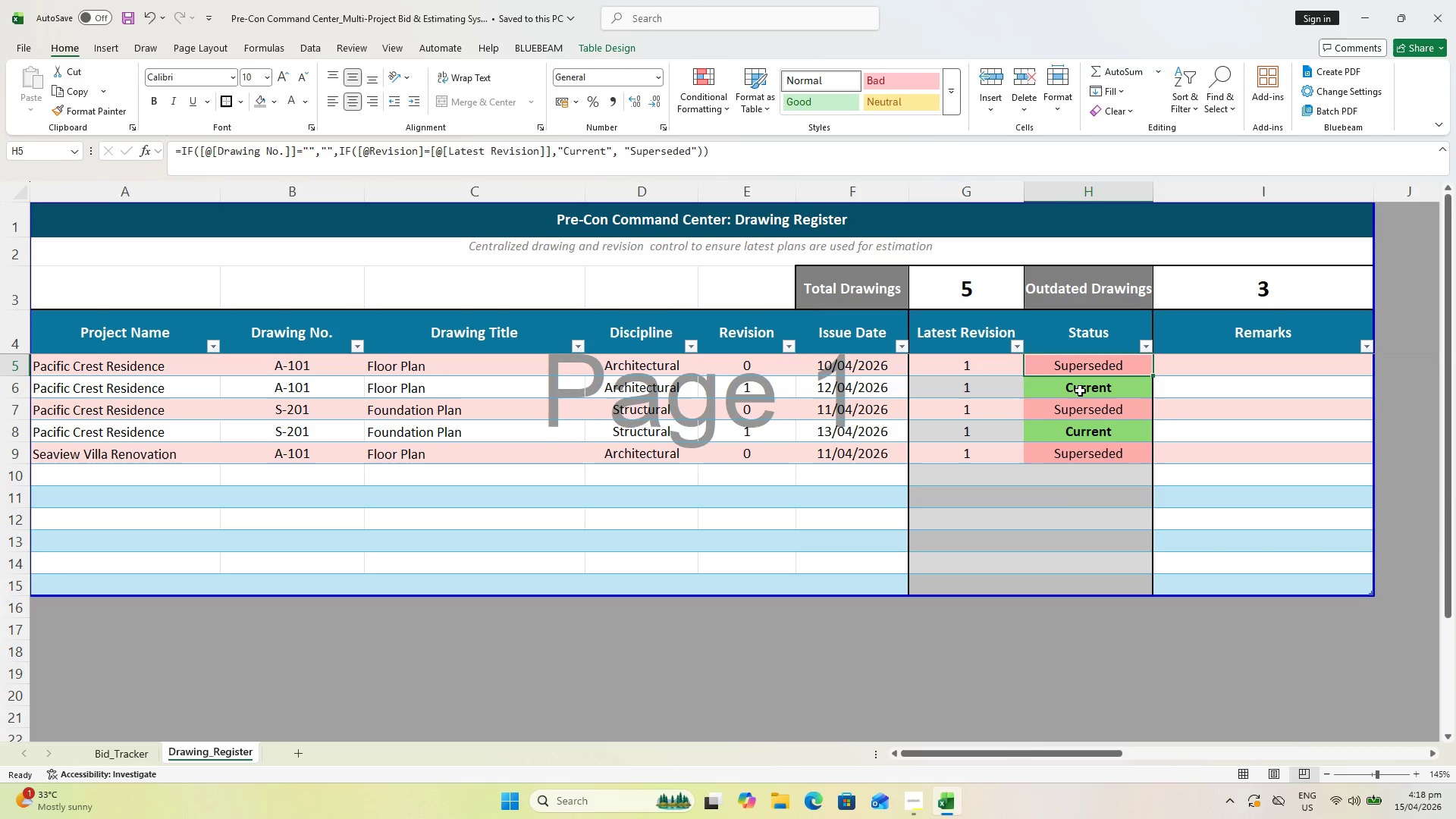 
left_click([1080, 391])
 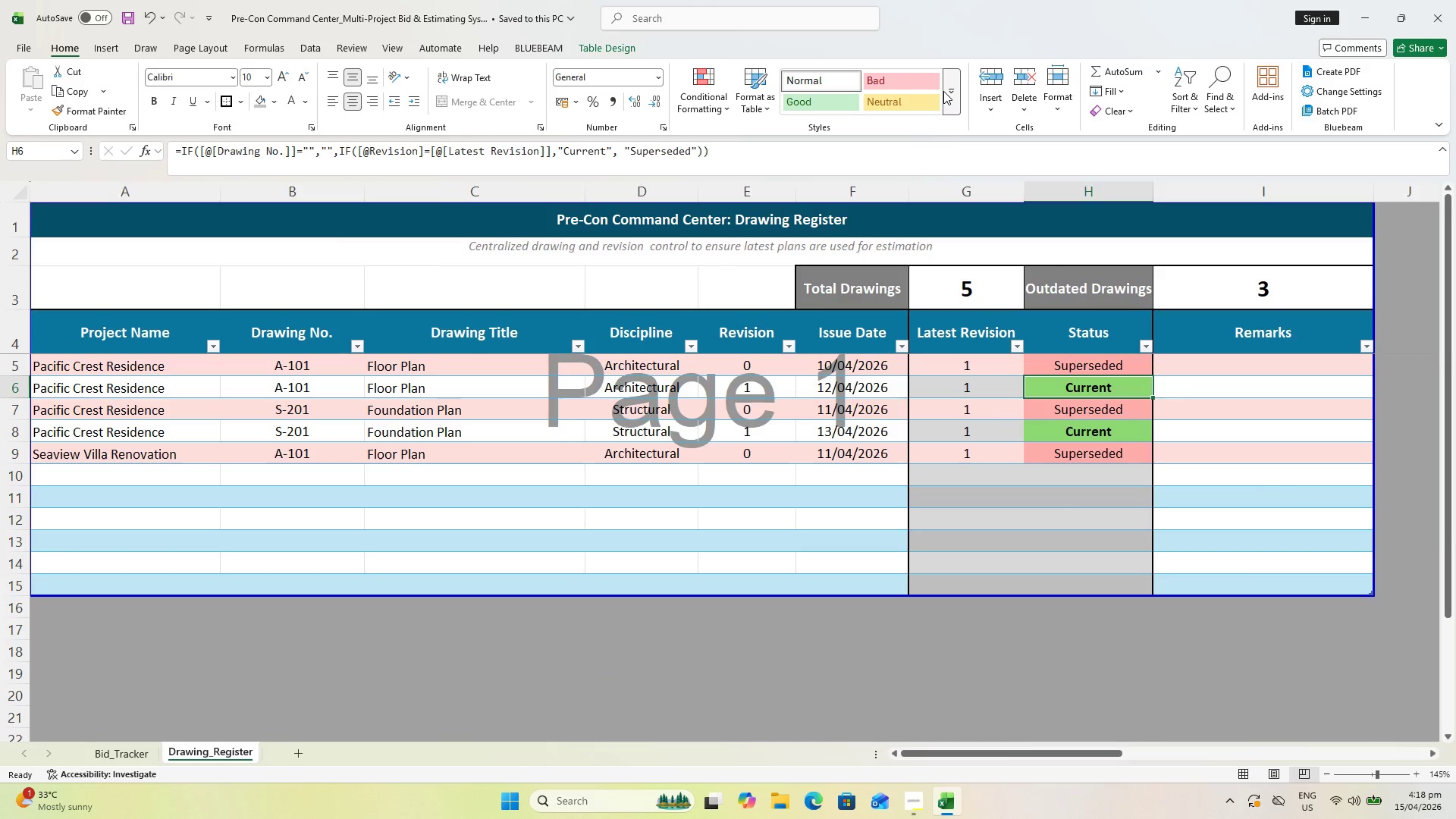 
left_click([943, 91])
 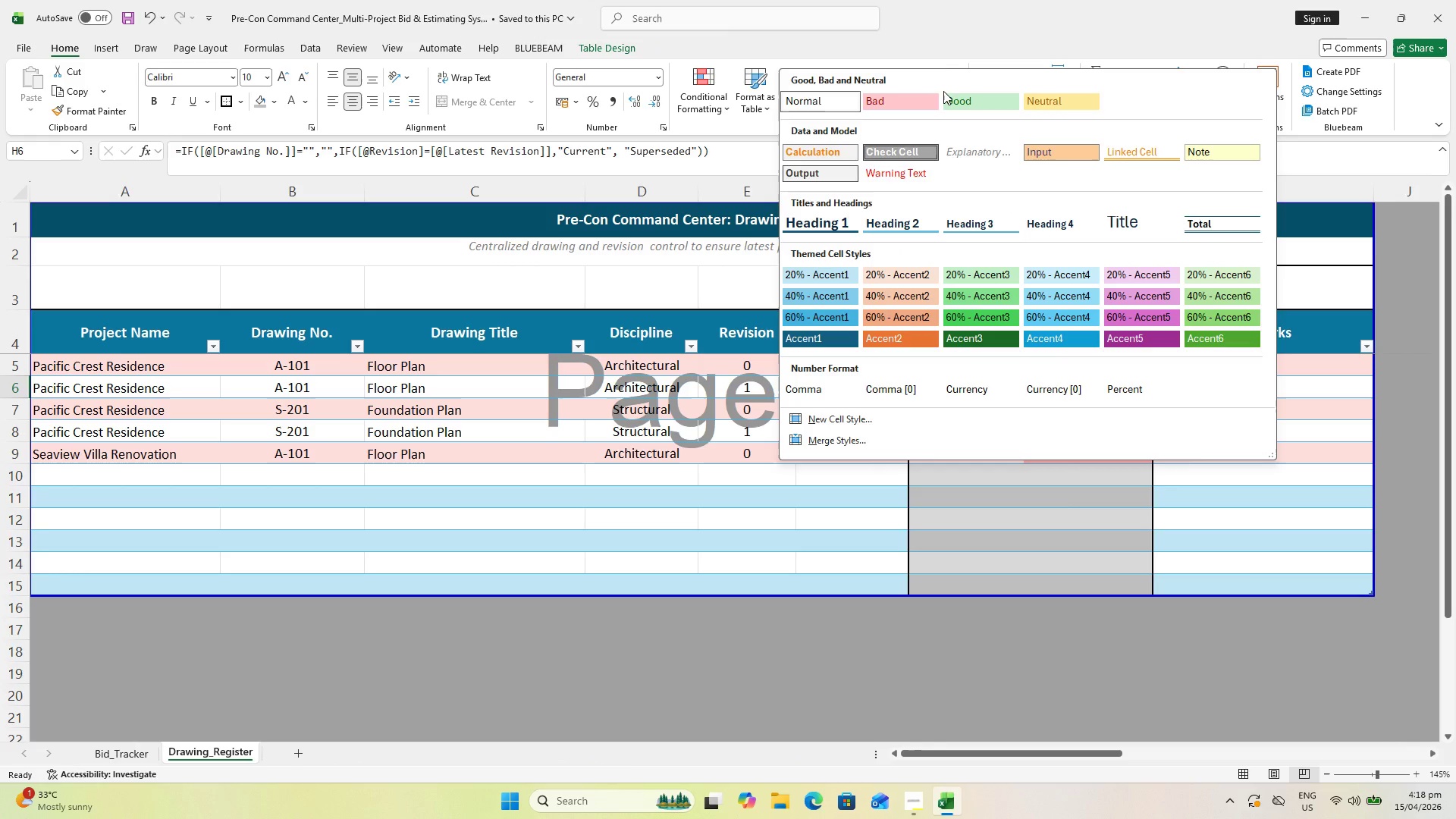 
key(Escape)
 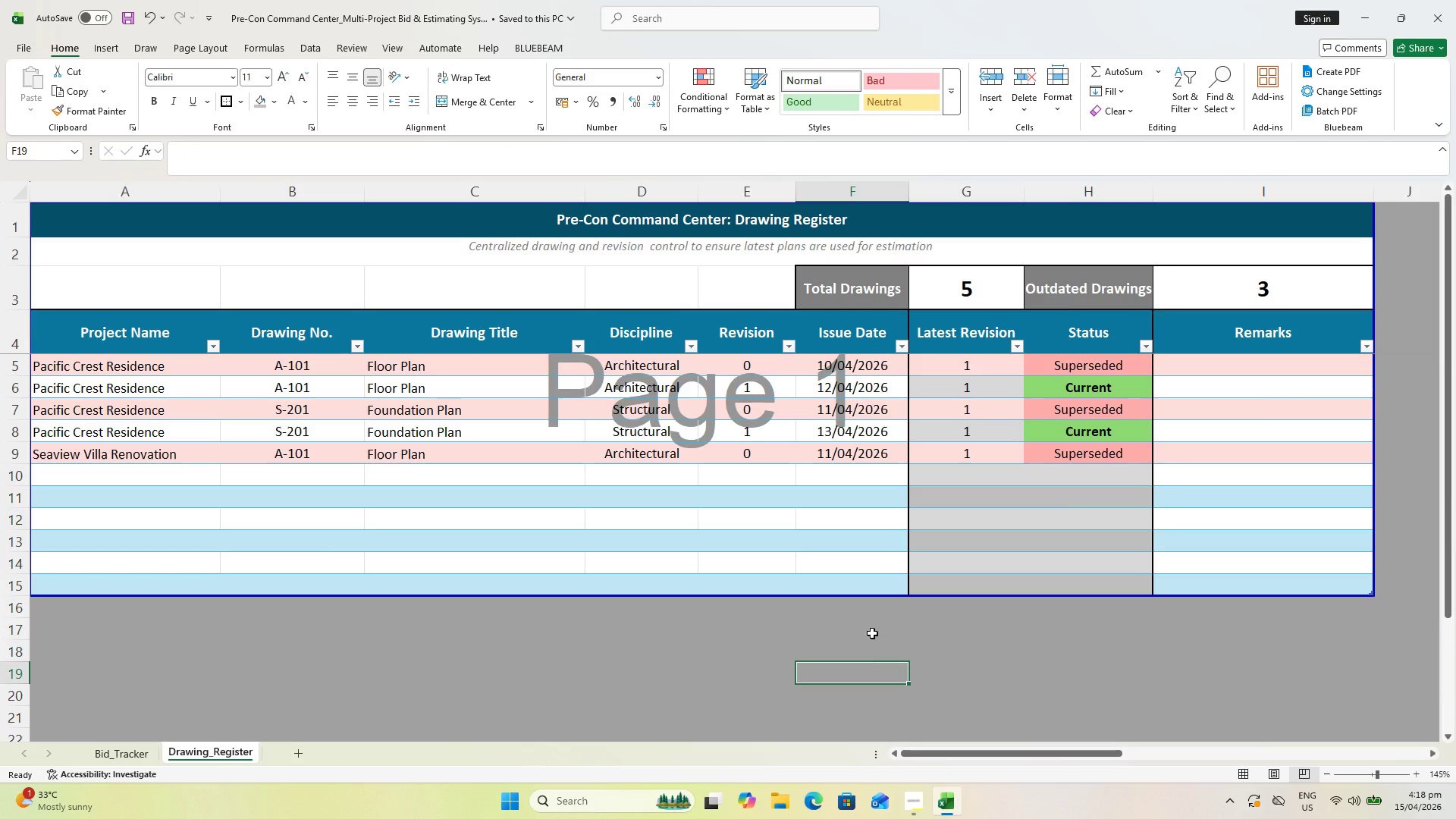 
key(Control+S)
 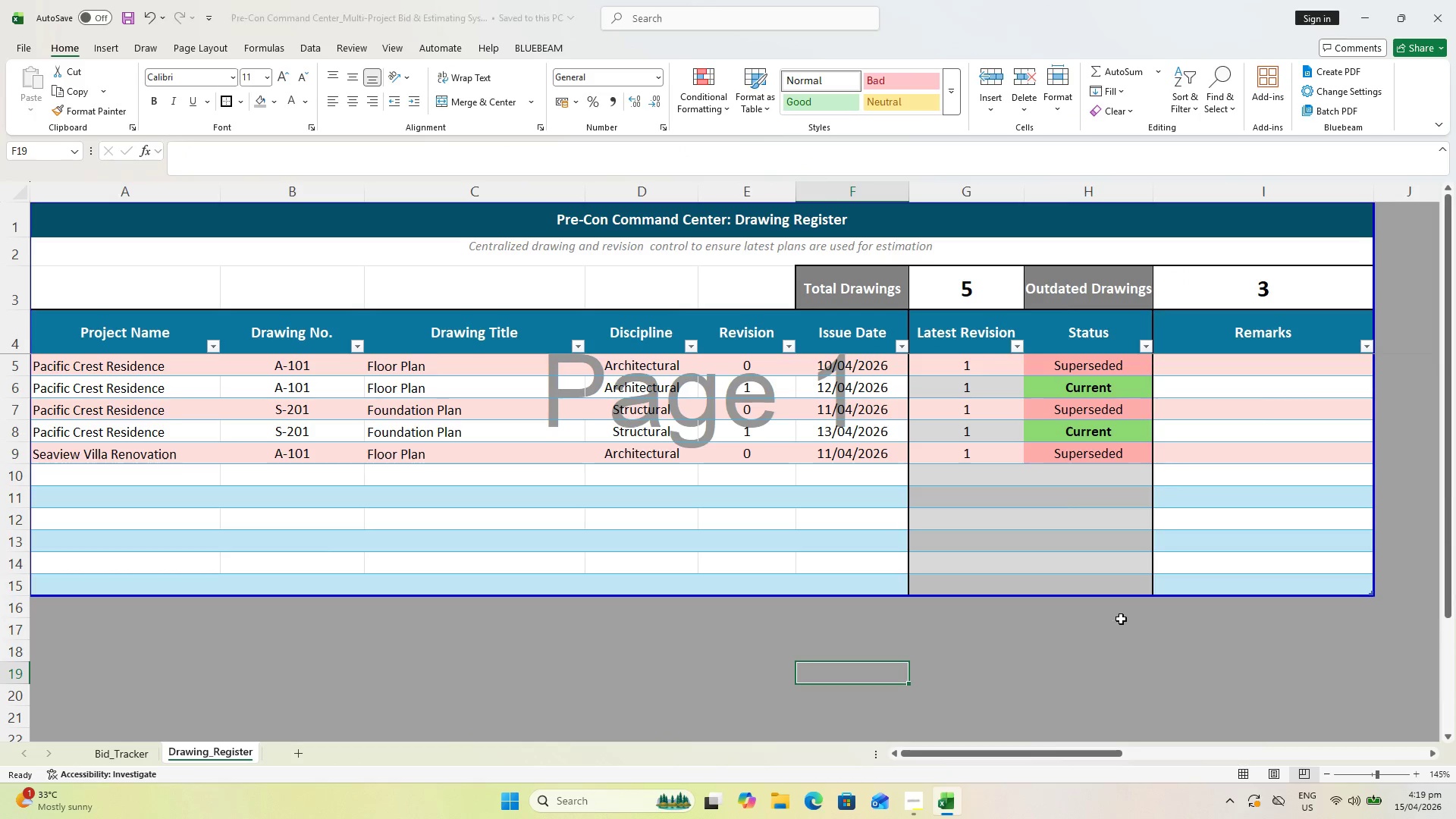 
scroll: coordinate [1122, 624], scroll_direction: down, amount: 2.0
 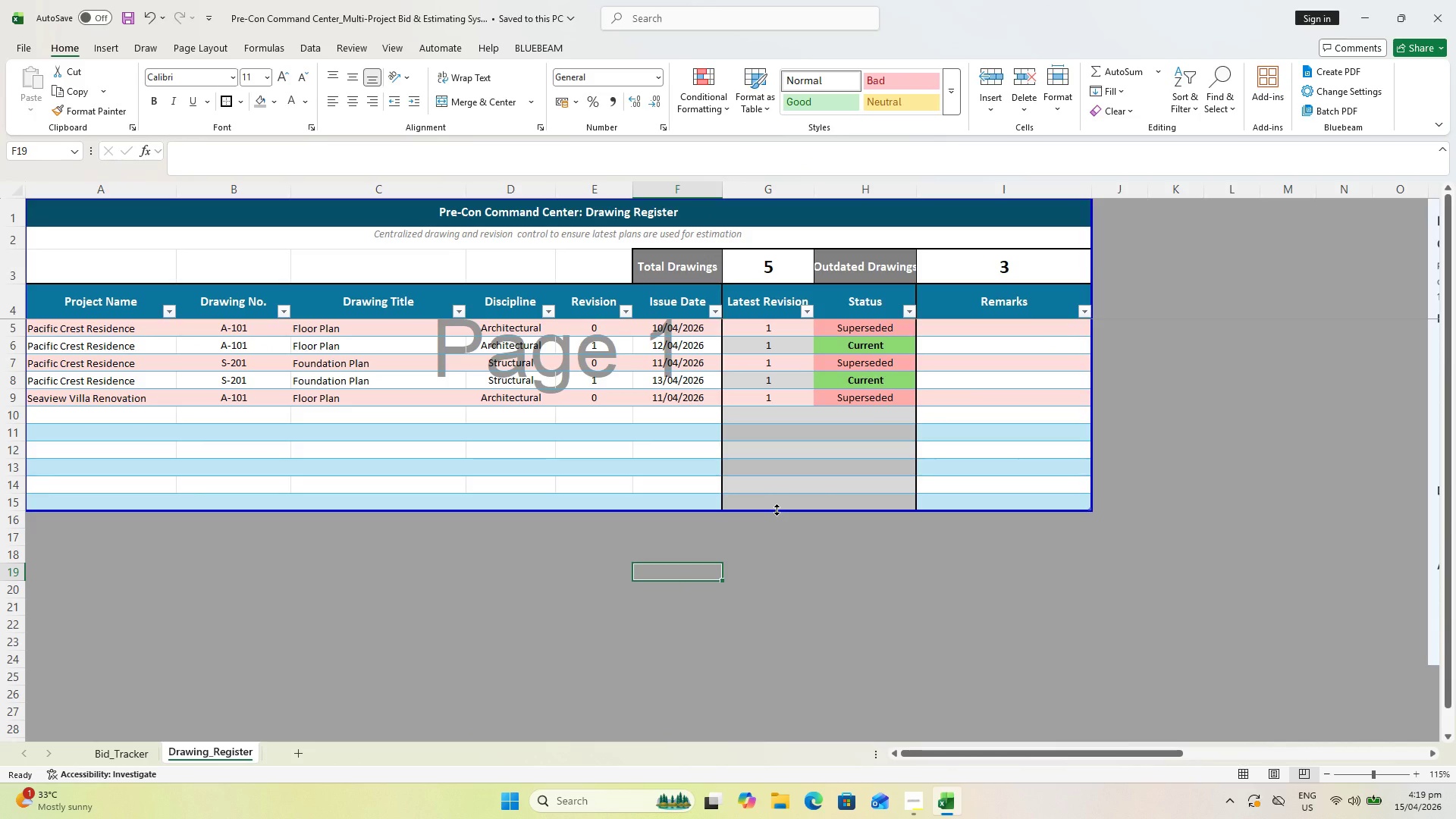 
hold_key(key=ControlLeft, duration=1.52)
scroll: coordinate [632, 386], scroll_direction: up, amount: 1.0
 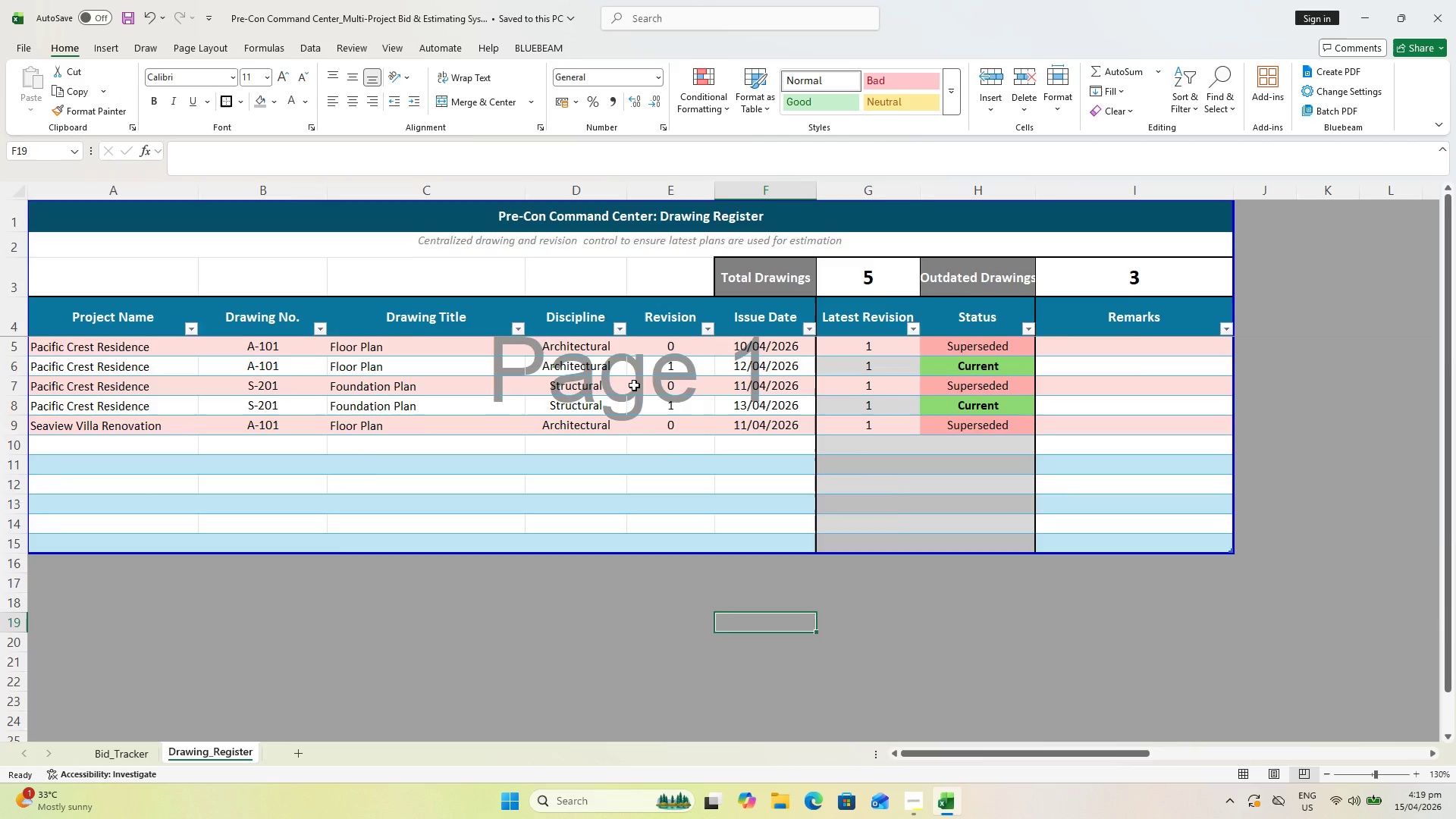 
key(Control+ControlLeft)
 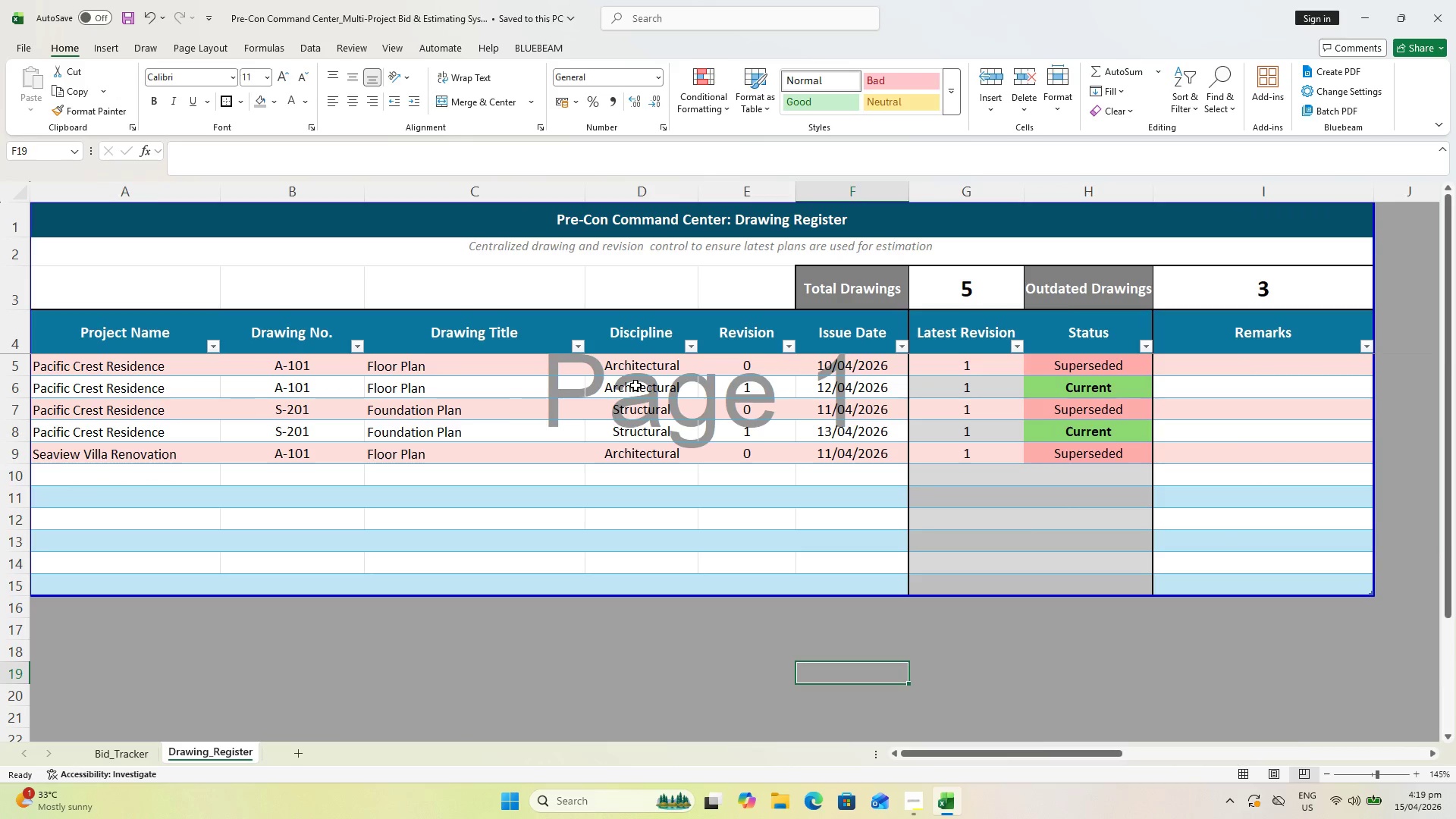 
key(Control+ControlLeft)
 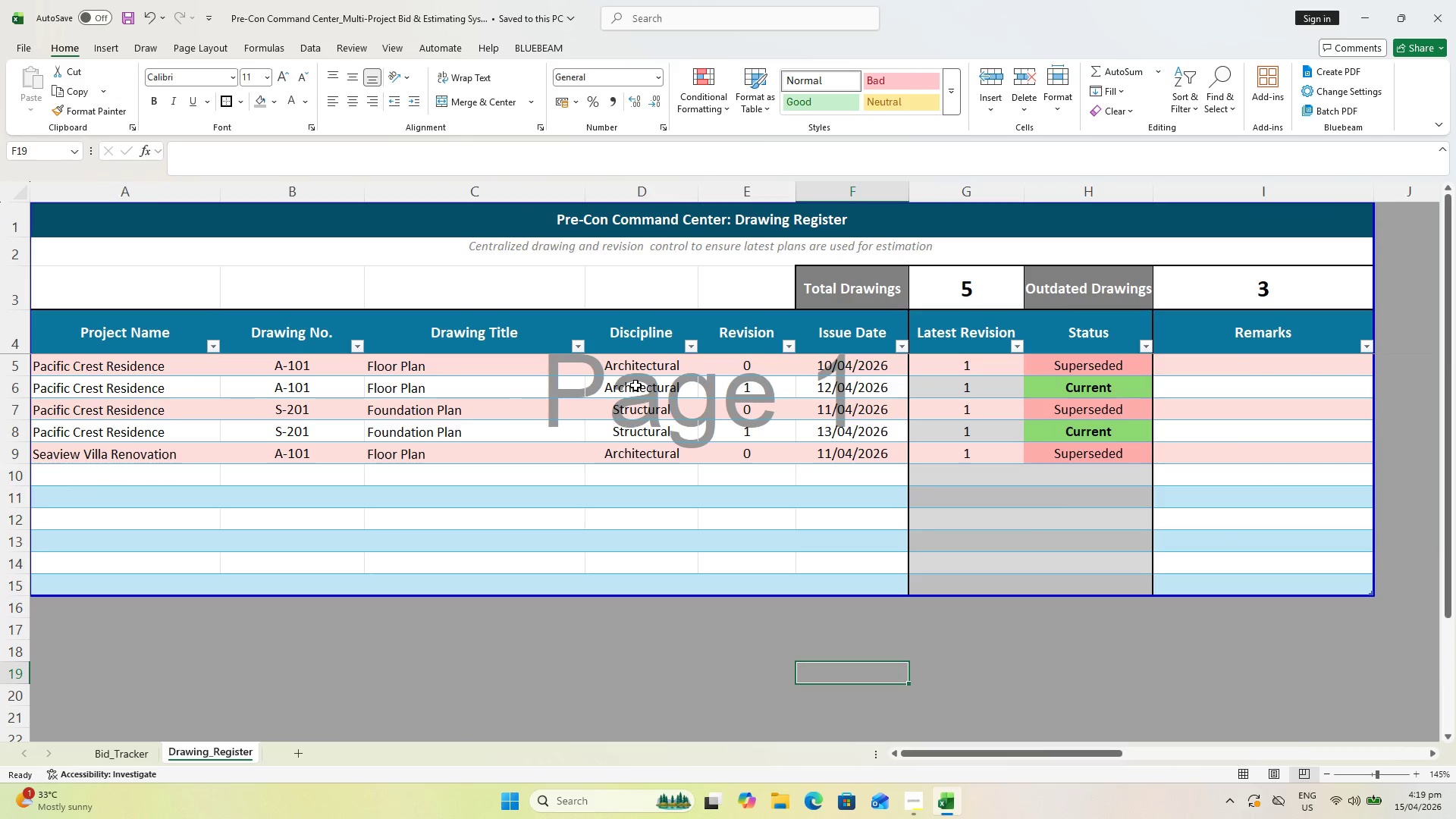 
key(Control+ControlLeft)
 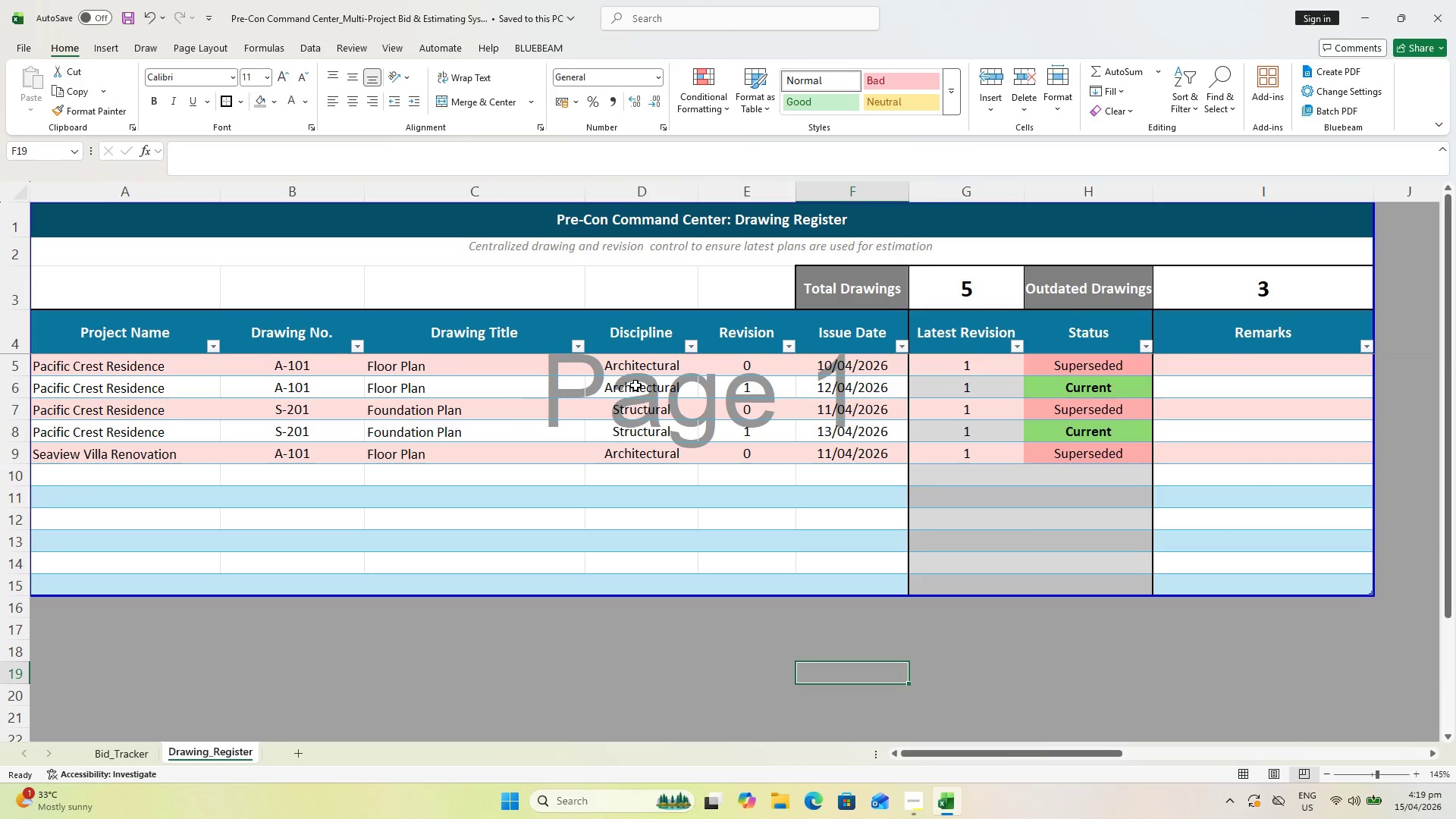 
key(Control+ControlLeft)
 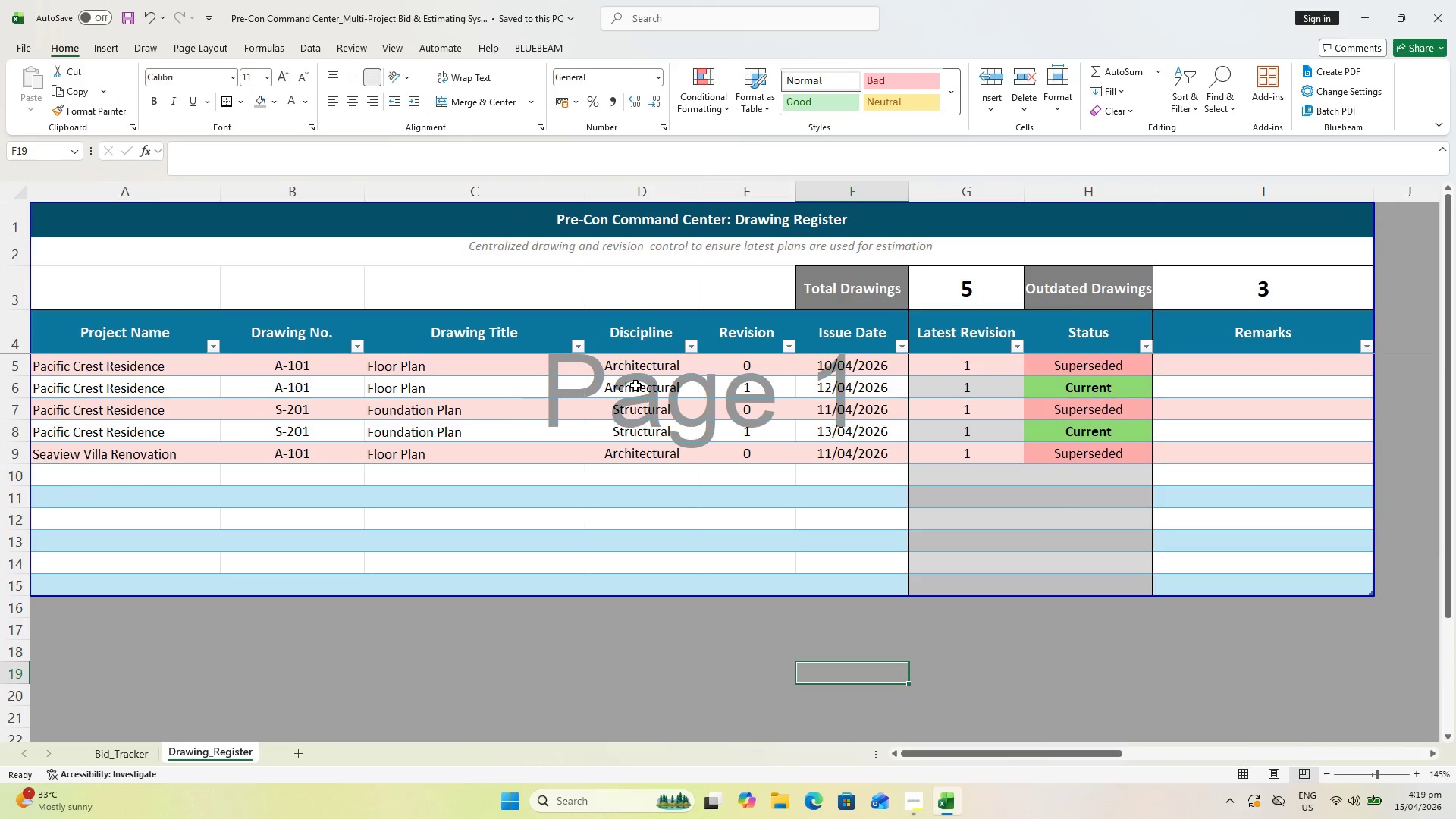 
key(Control+ControlLeft)
 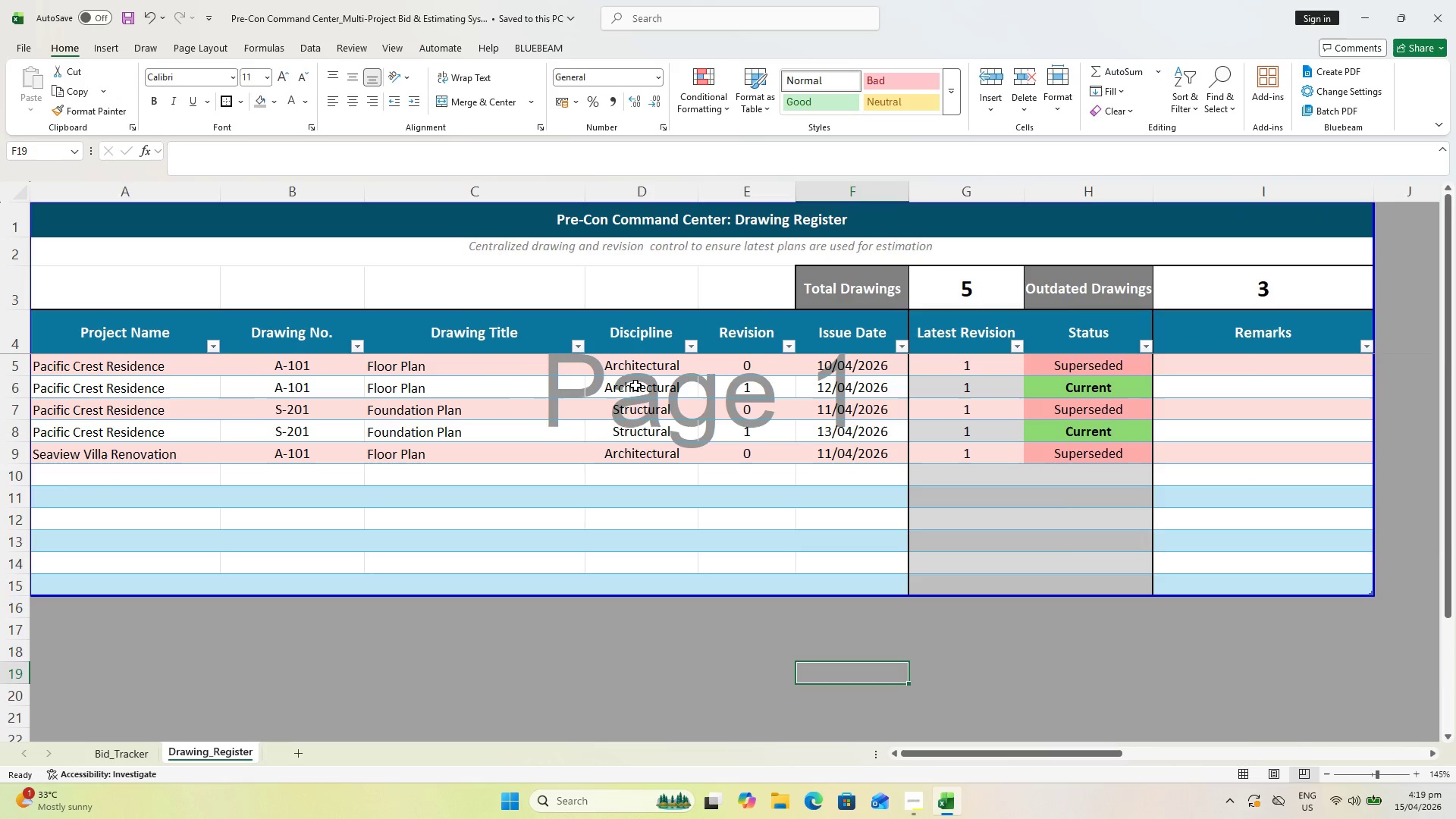 
key(Control+ControlLeft)
 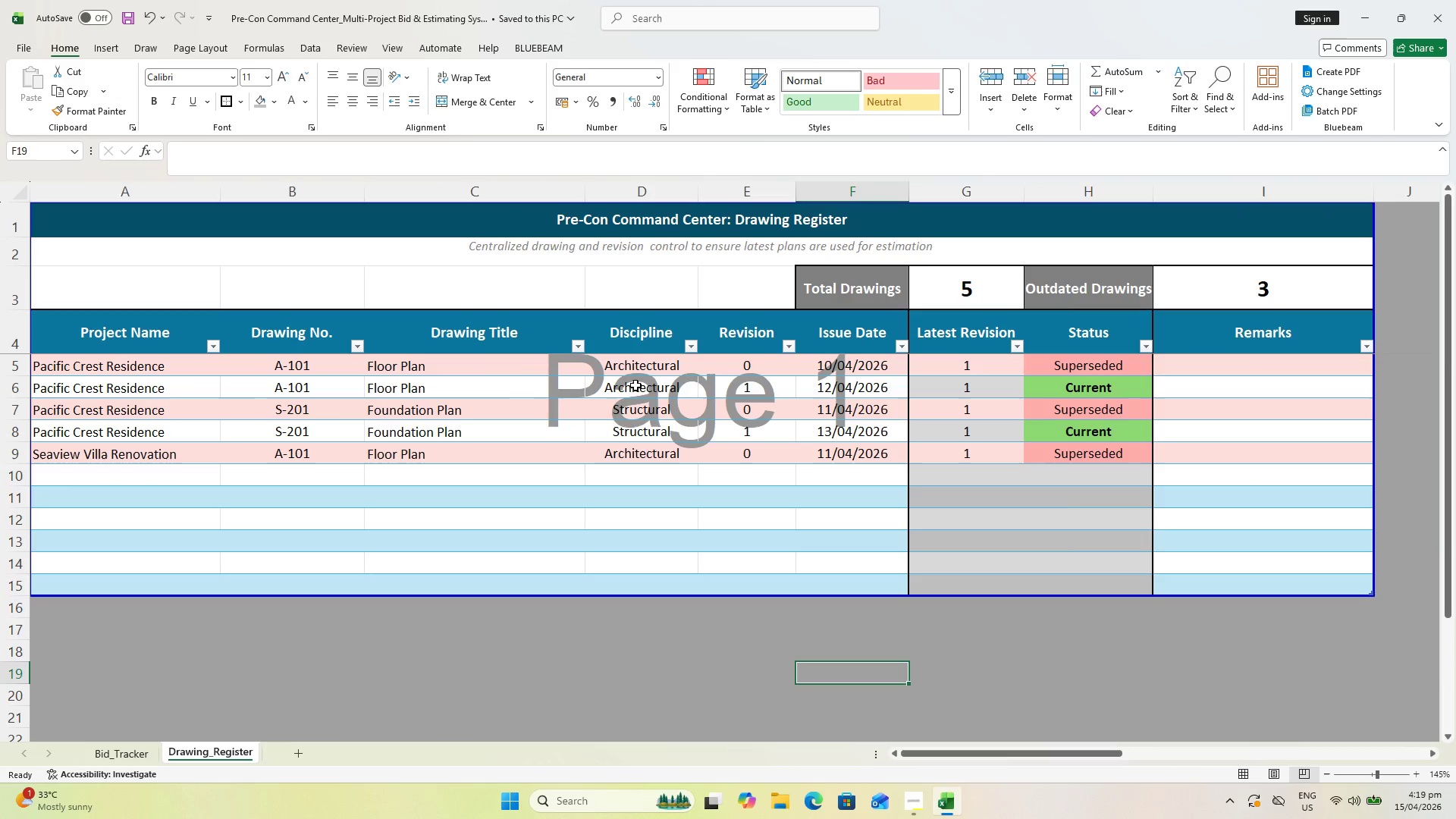 
key(Control+ControlLeft)
 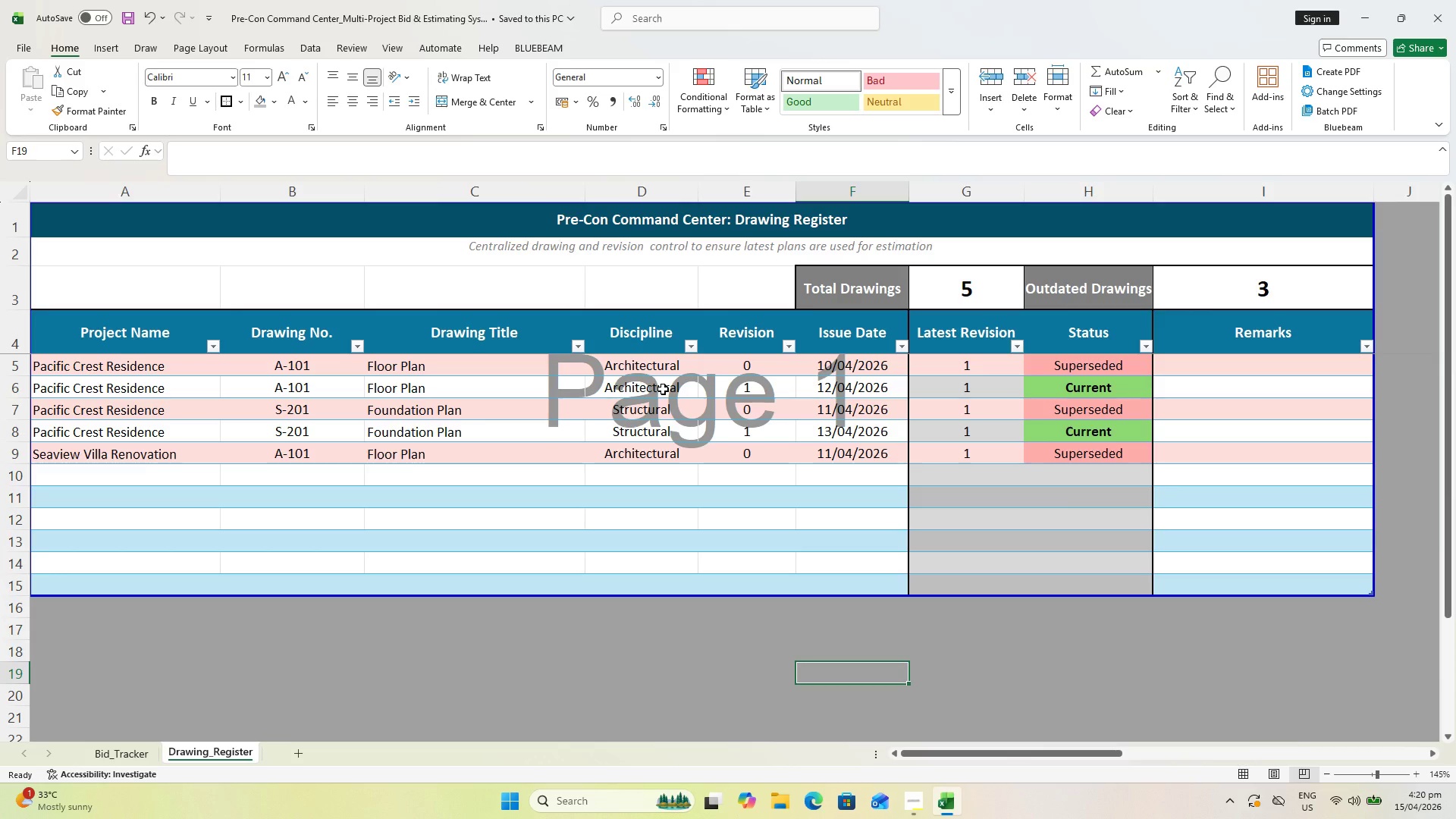 
scroll: coordinate [635, 385], scroll_direction: up, amount: 1.0
 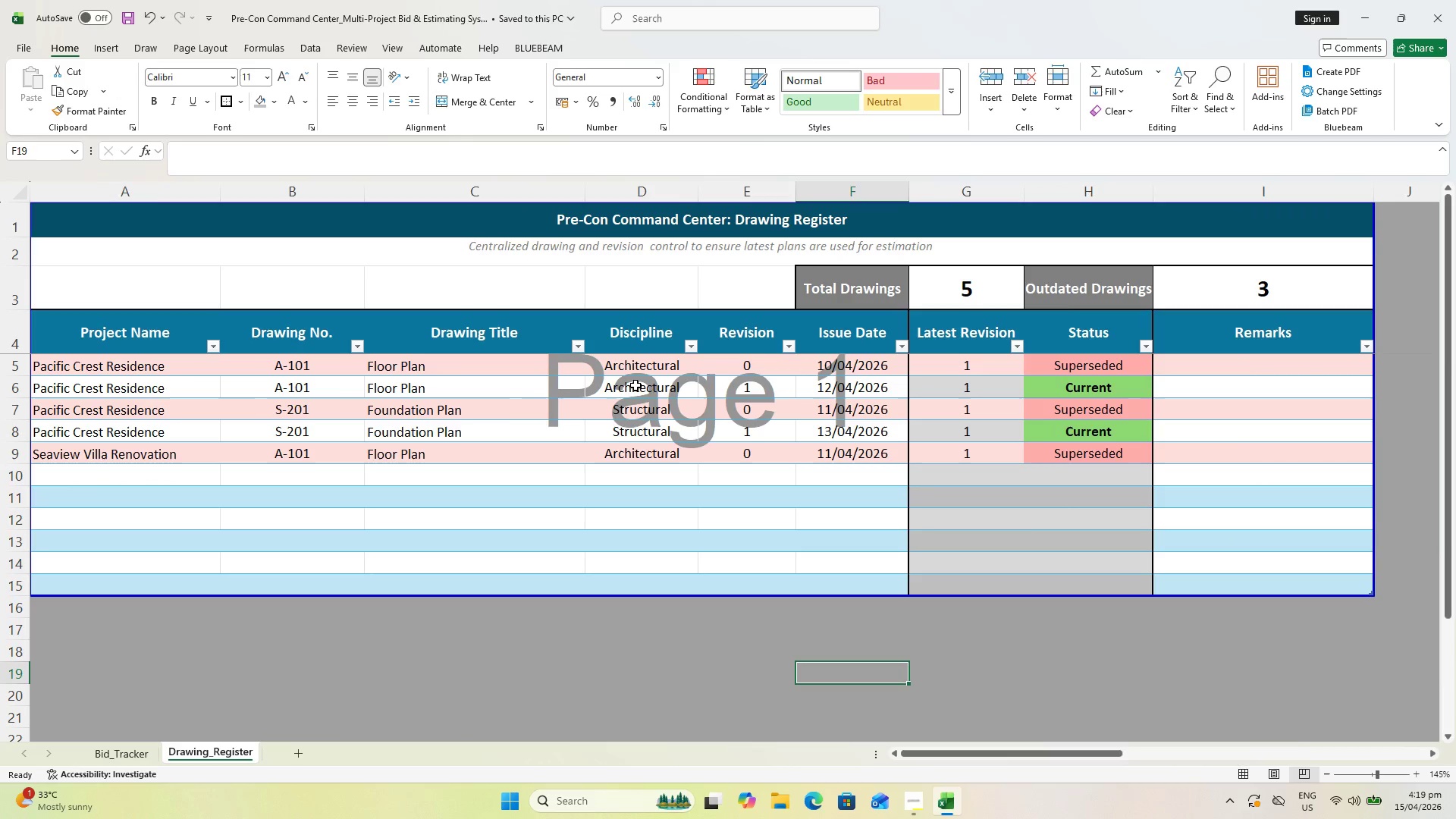 
wait(78.08)
 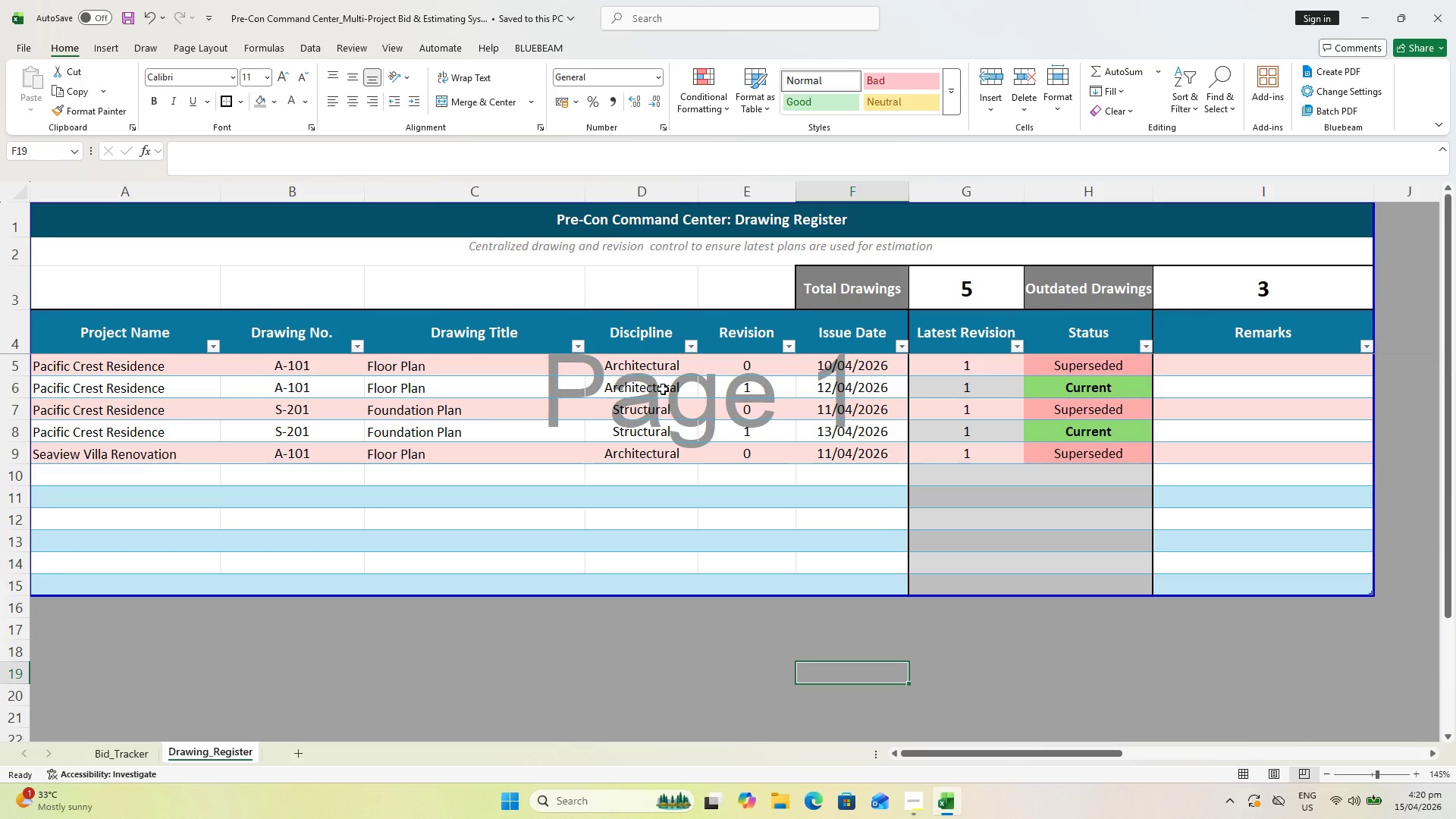 
left_click([625, 629])
 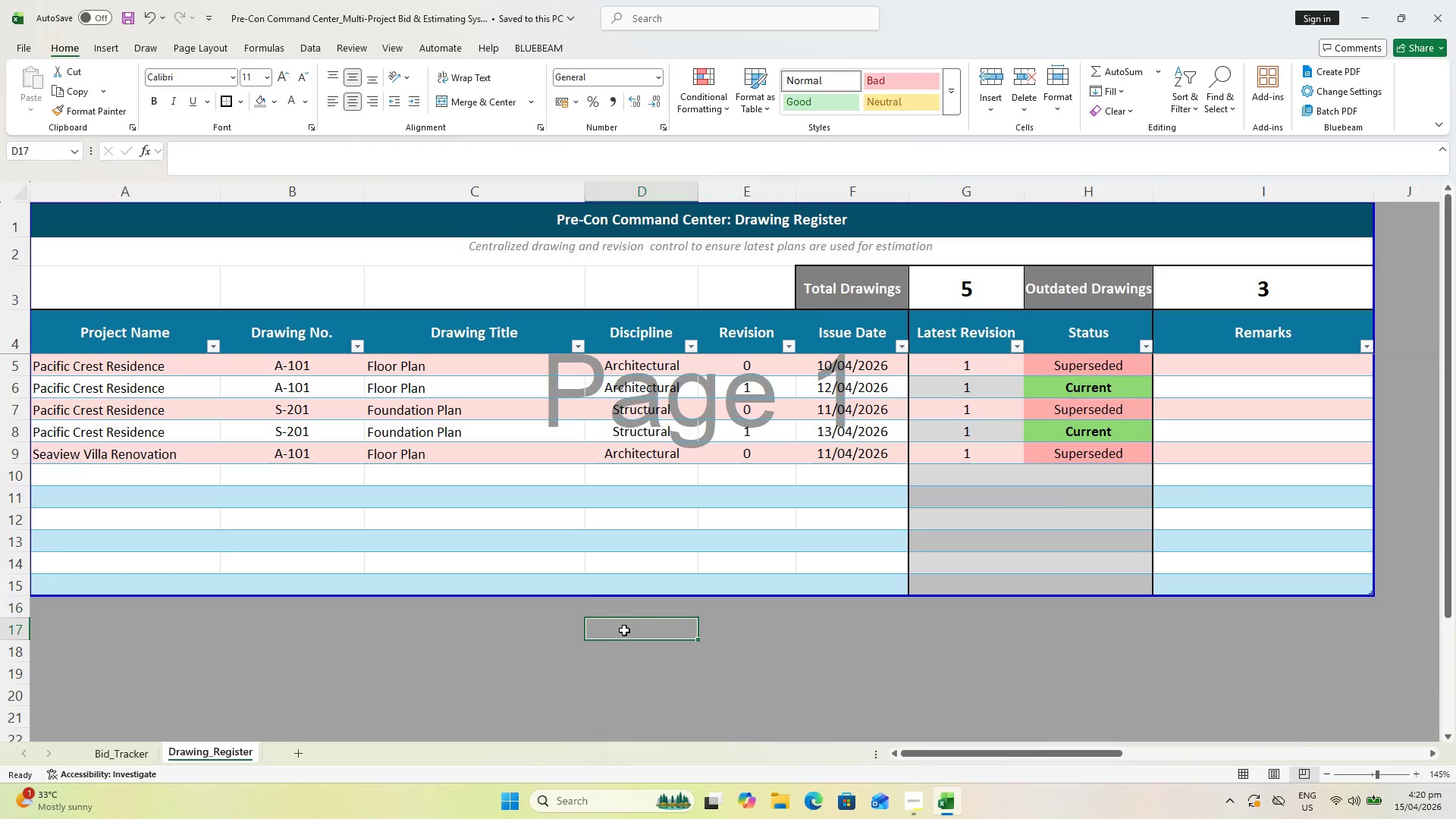 
wait(38.23)
 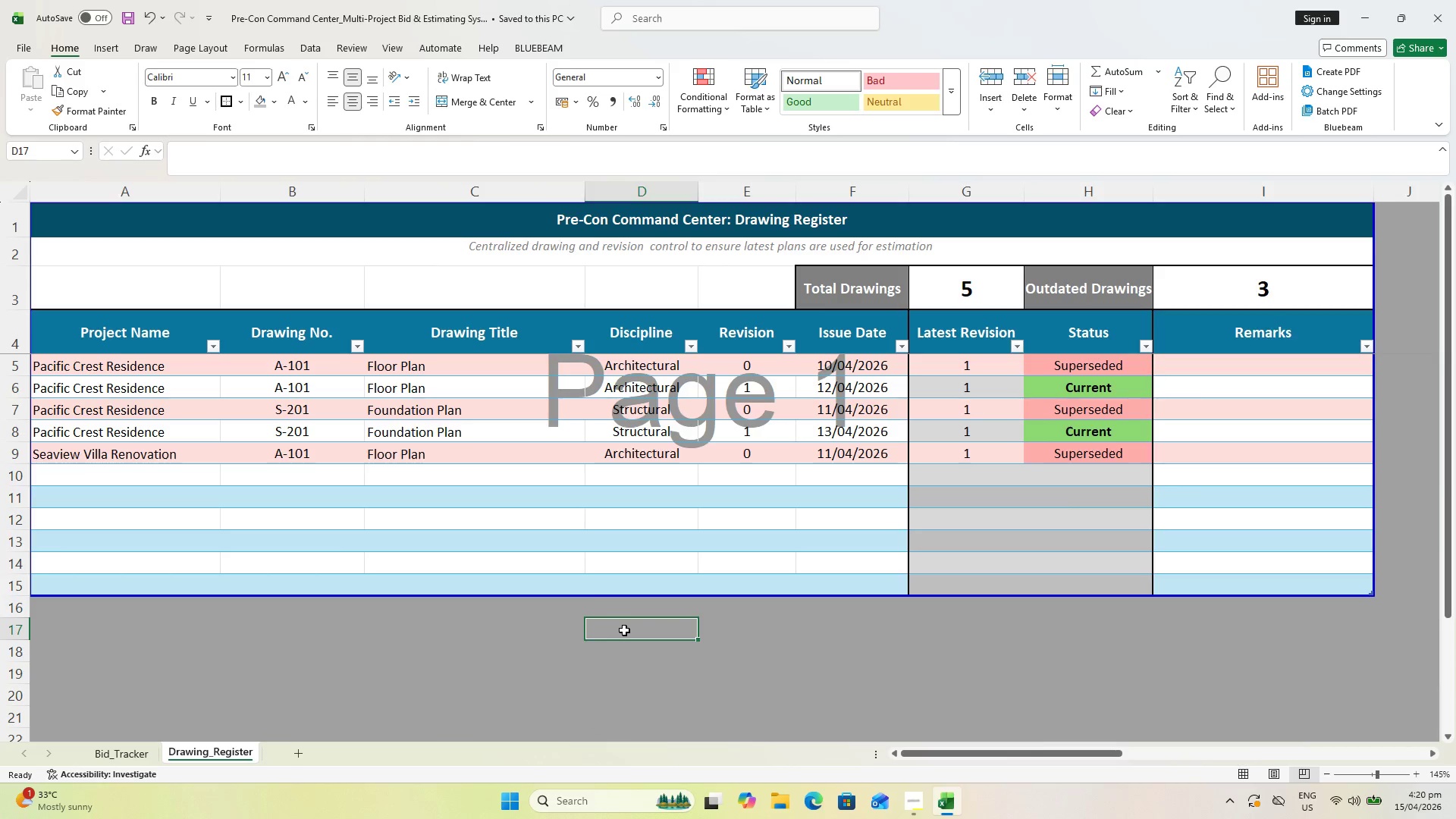 
left_click([56, 368])
 